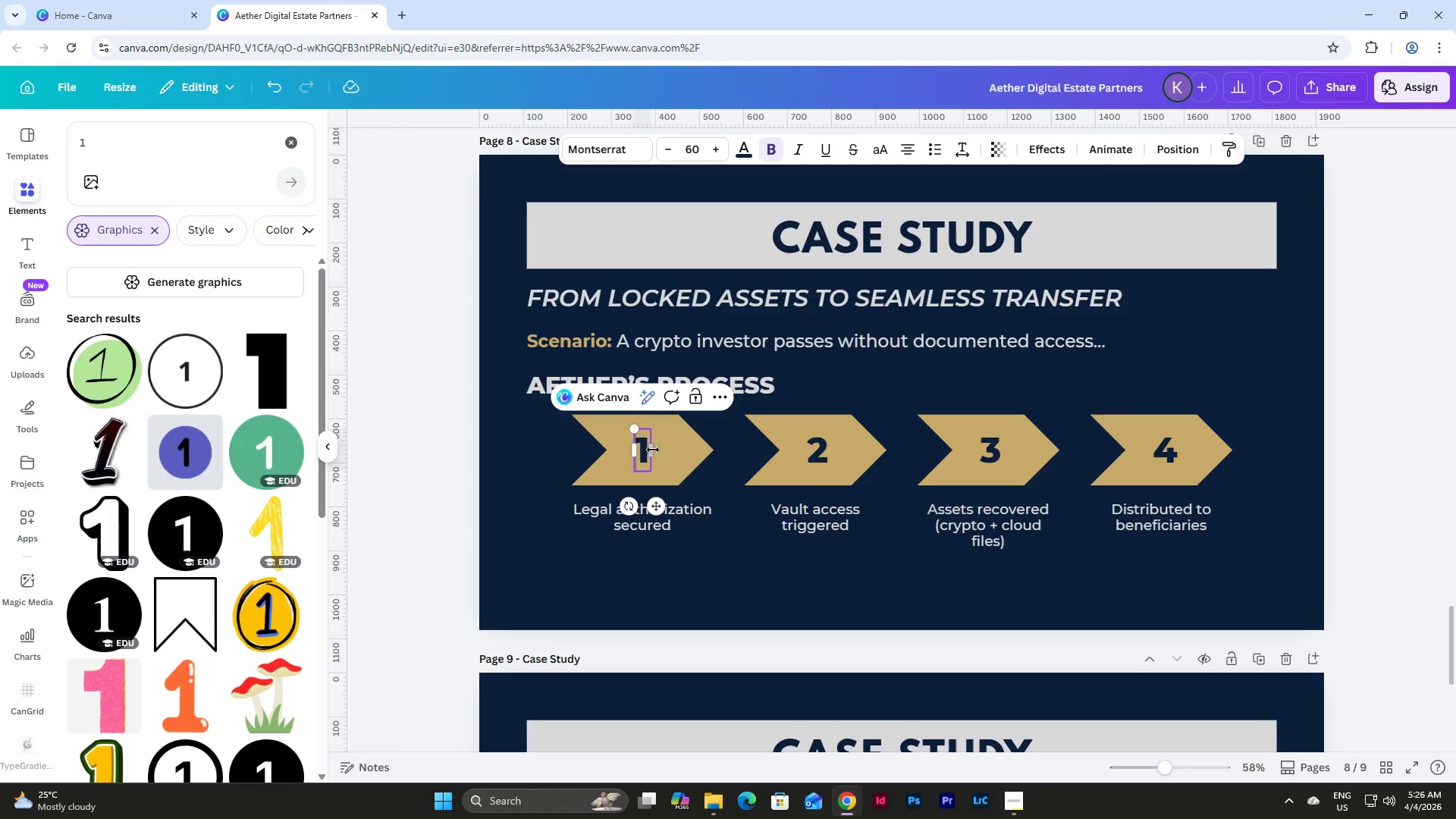 
left_click_drag(start_coordinate=[654, 450], to_coordinate=[672, 454])
 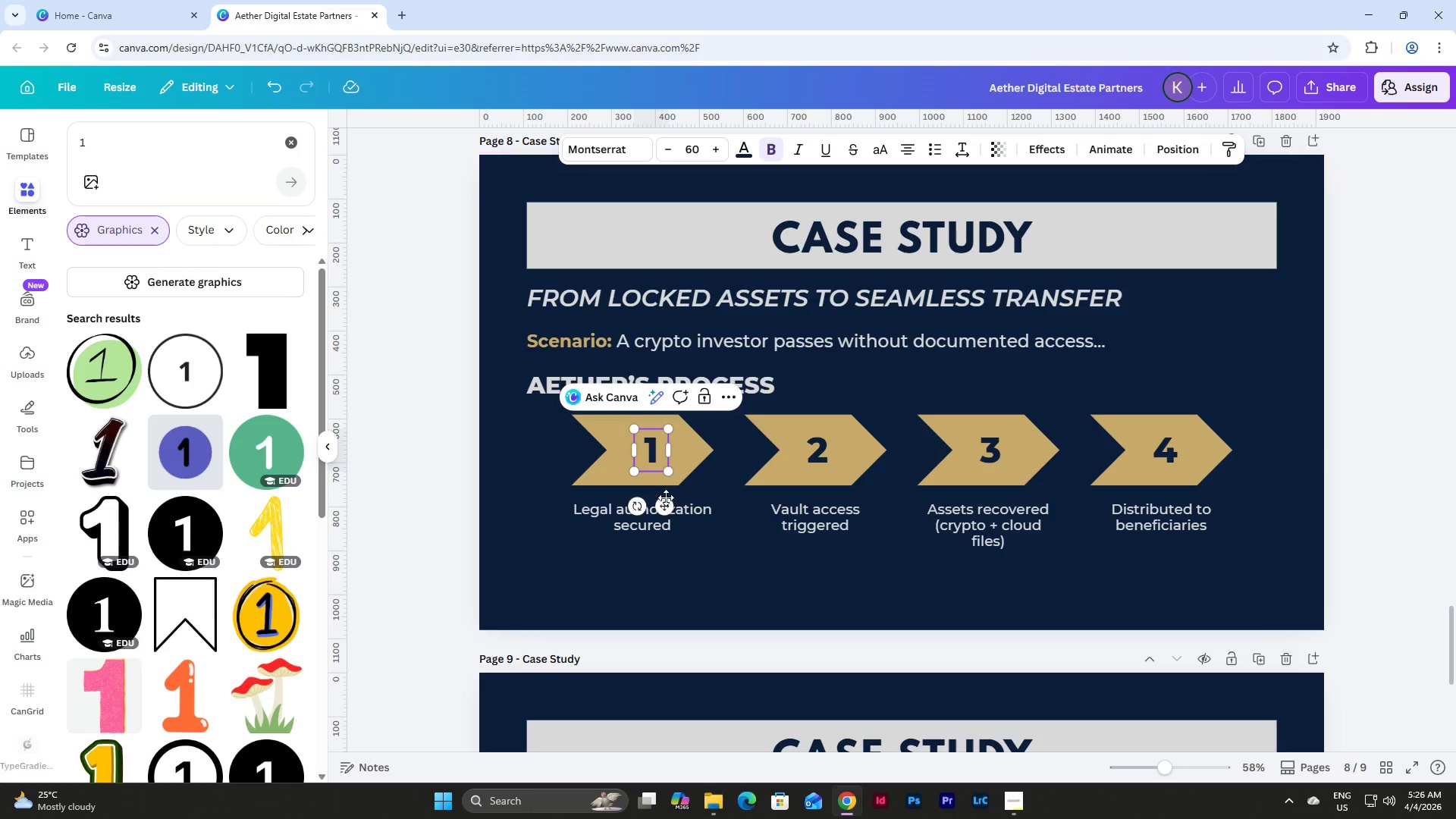 
left_click_drag(start_coordinate=[666, 499], to_coordinate=[657, 499])
 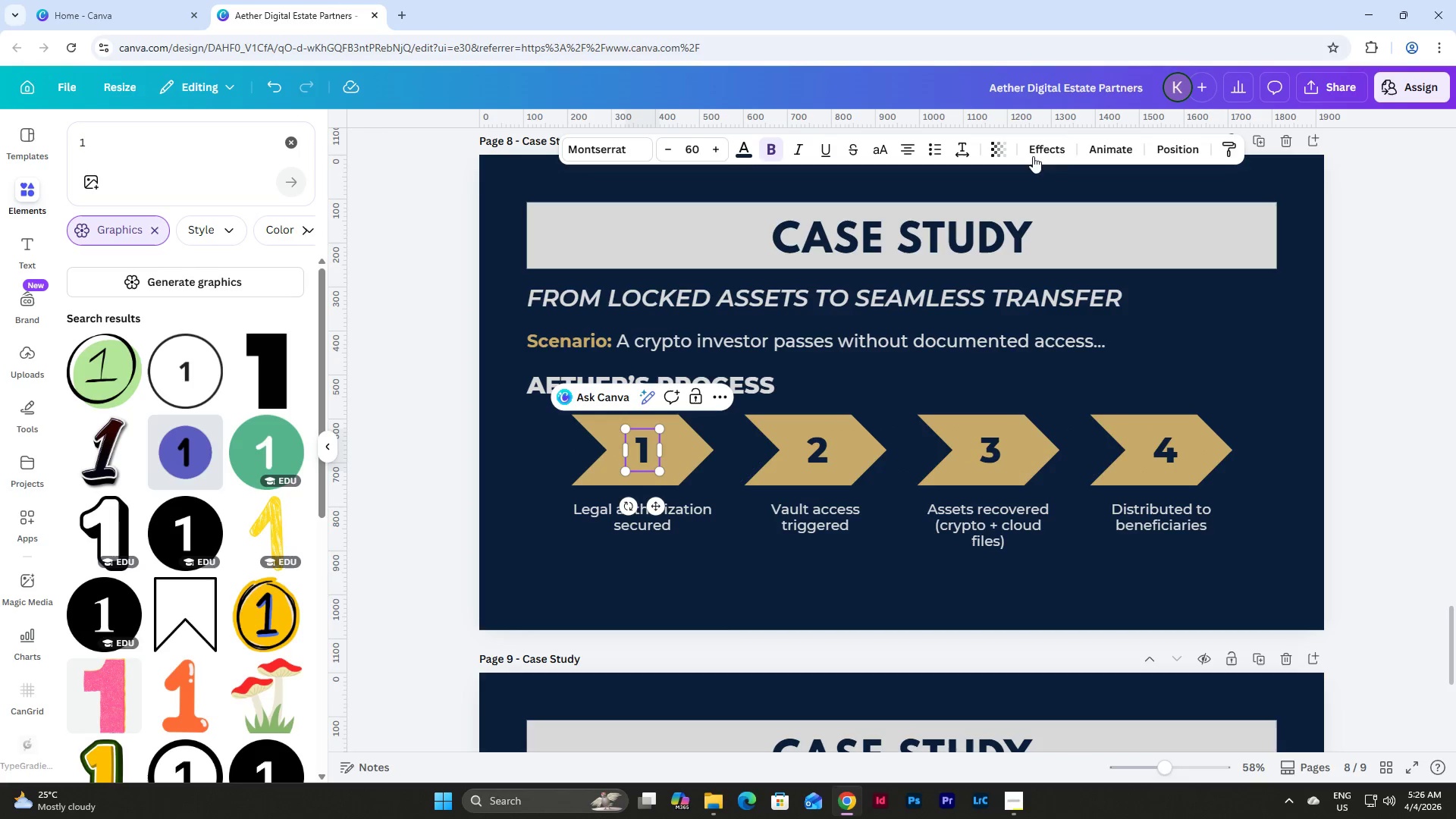 
left_click([1169, 148])
 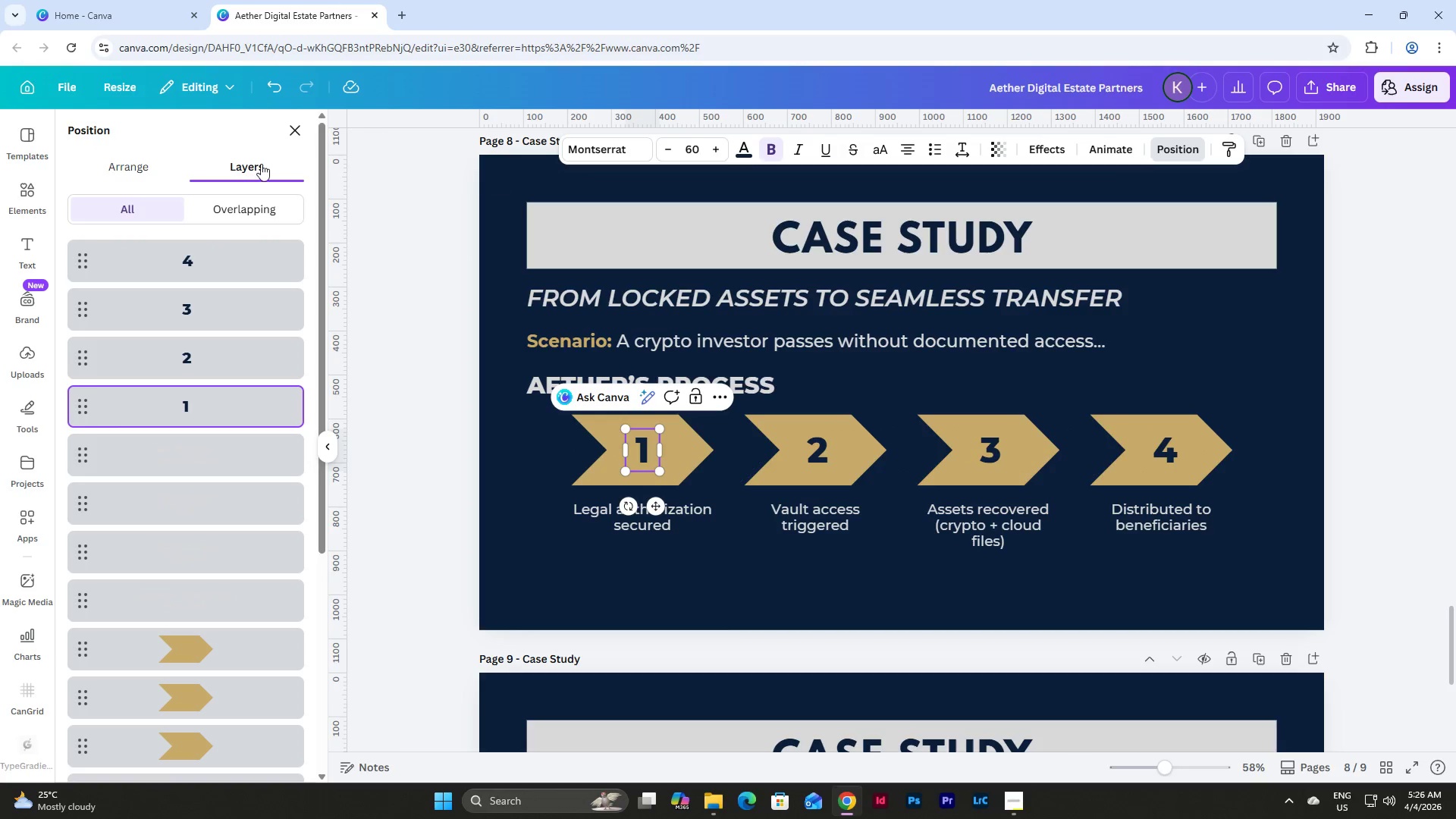 
left_click([151, 160])
 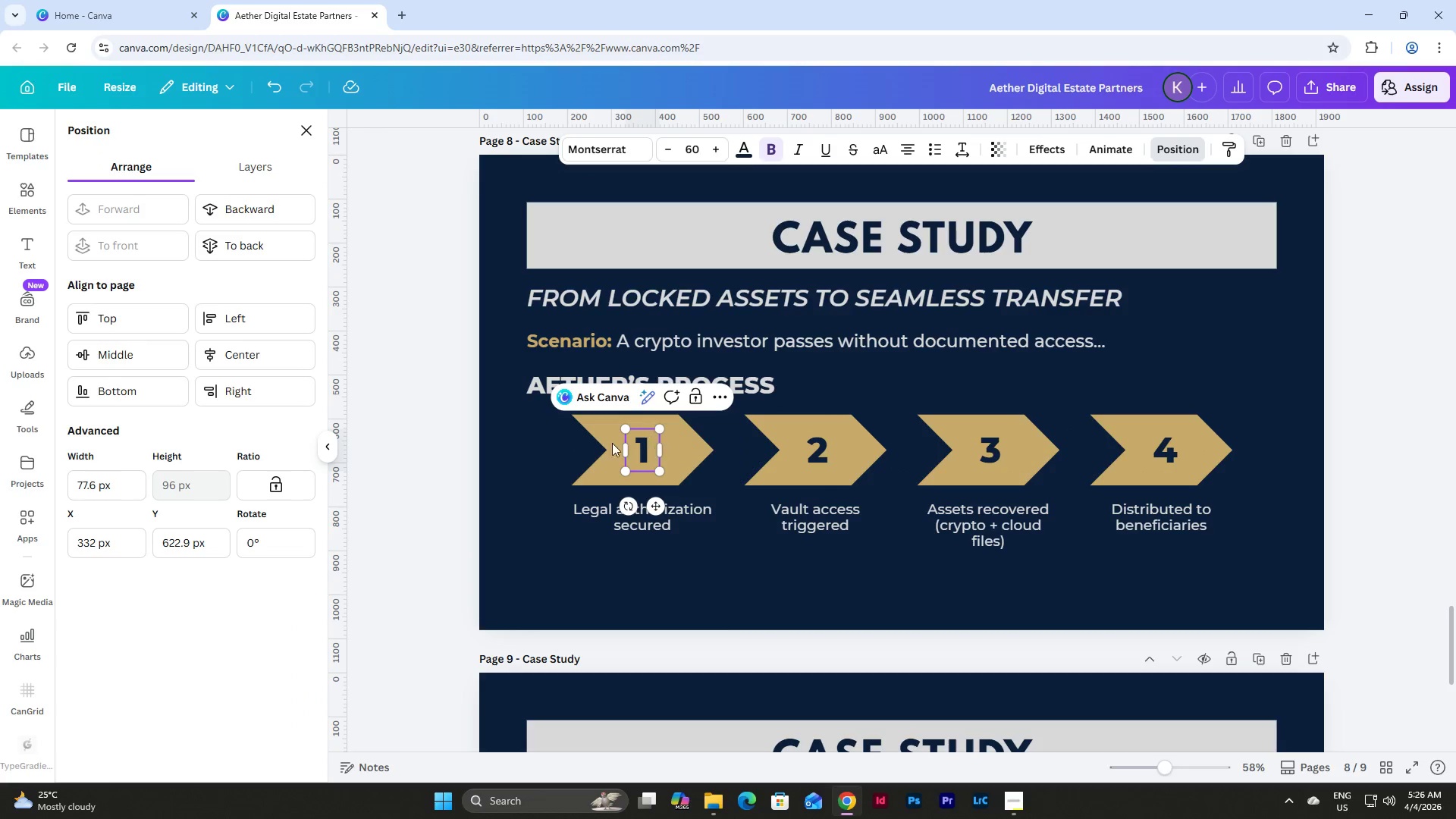 
left_click_drag(start_coordinate=[136, 488], to_coordinate=[131, 488])
 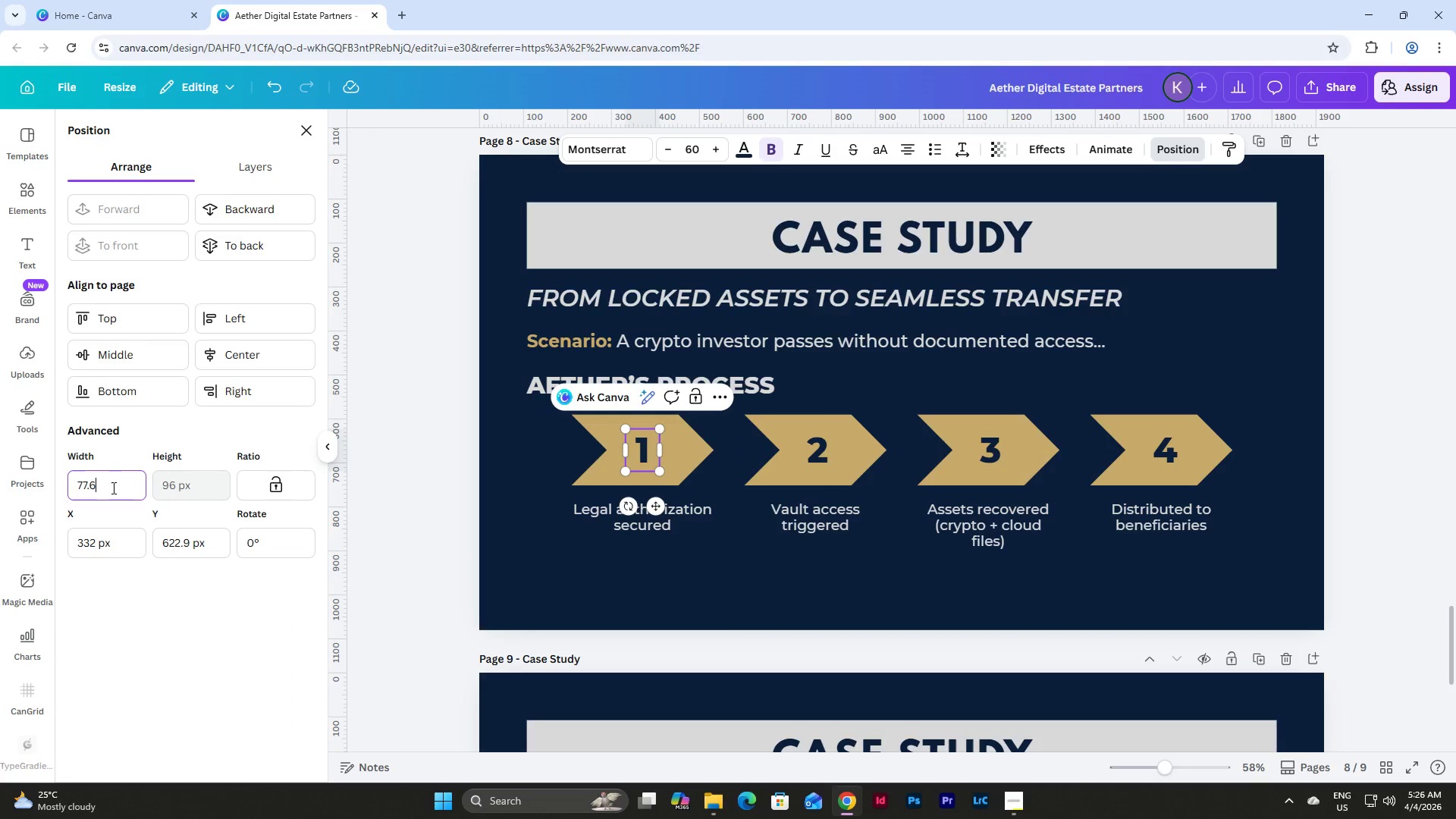 
left_click_drag(start_coordinate=[108, 488], to_coordinate=[28, 483])
 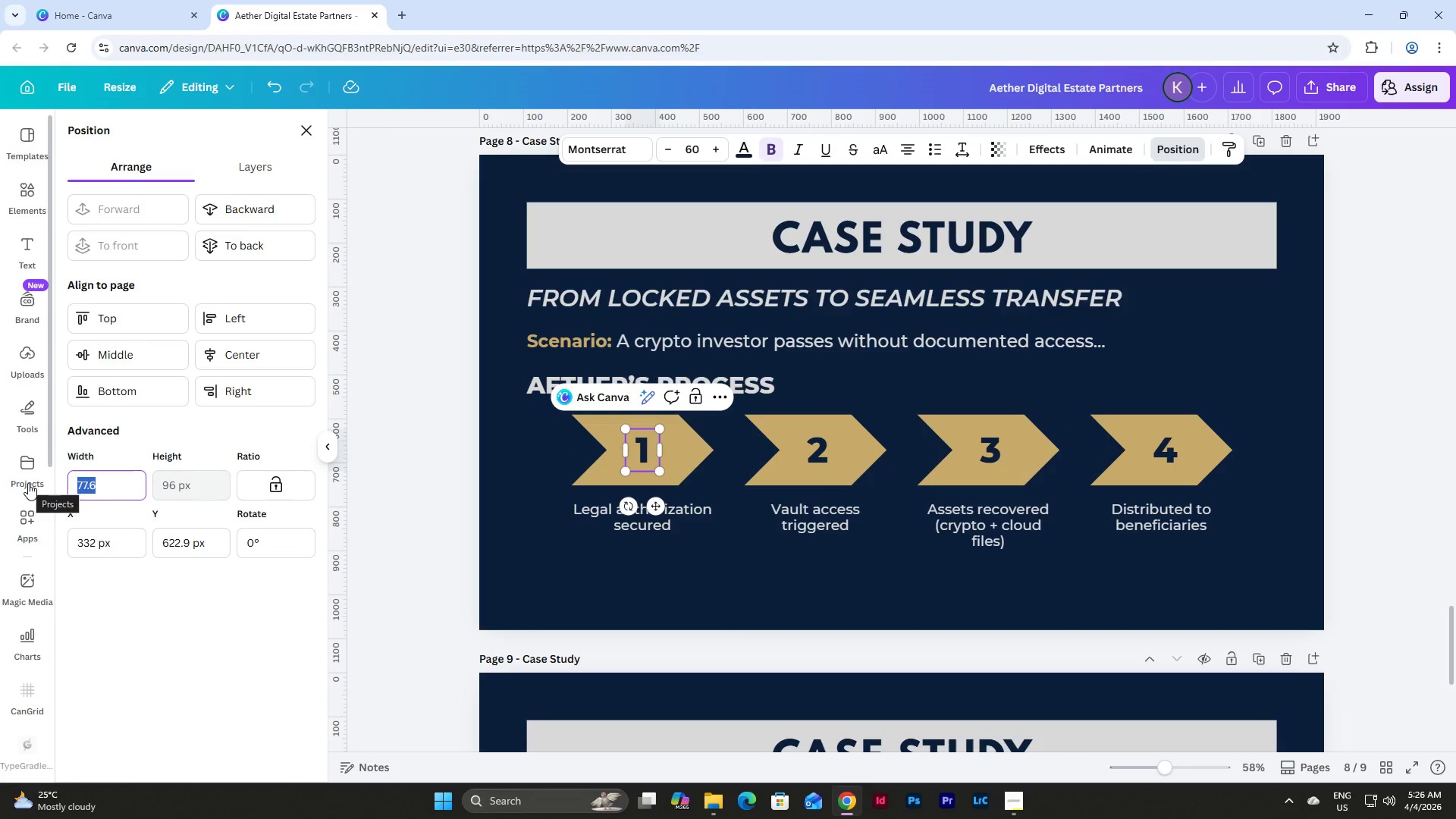 
key(Numpad8)
 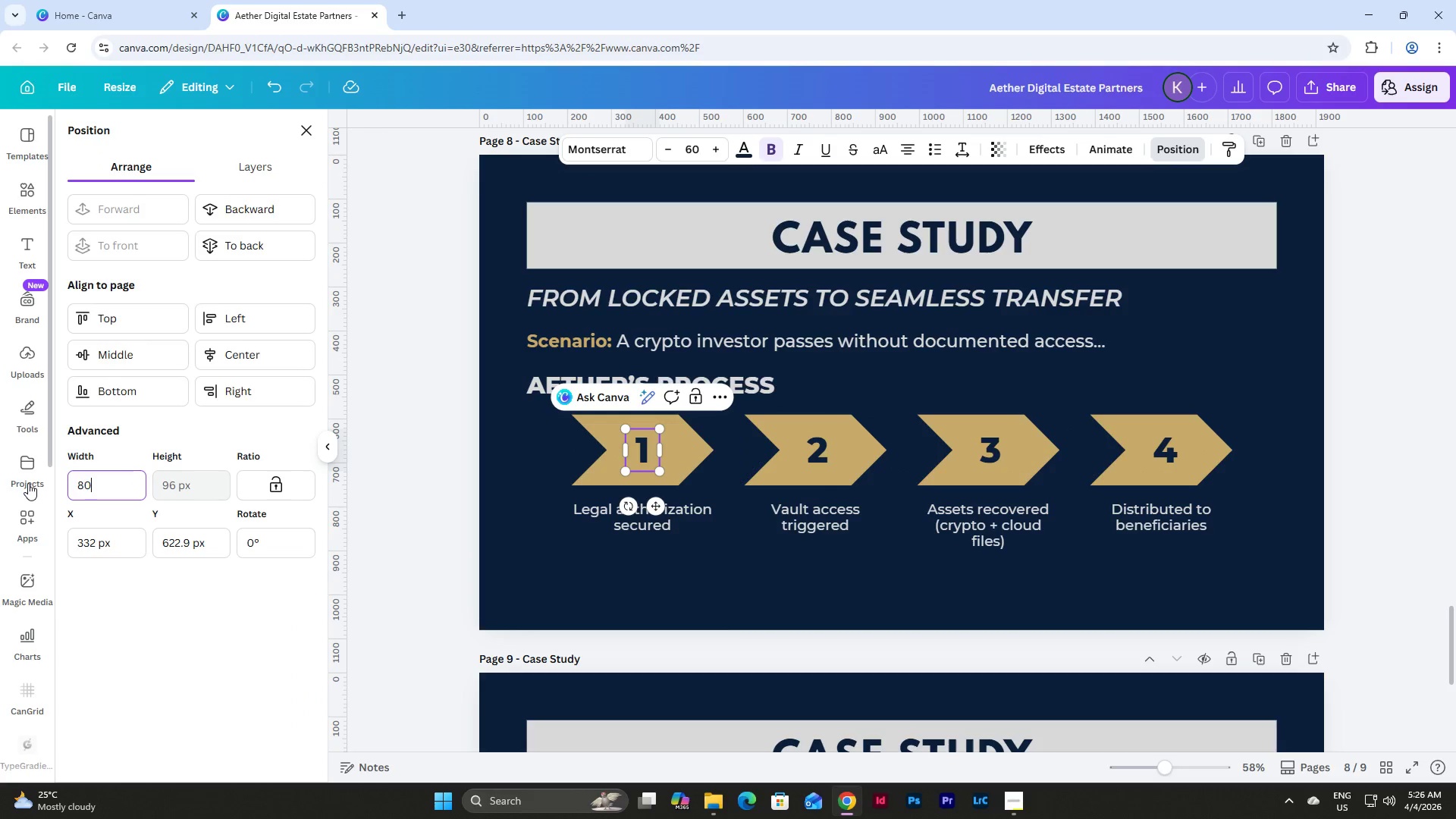 
key(Numpad0)
 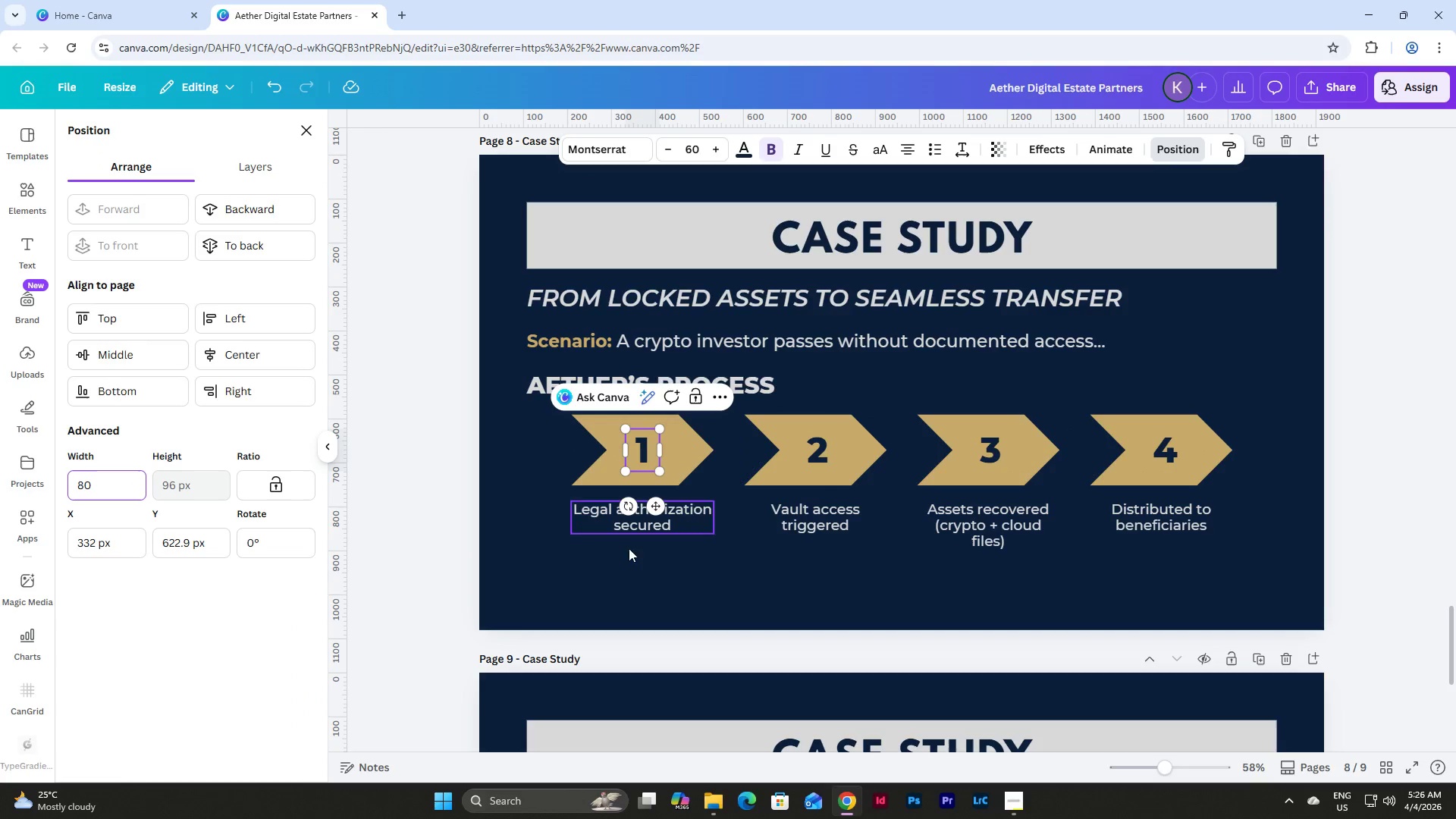 
left_click([642, 583])
 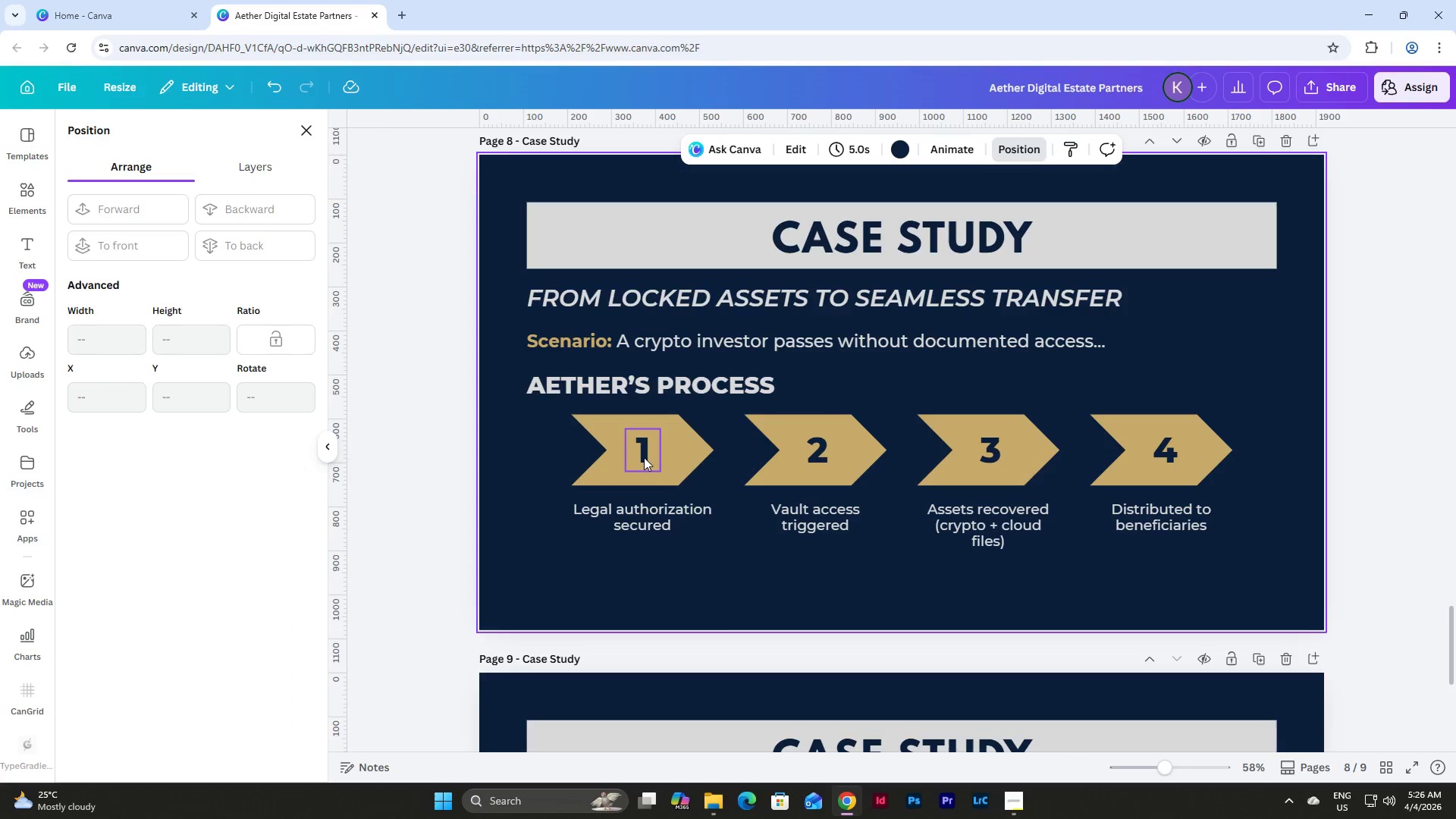 
left_click([644, 436])
 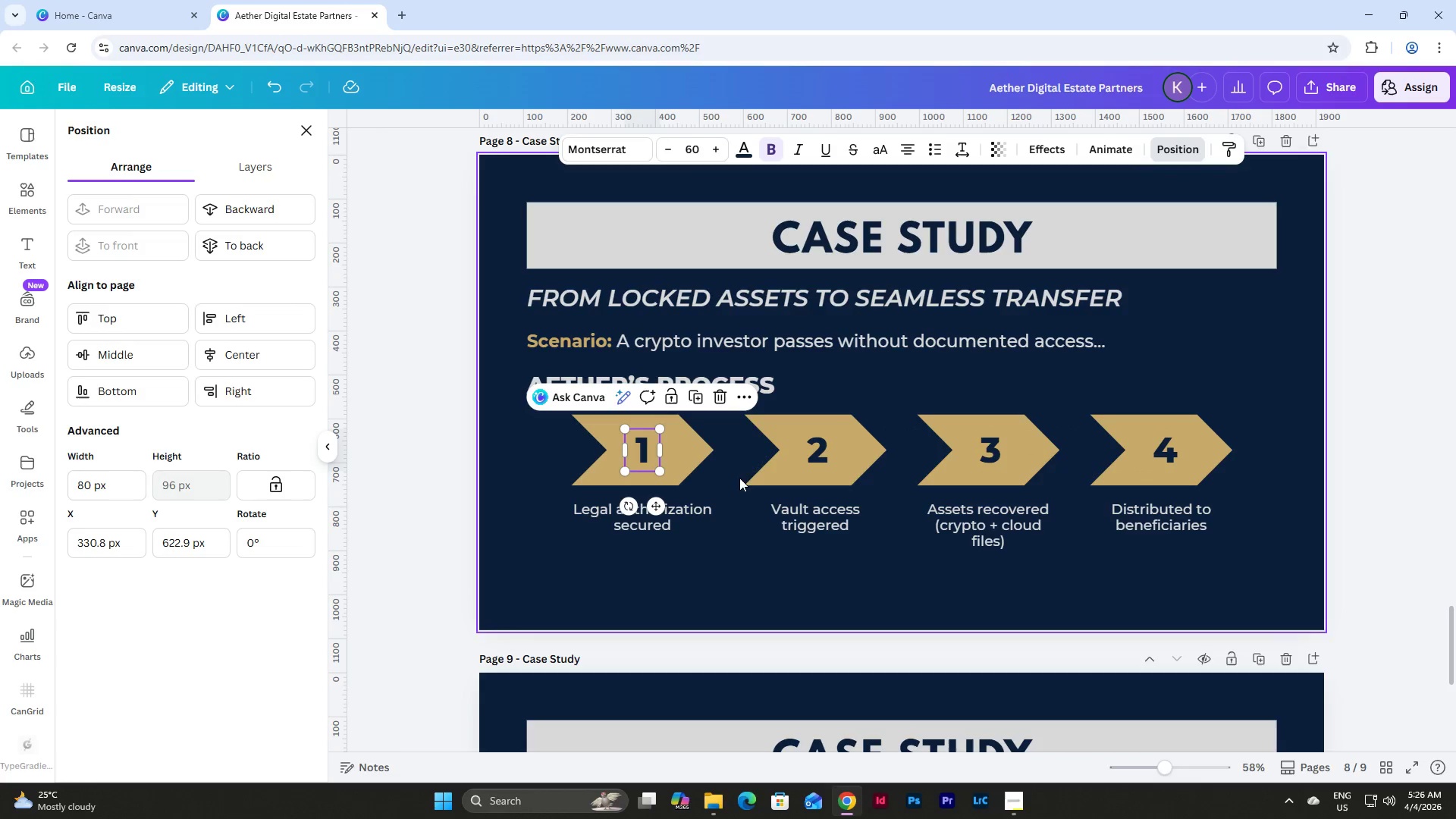 
left_click([821, 450])
 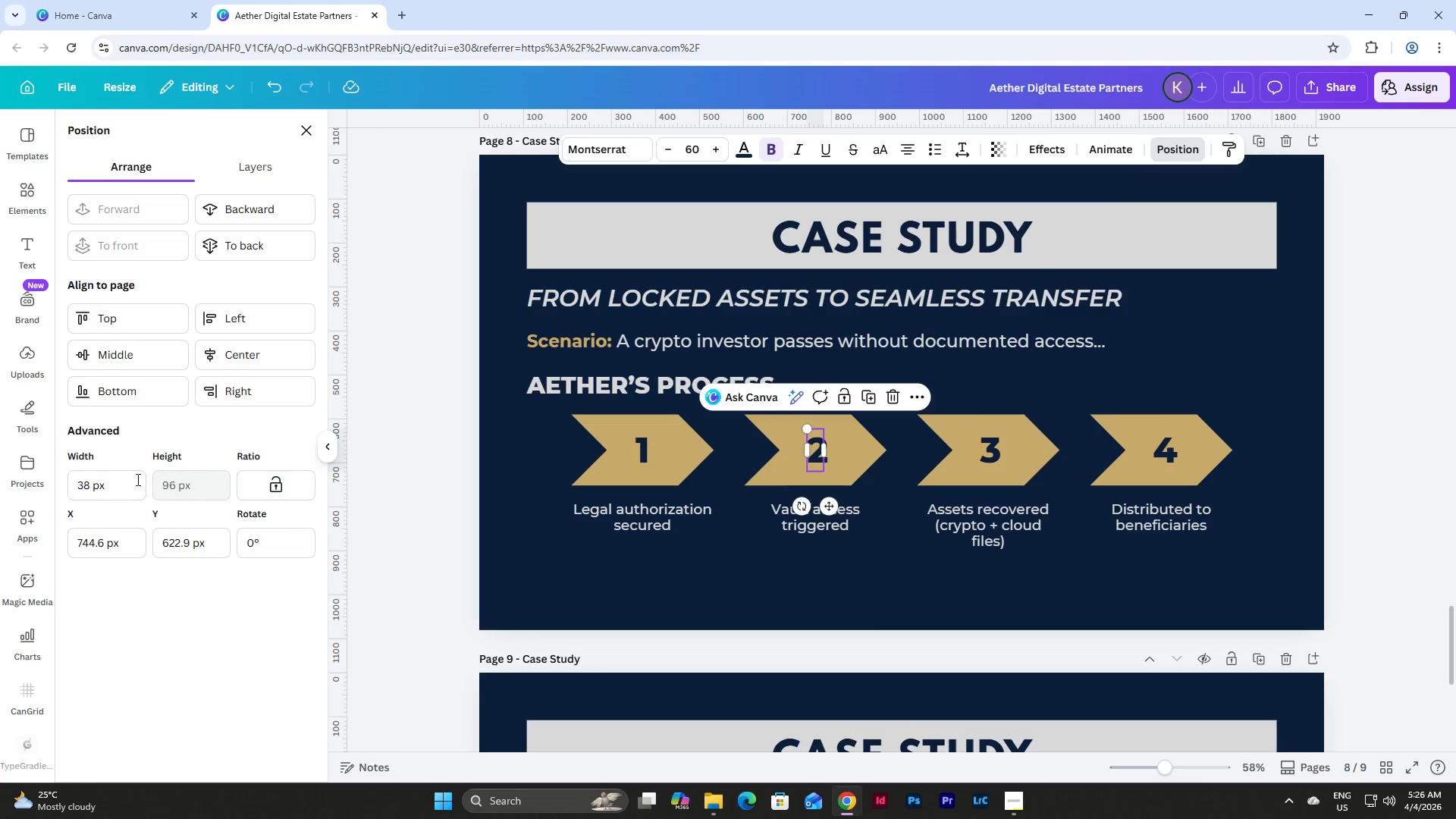 
left_click_drag(start_coordinate=[115, 485], to_coordinate=[55, 488])
 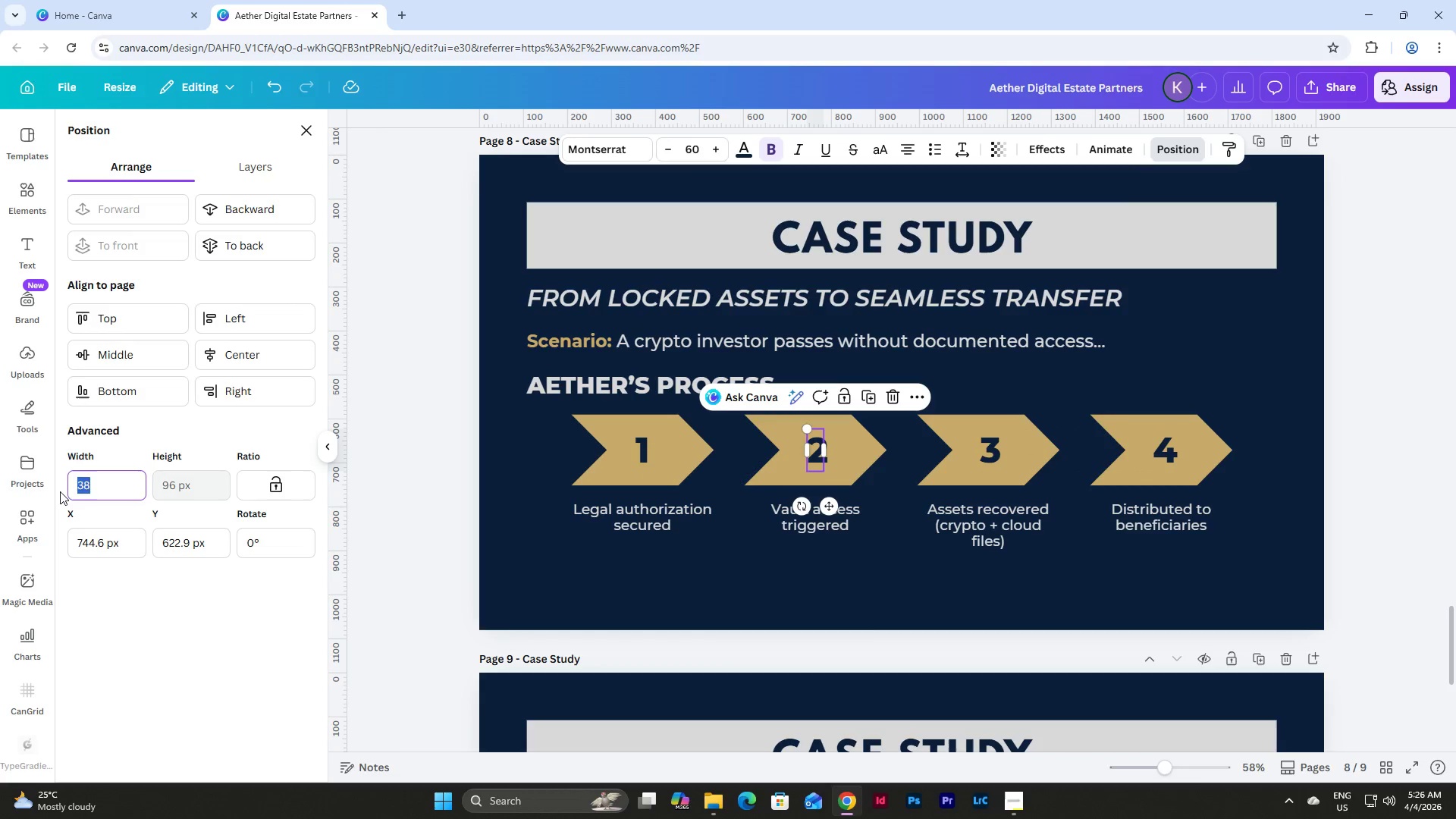 
key(Numpad8)
 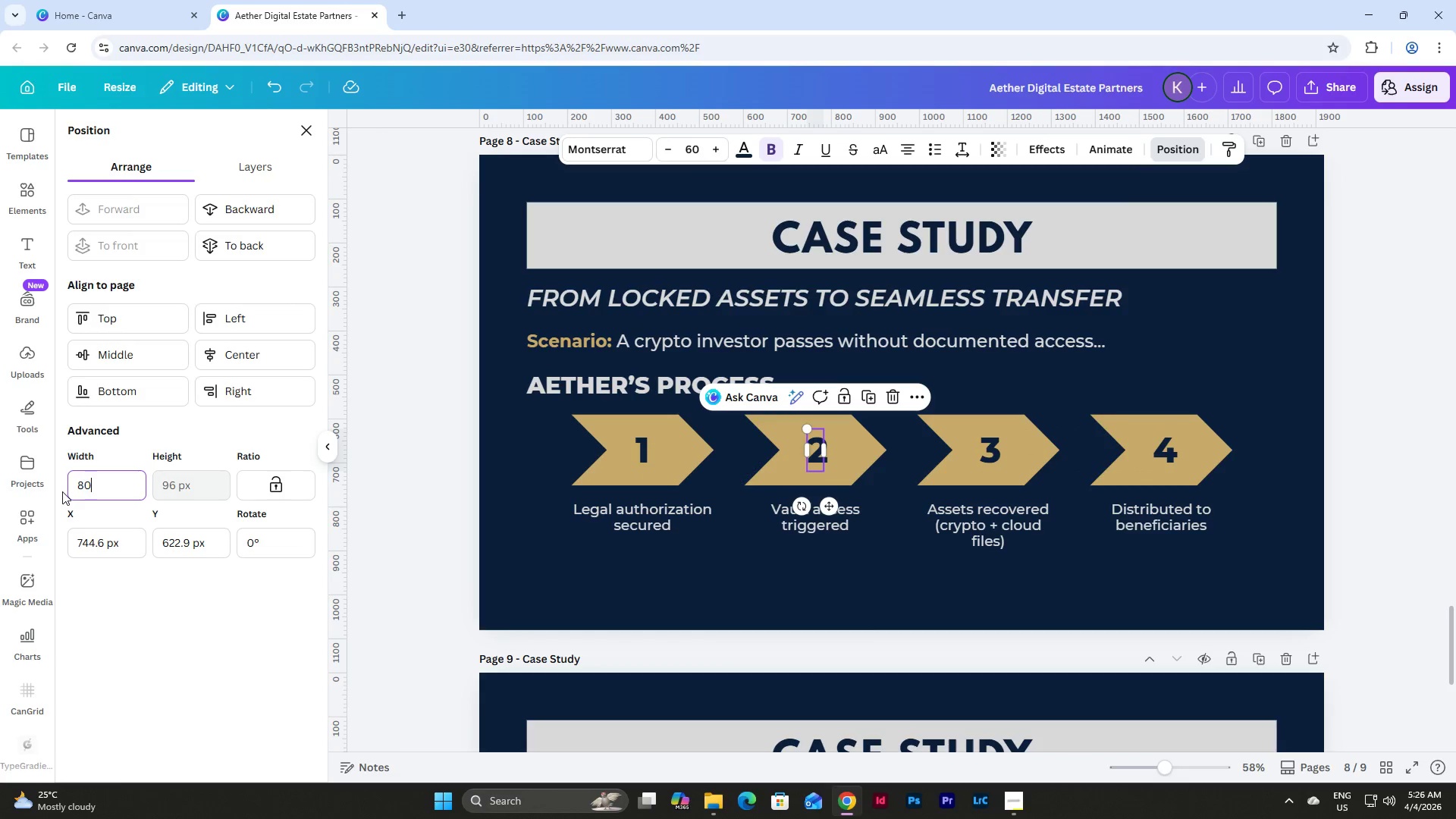 
key(Numpad0)
 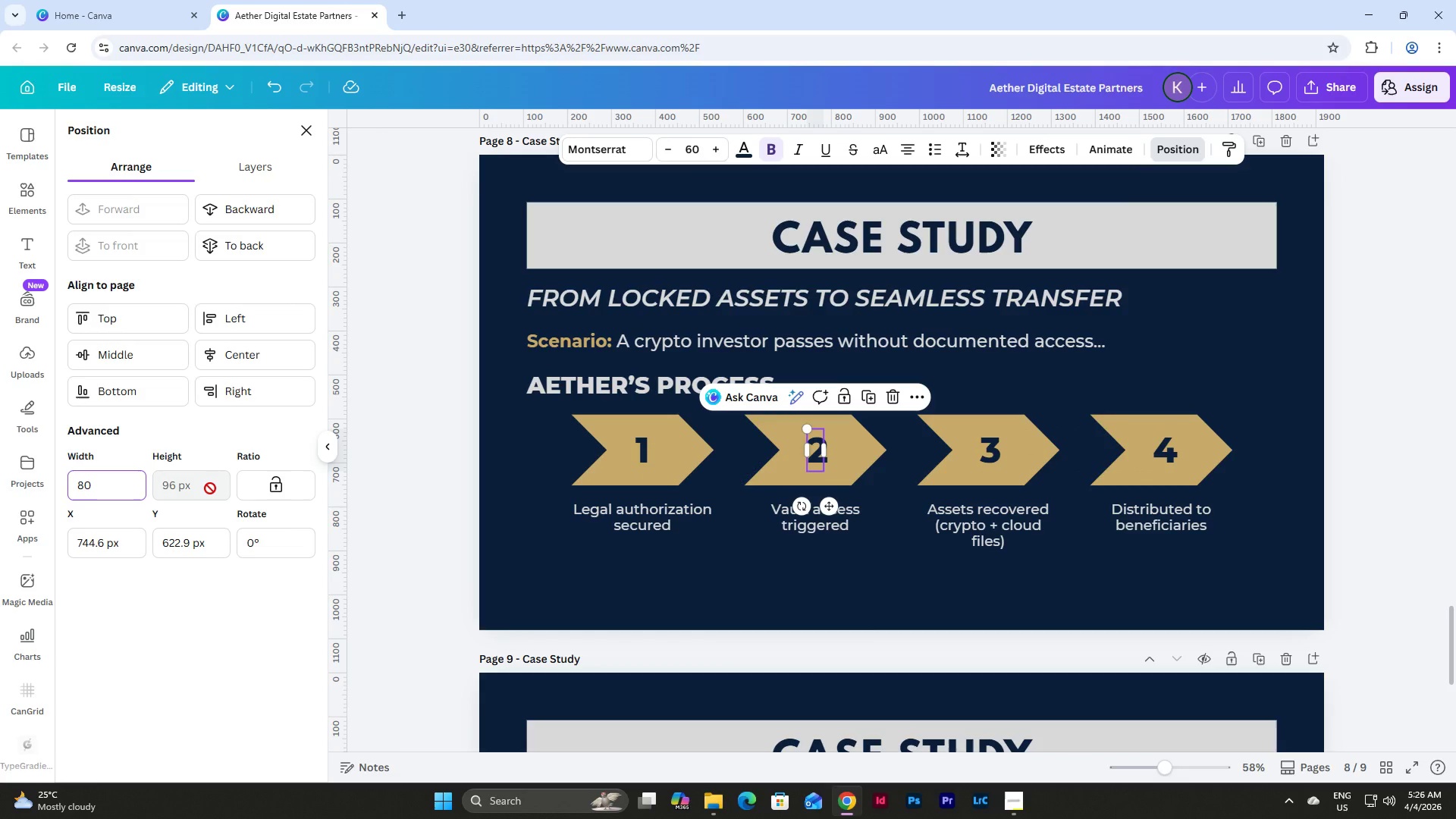 
key(NumpadEnter)
 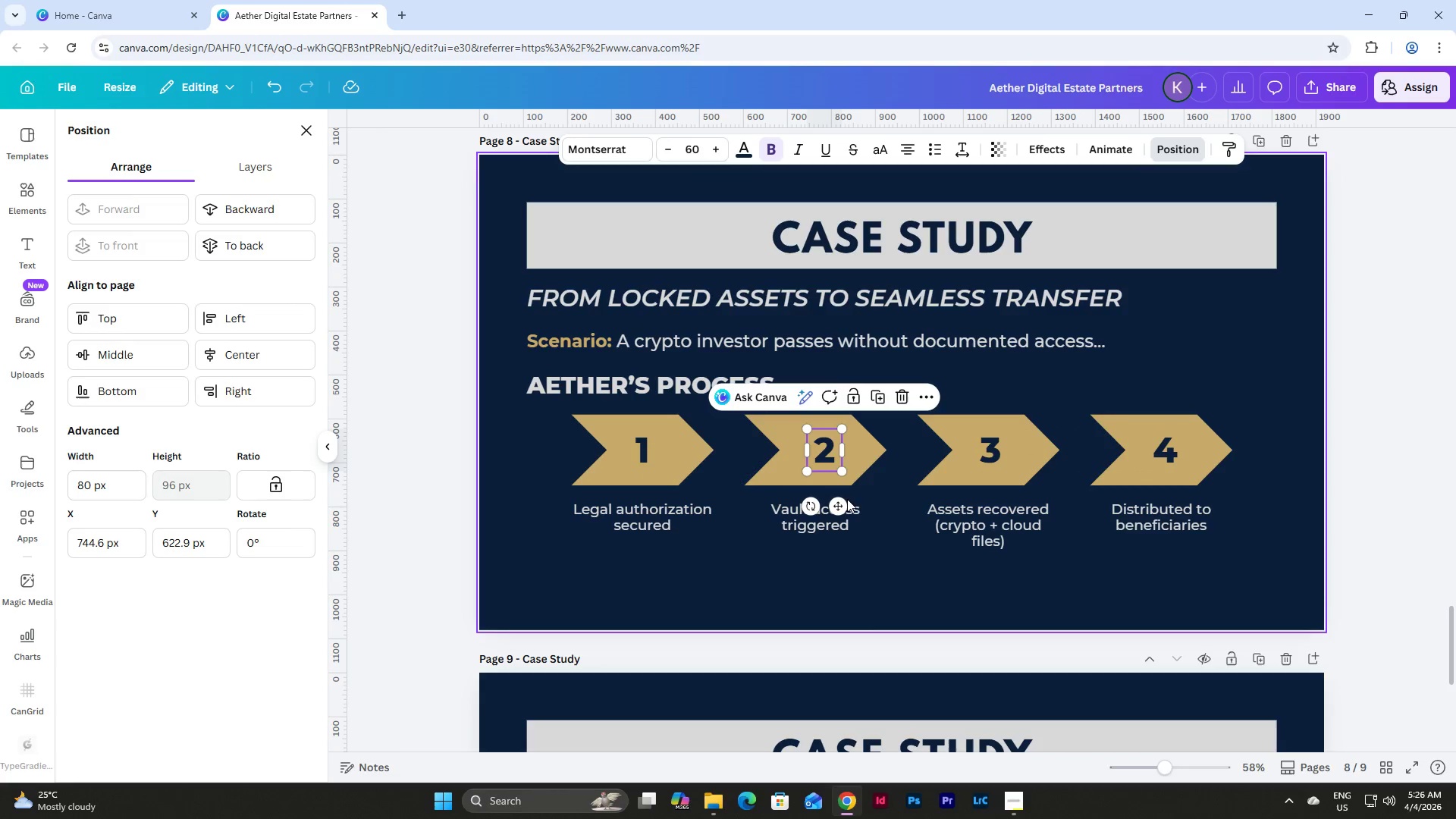 
left_click_drag(start_coordinate=[838, 502], to_coordinate=[833, 503])
 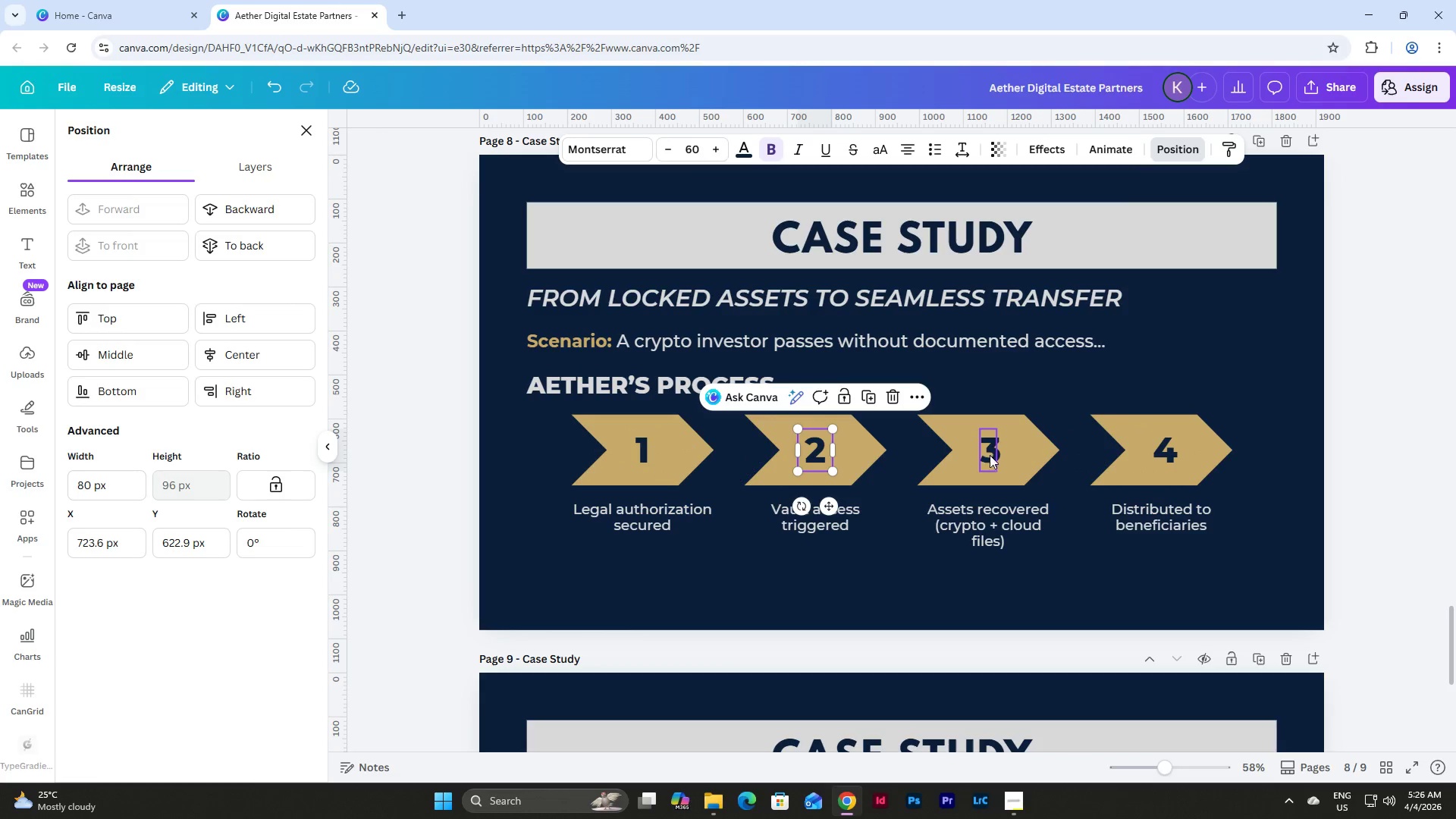 
left_click([987, 453])
 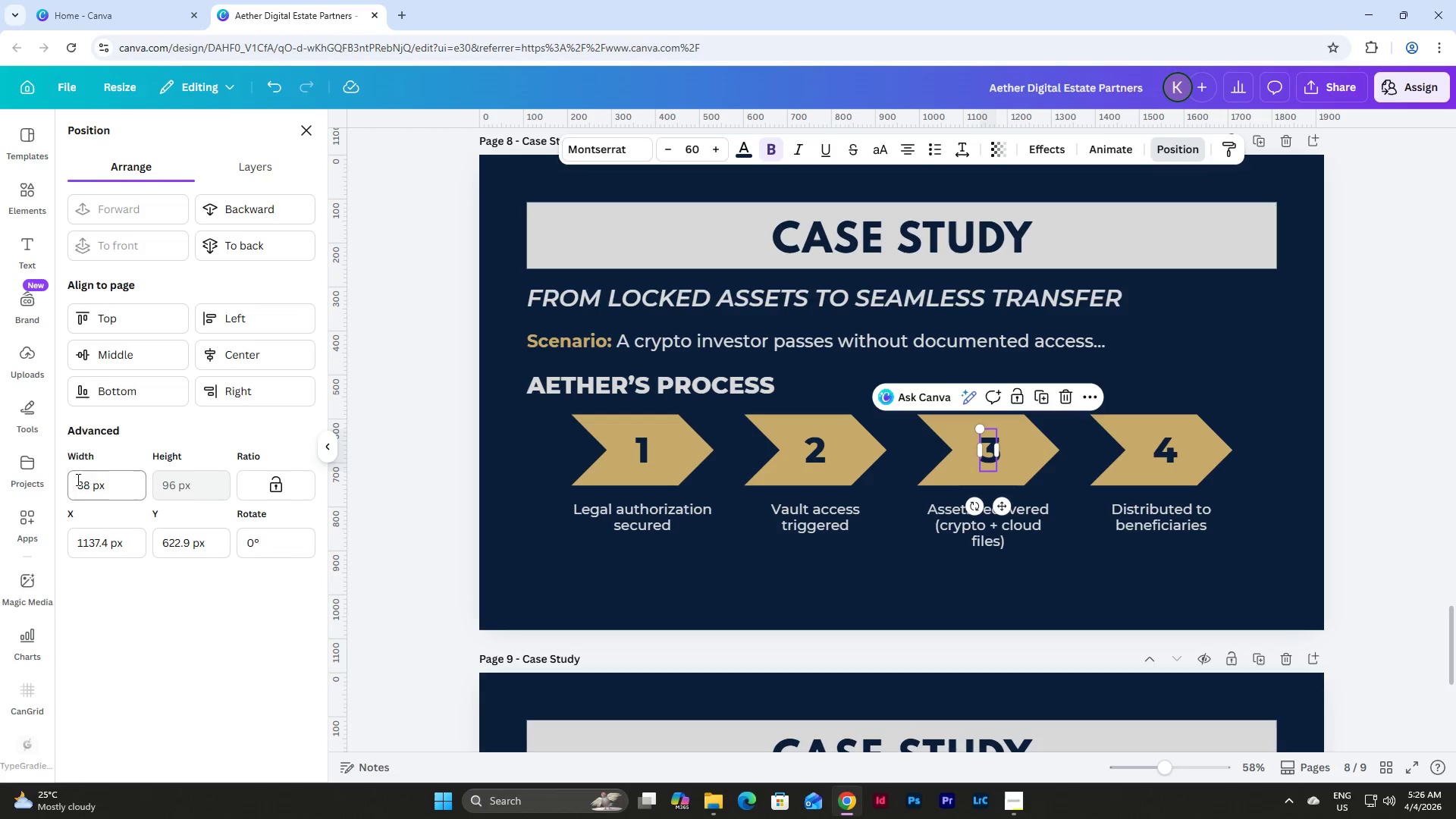 
left_click_drag(start_coordinate=[106, 485], to_coordinate=[71, 488])
 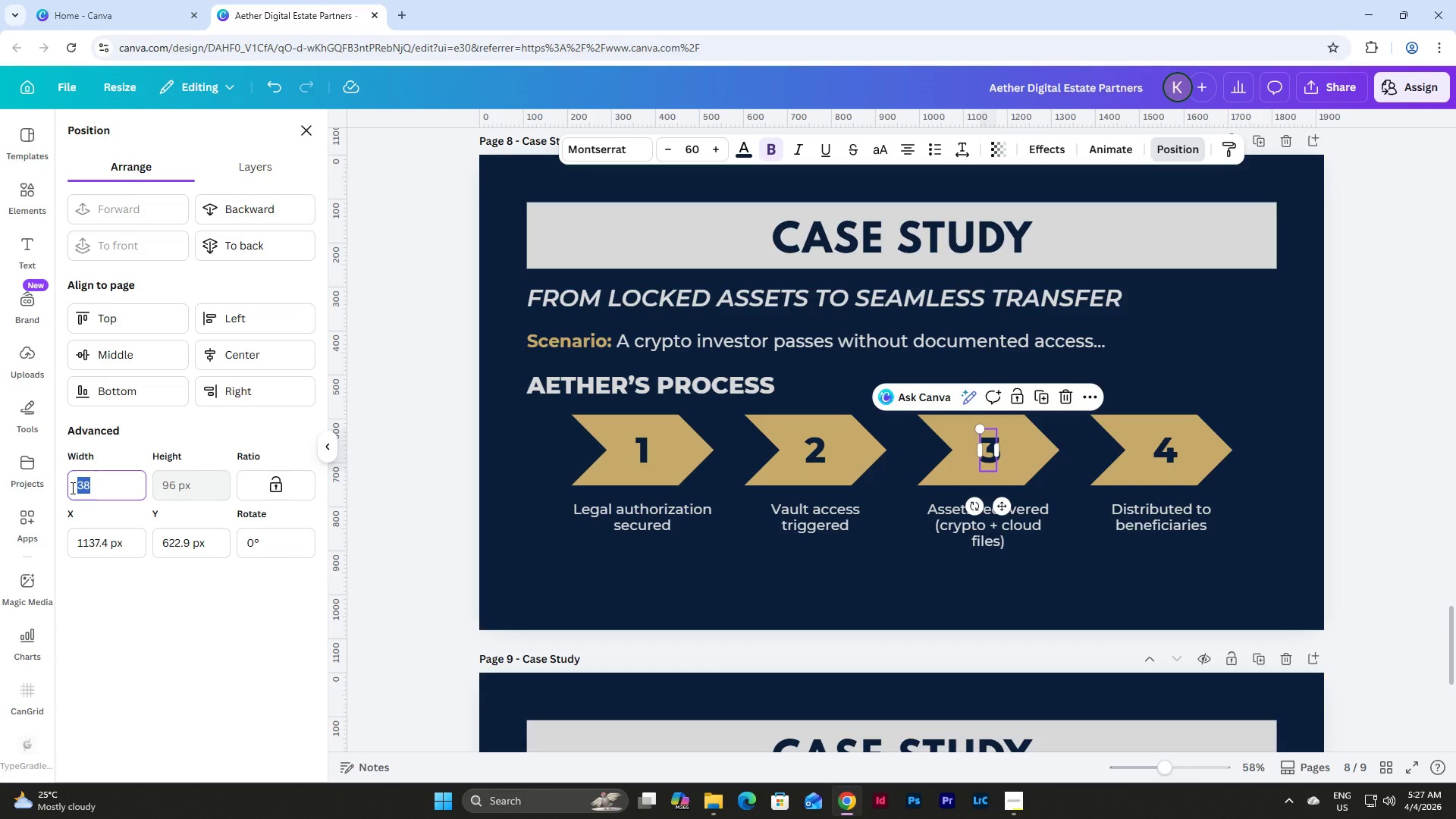 
key(Numpad8)
 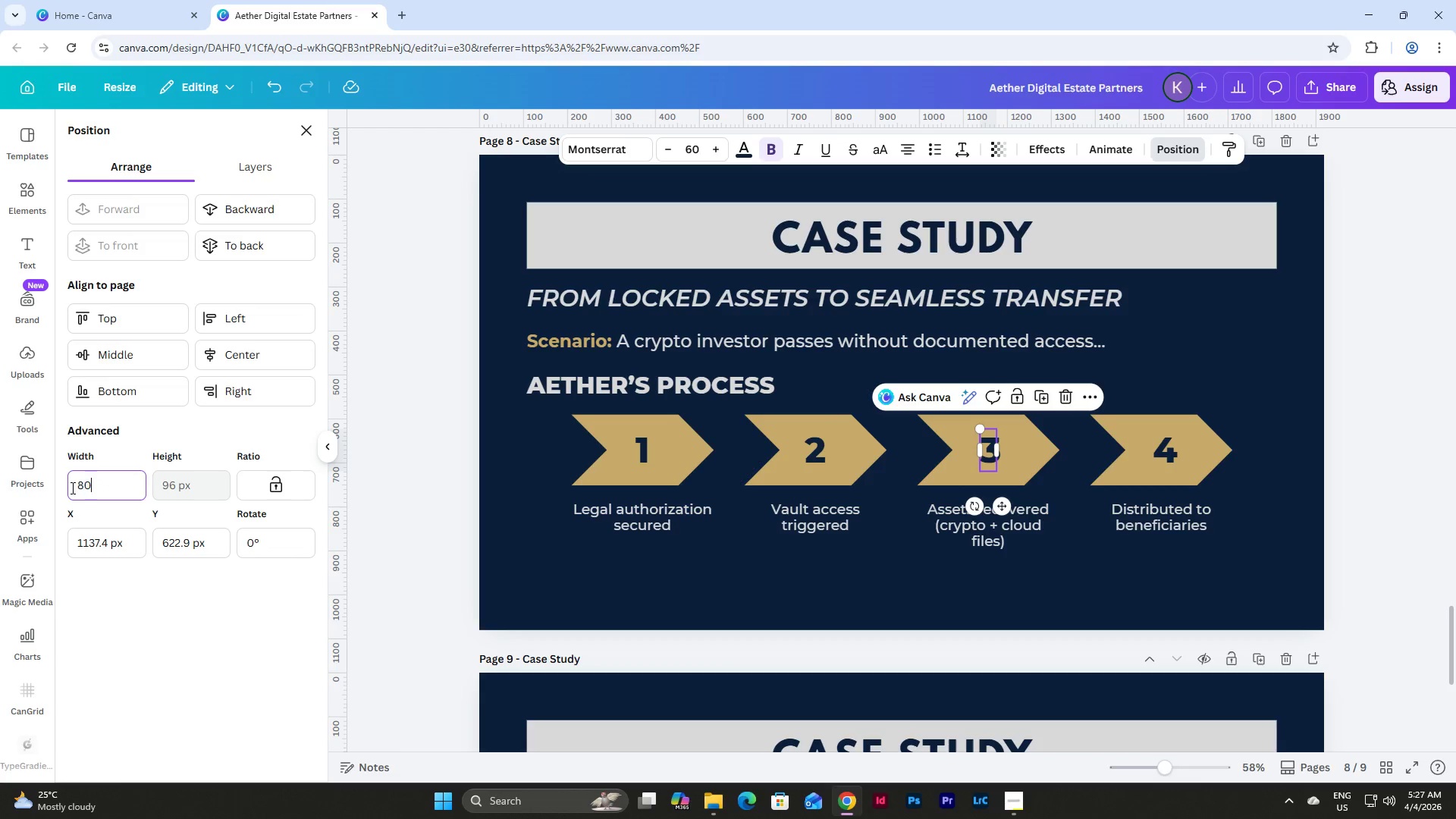 
key(Numpad0)
 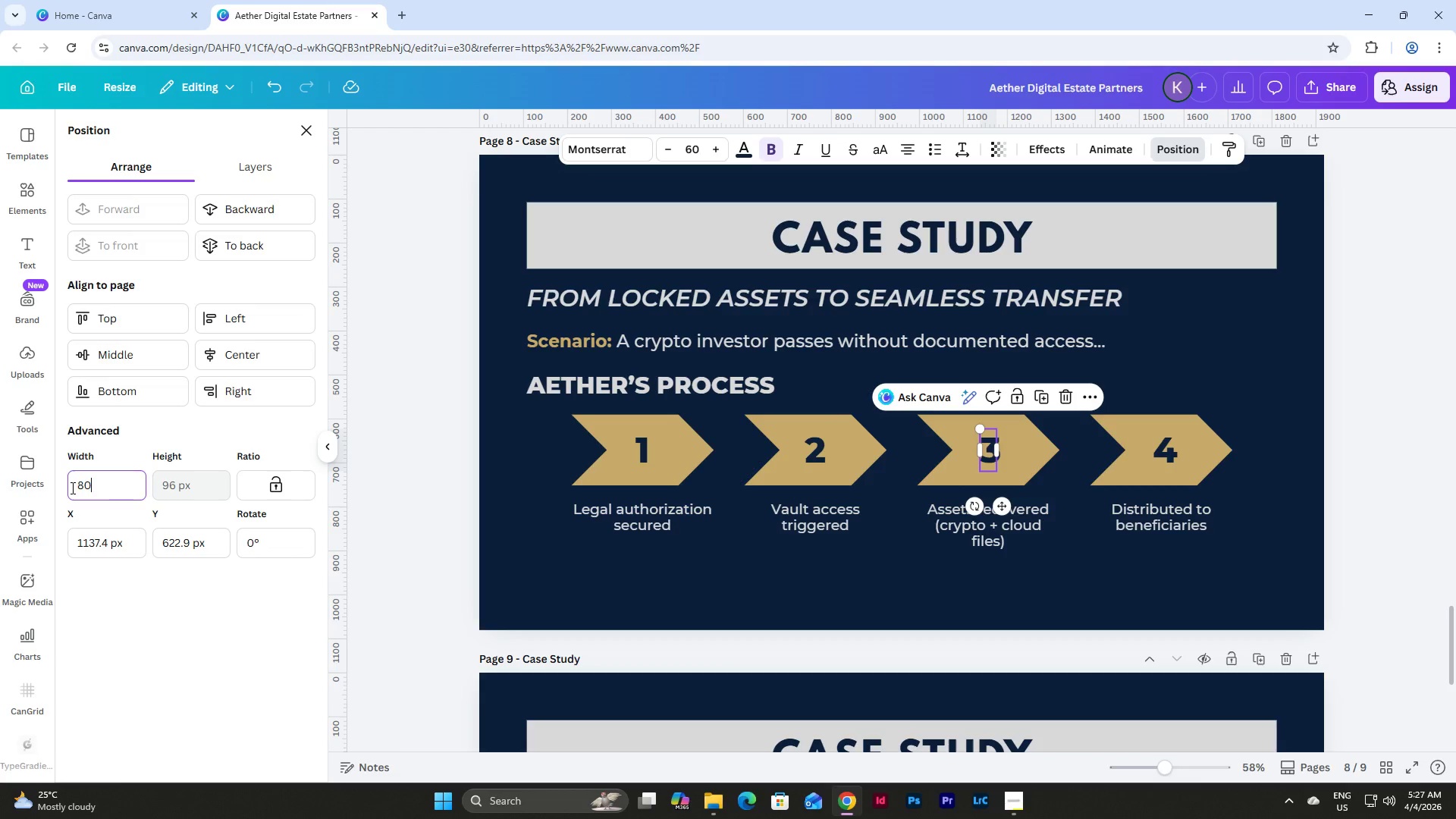 
key(NumpadEnter)
 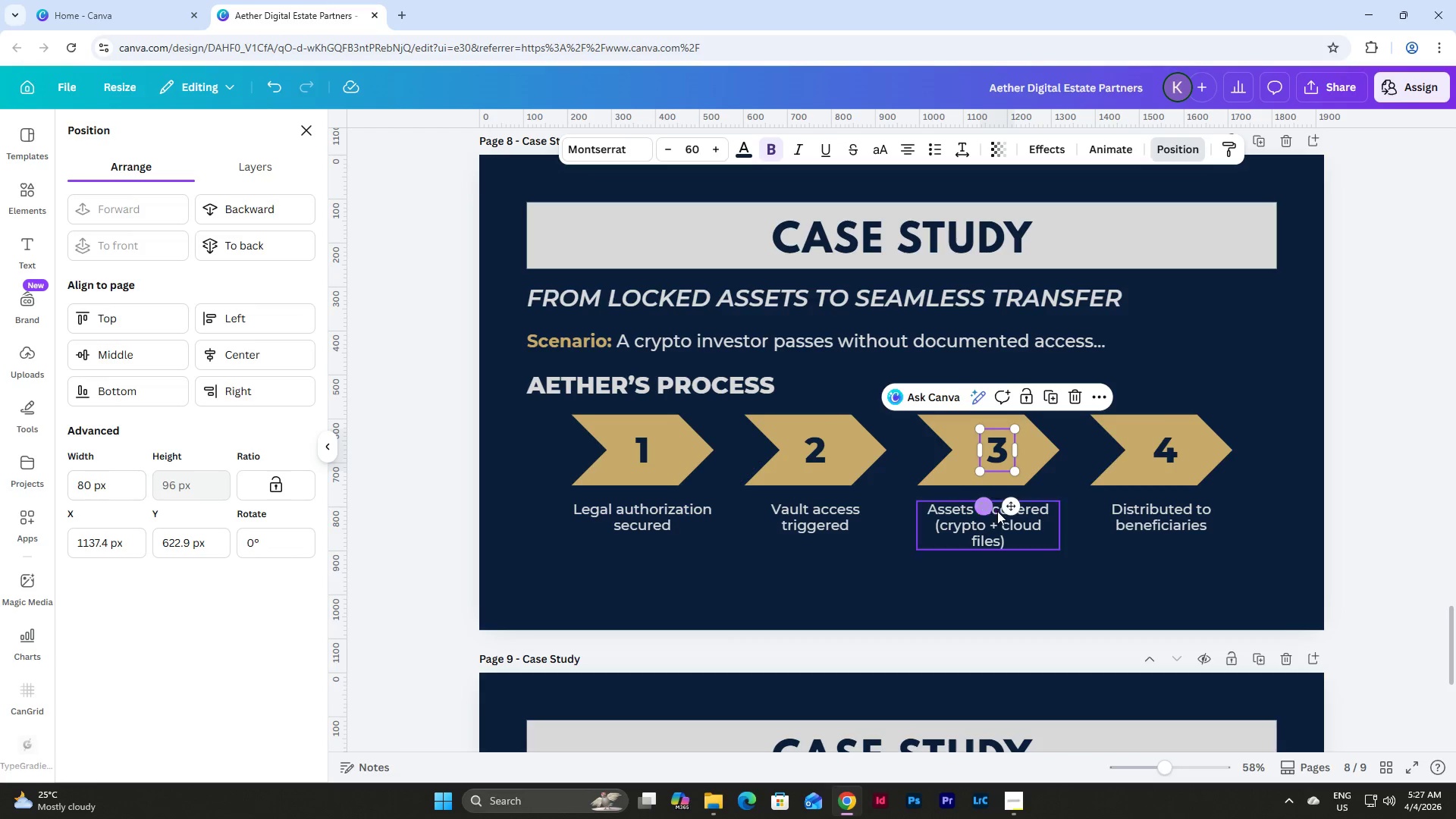 
left_click_drag(start_coordinate=[1013, 510], to_coordinate=[1005, 510])
 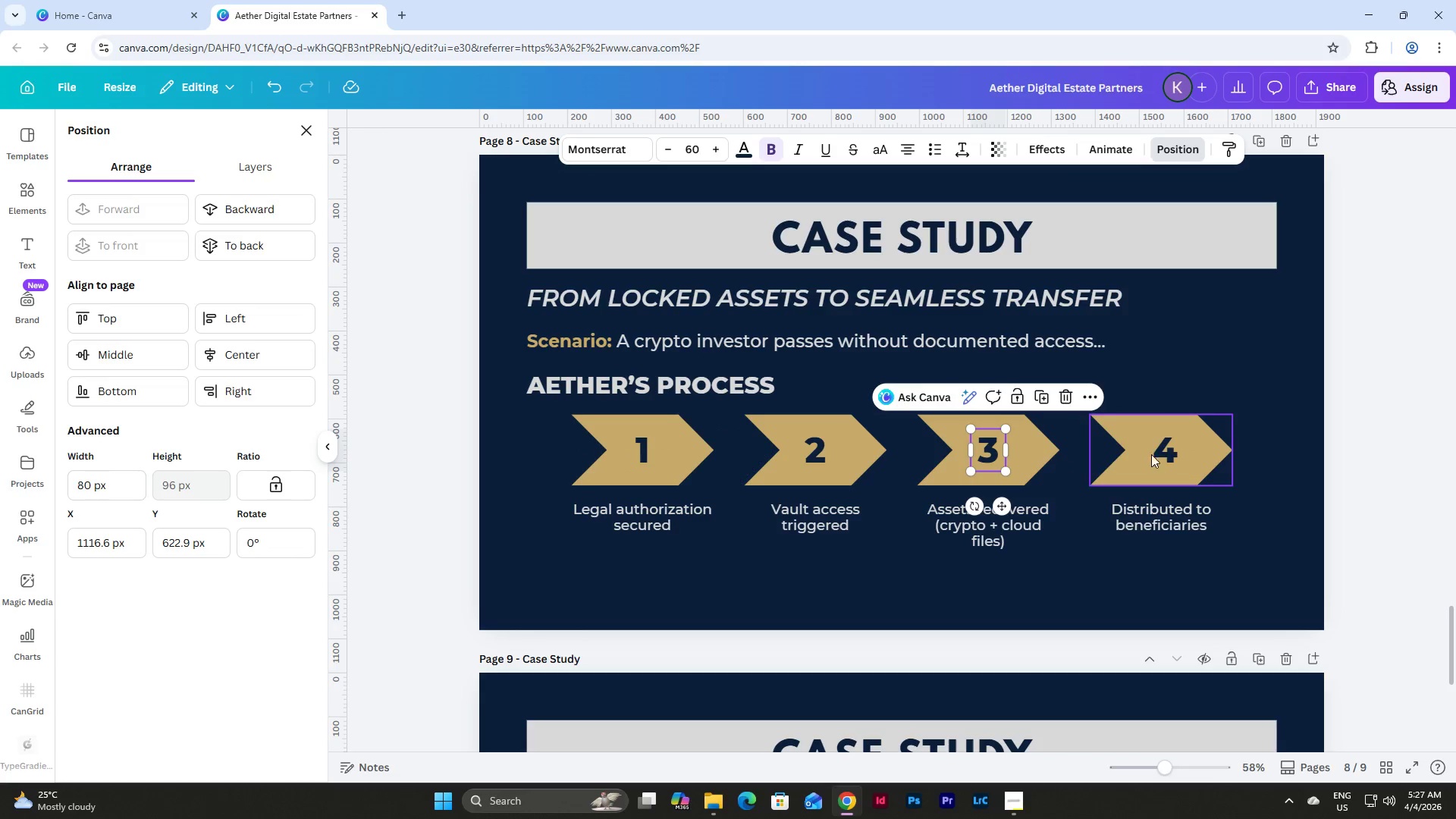 
left_click([1166, 446])
 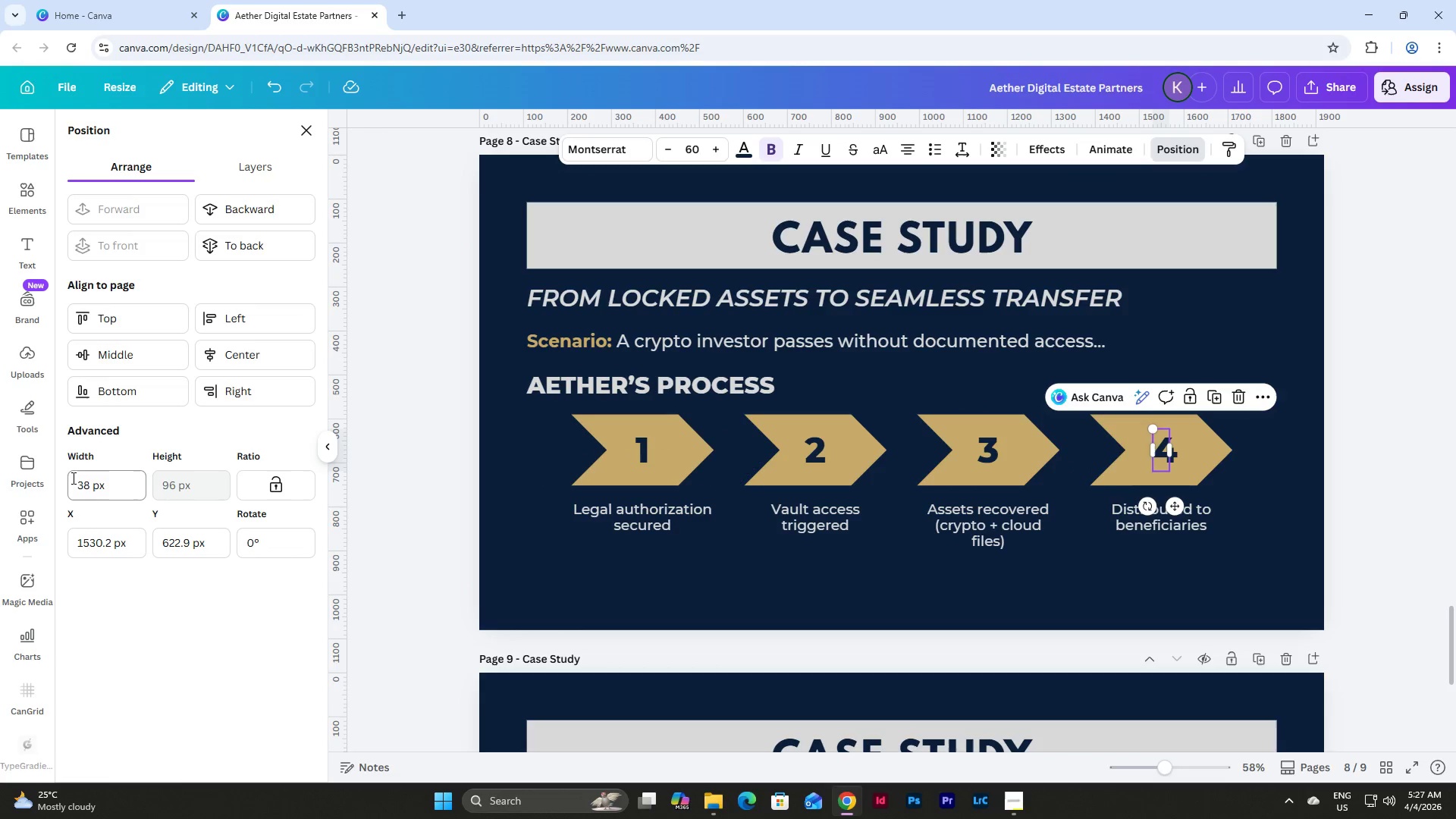 
left_click_drag(start_coordinate=[121, 488], to_coordinate=[61, 493])
 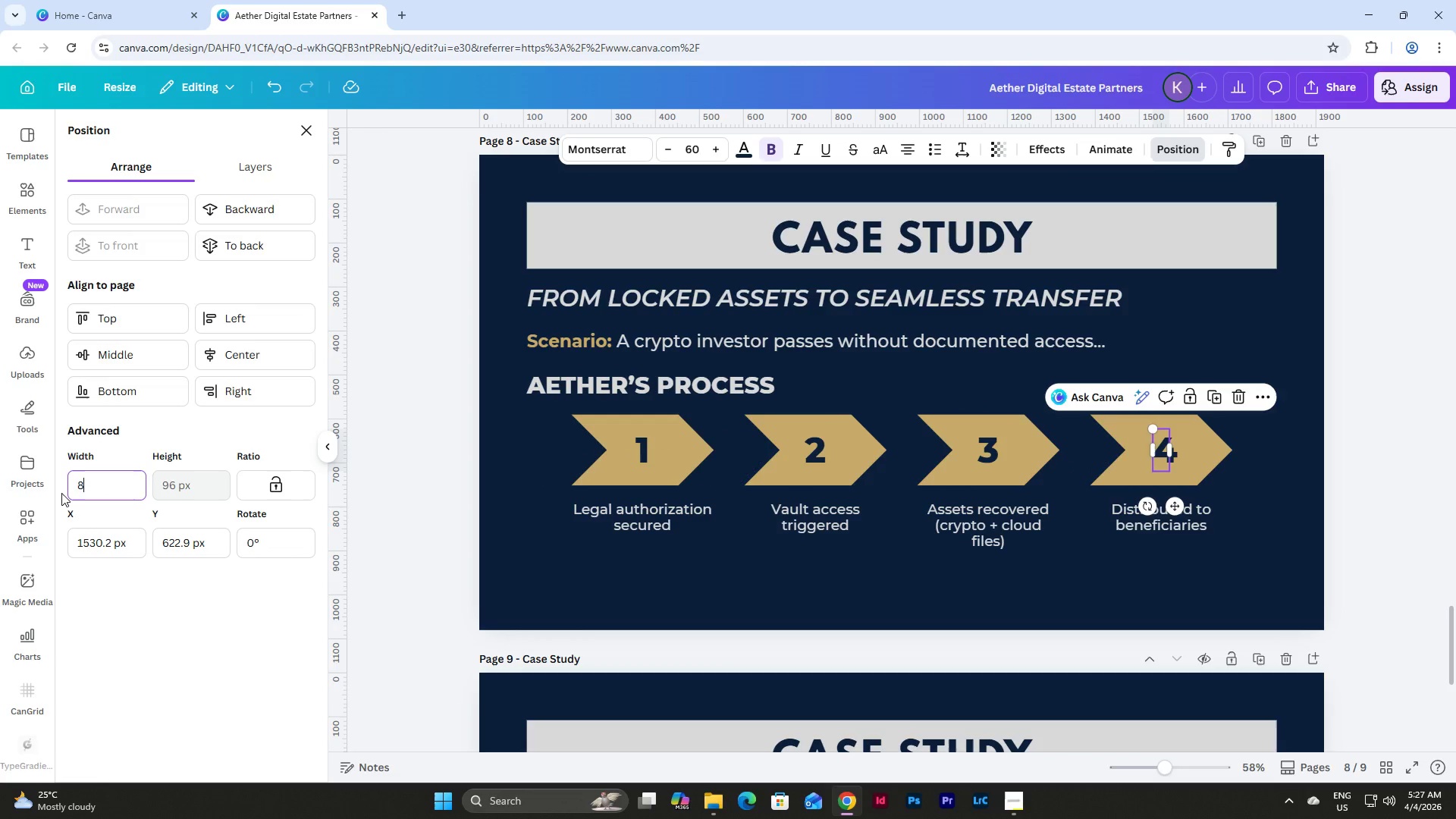 
key(Numpad8)
 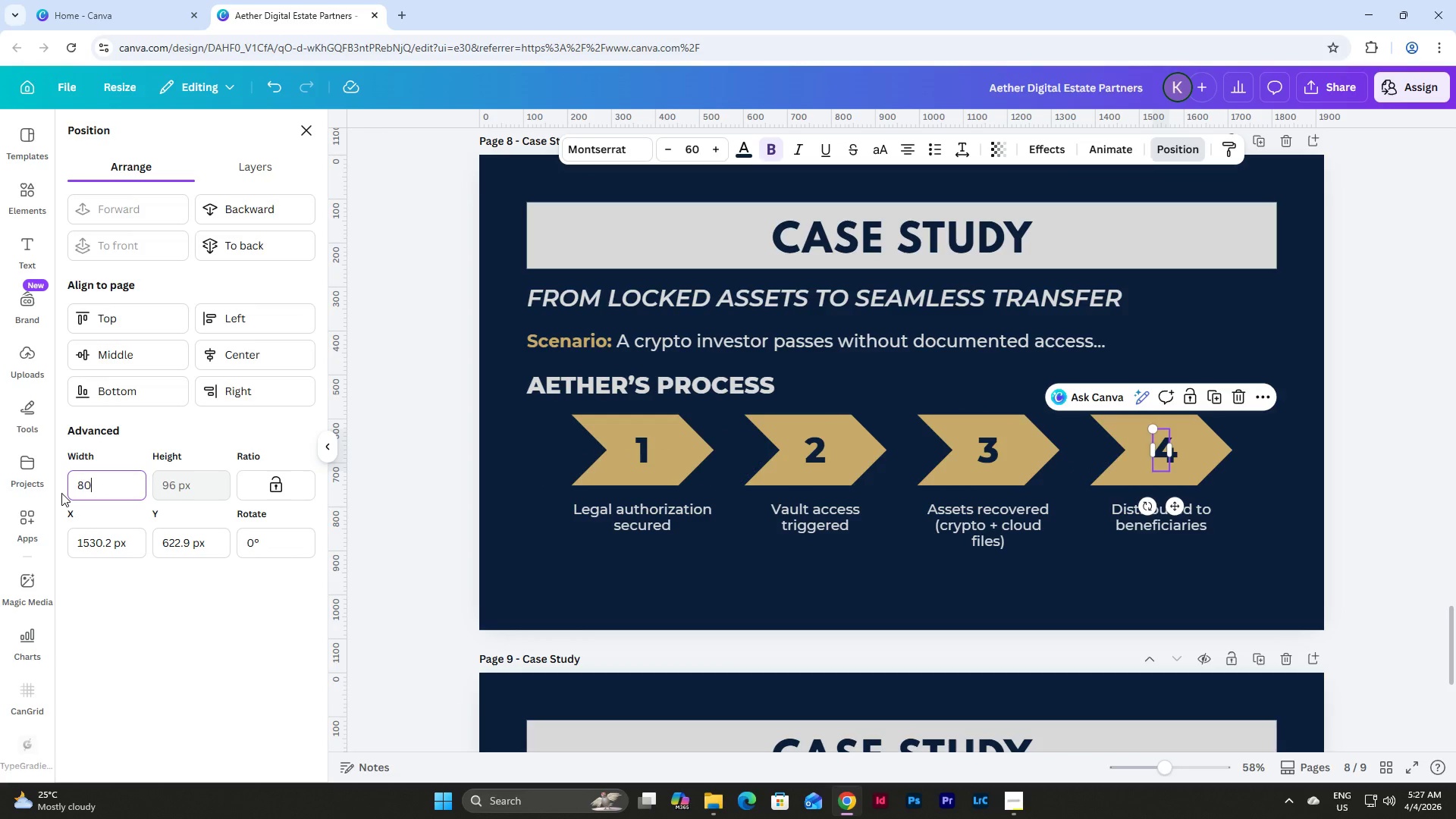 
key(Numpad0)
 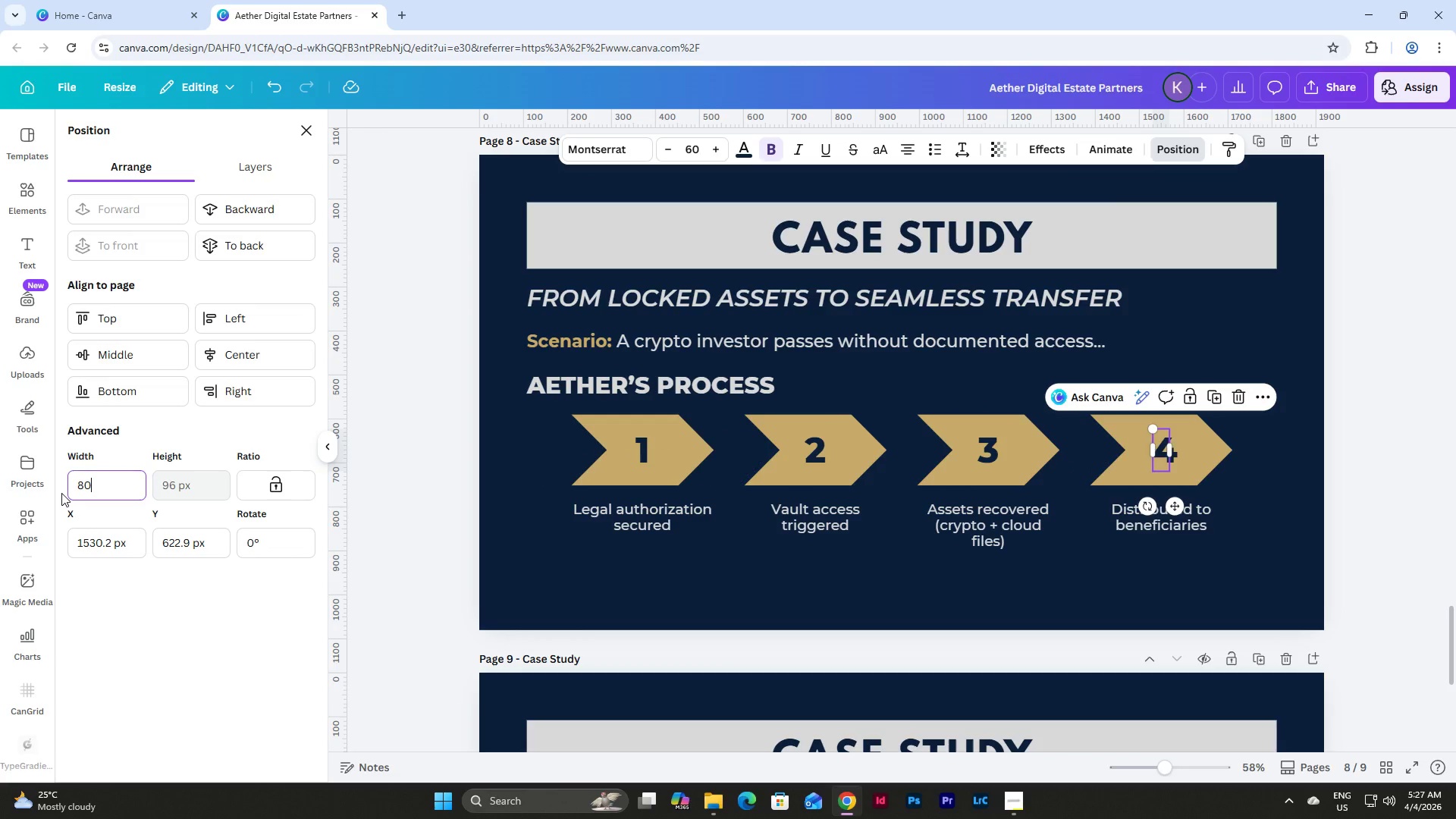 
key(NumpadEnter)
 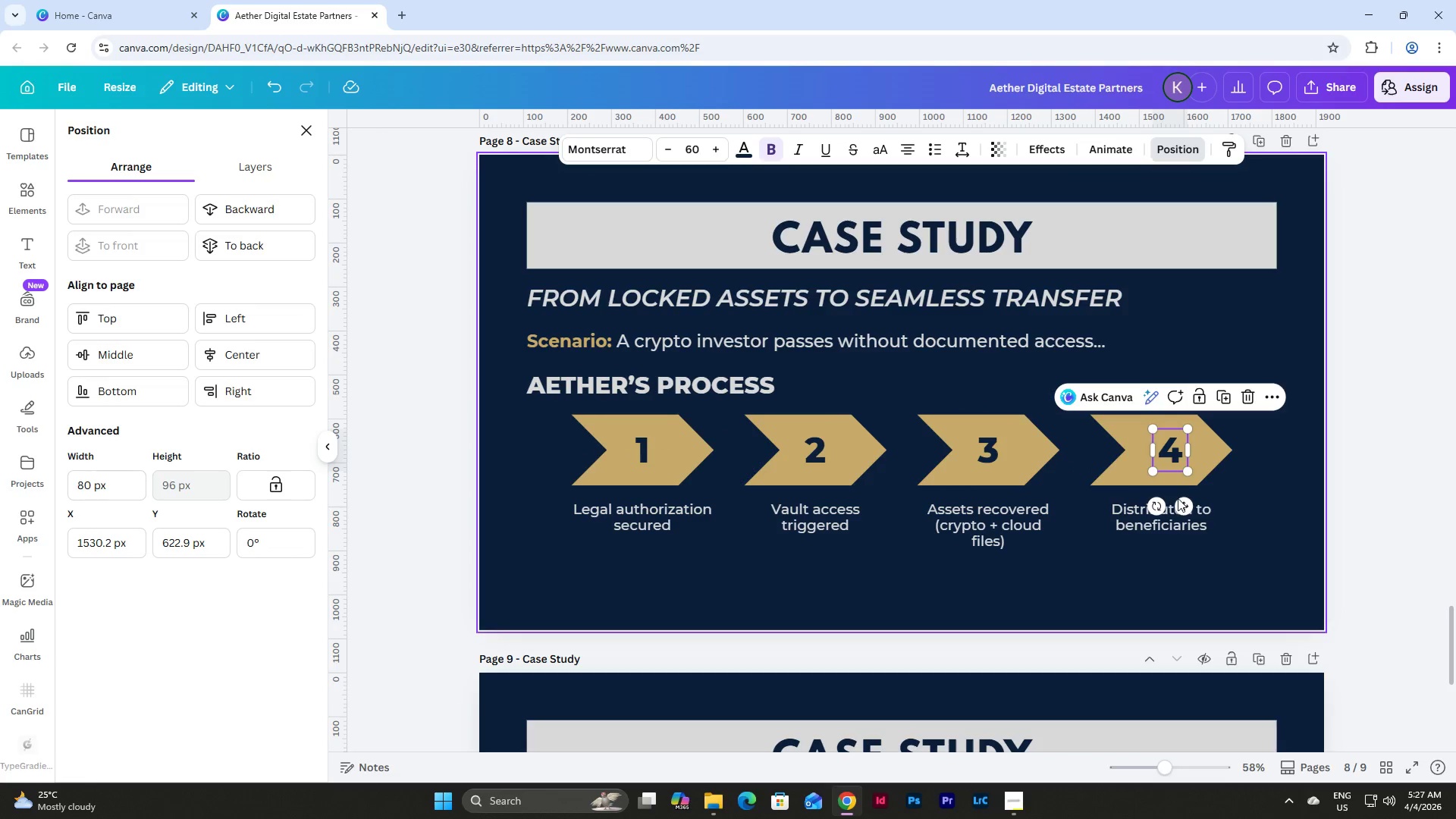 
left_click_drag(start_coordinate=[1184, 504], to_coordinate=[1172, 504])
 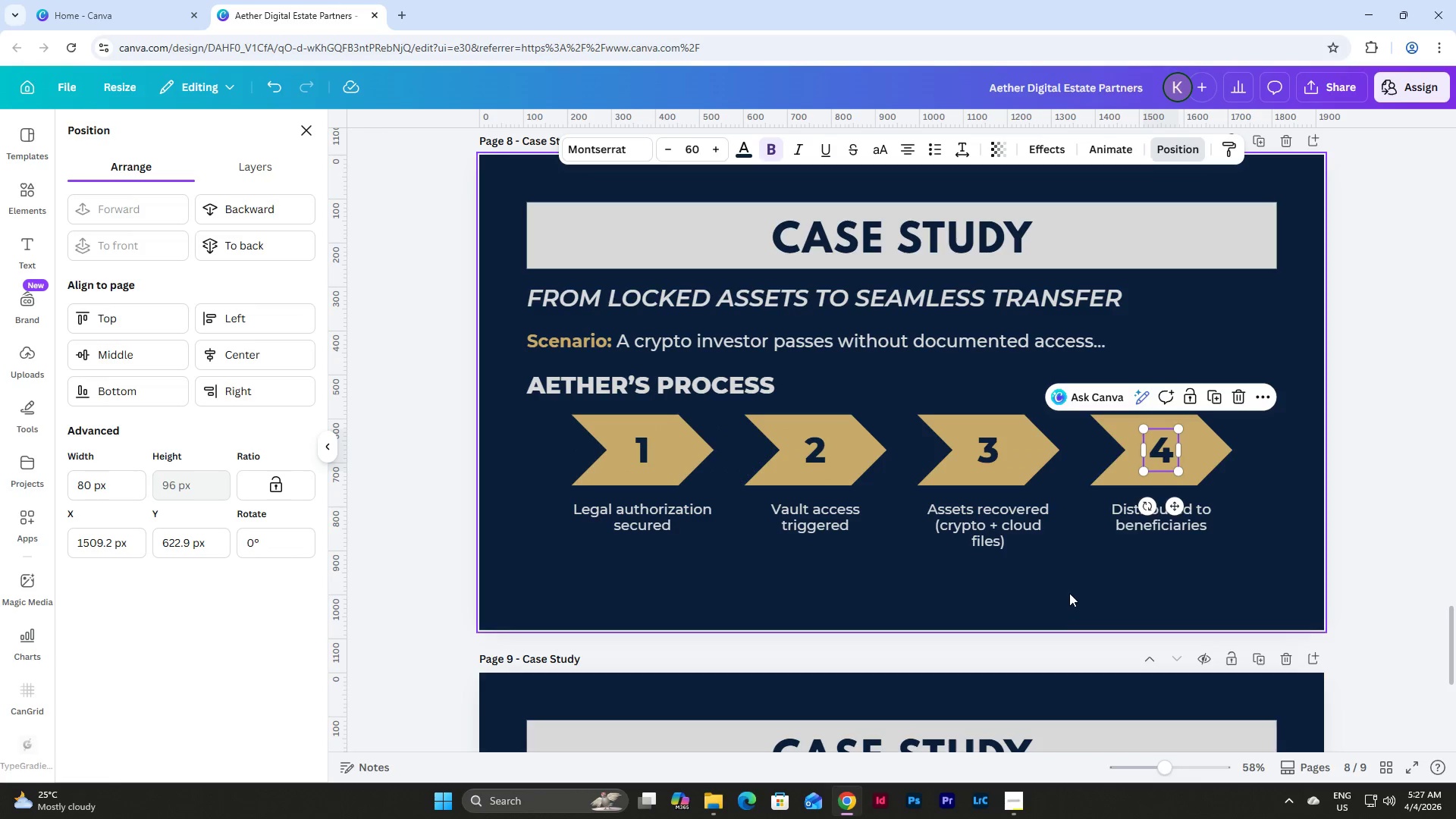 
left_click([1073, 576])
 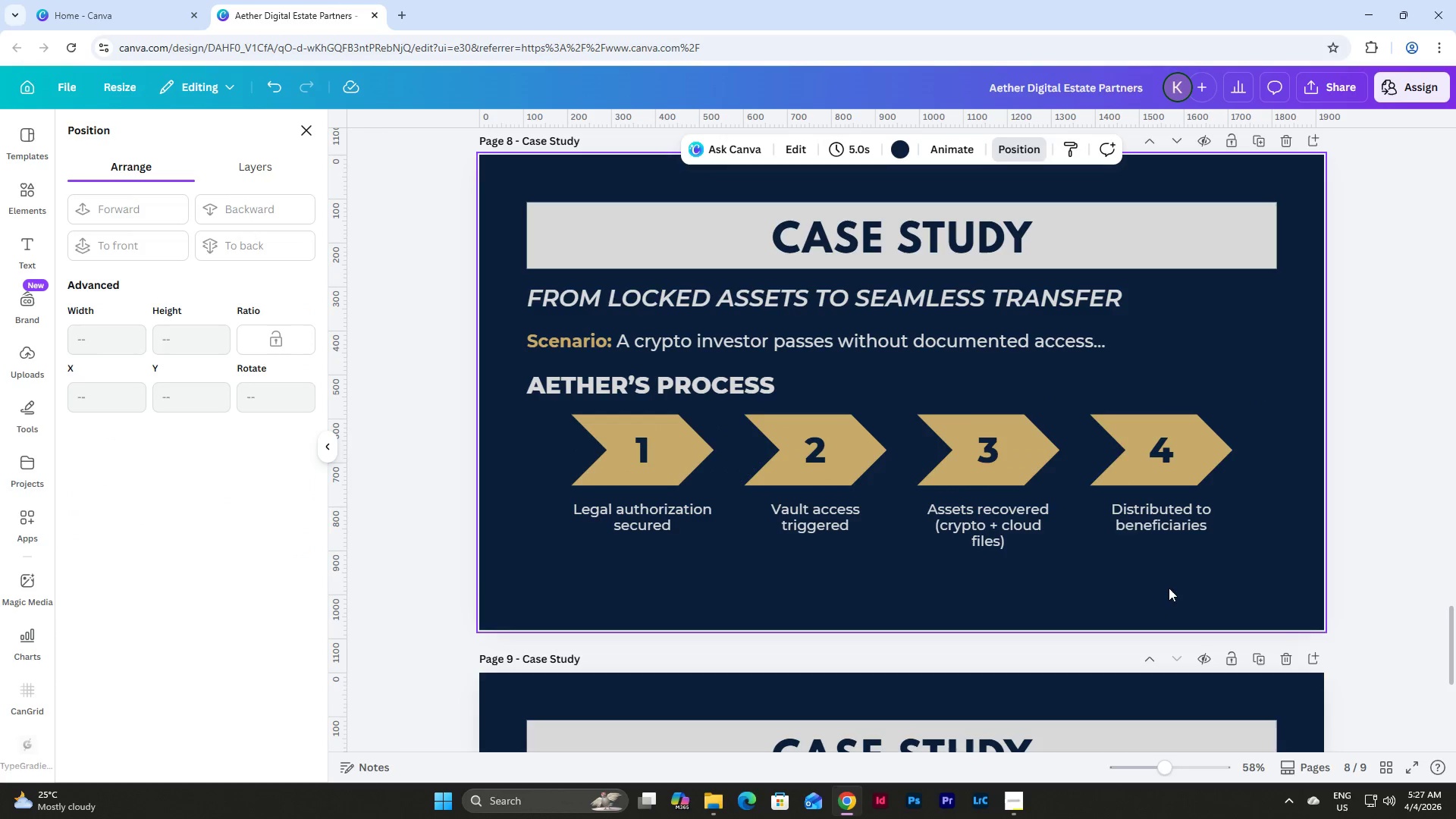 
left_click_drag(start_coordinate=[1239, 572], to_coordinate=[522, 378])
 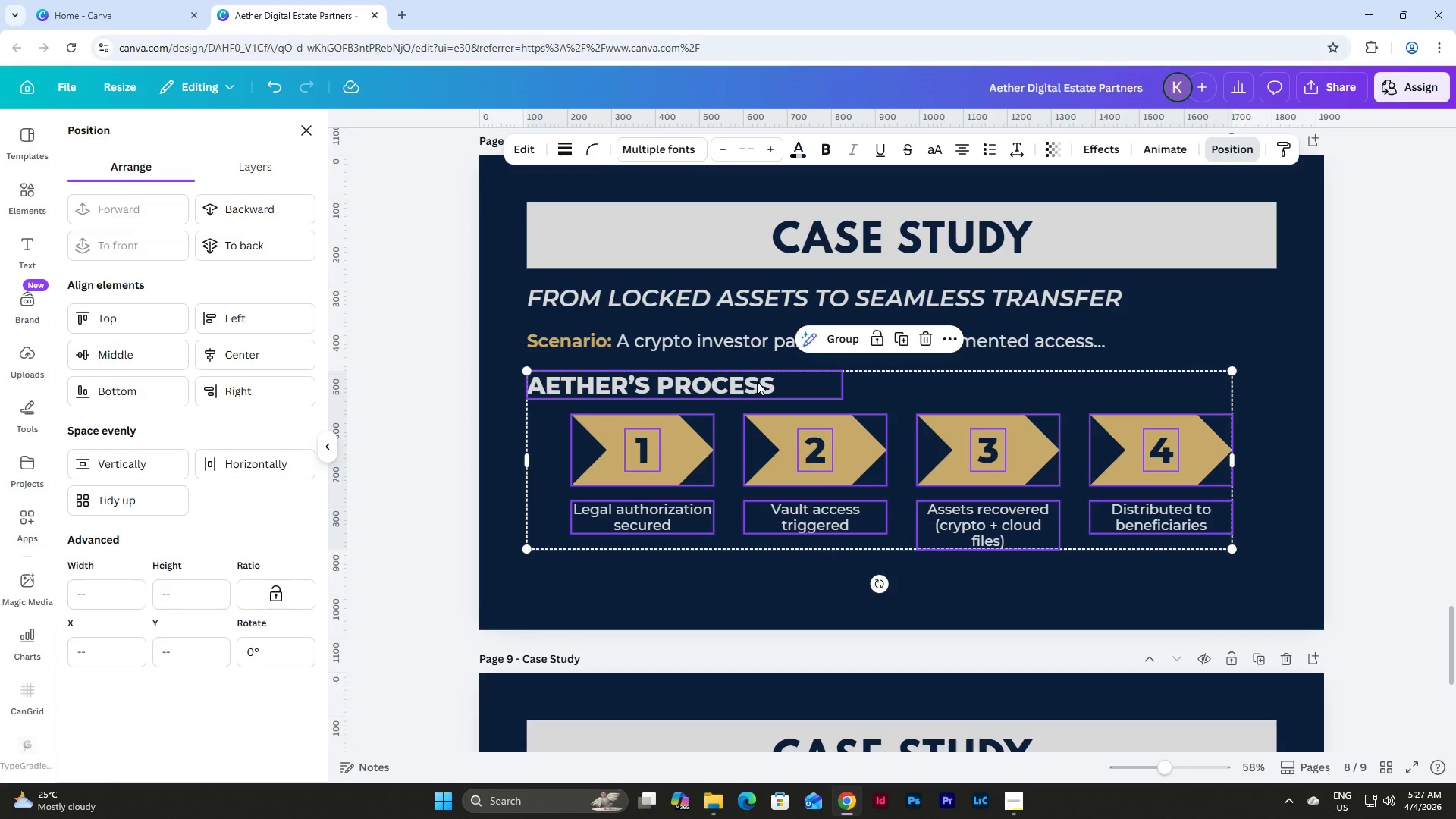 
left_click_drag(start_coordinate=[757, 381], to_coordinate=[755, 407])
 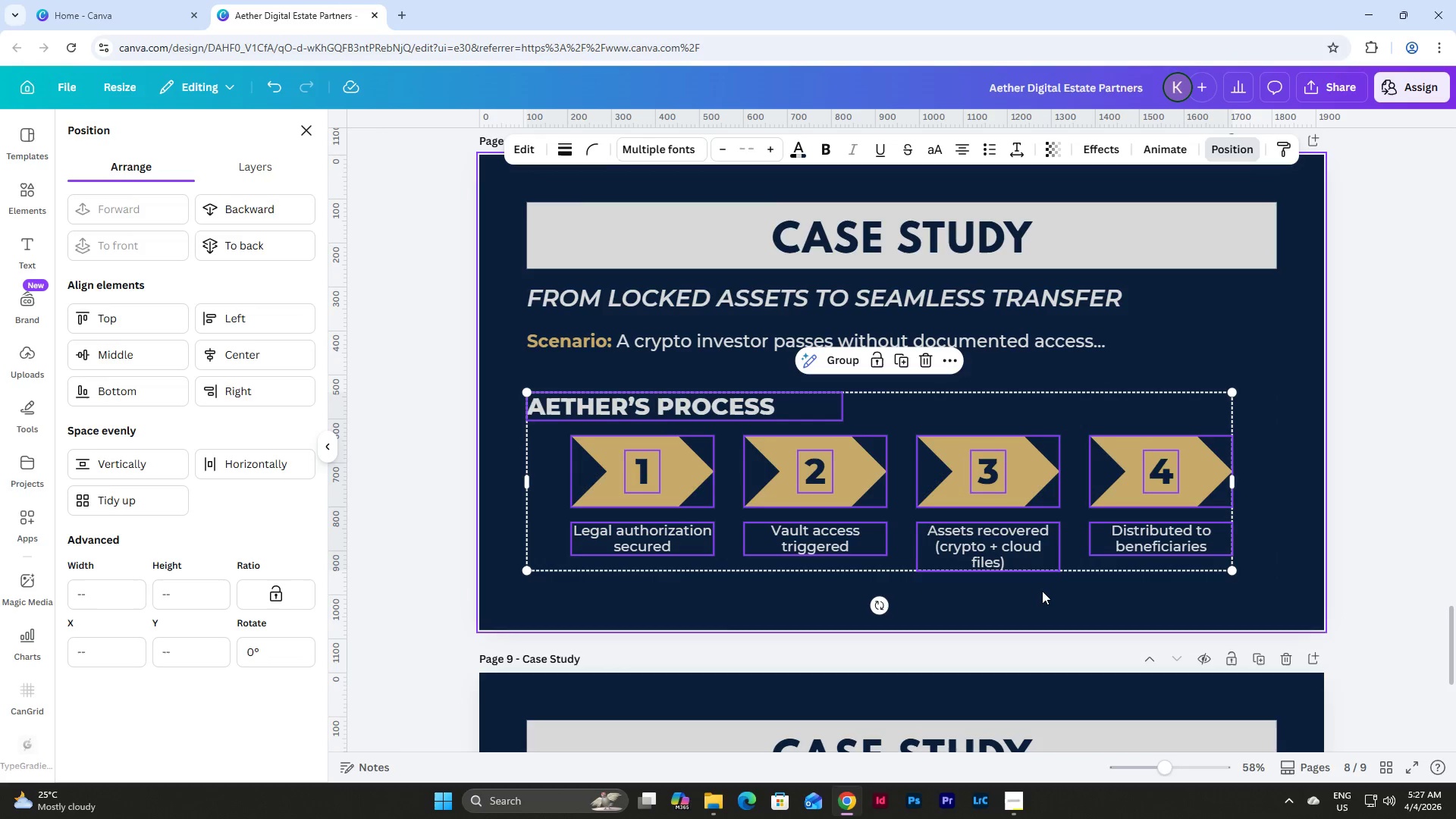 
left_click([1045, 602])
 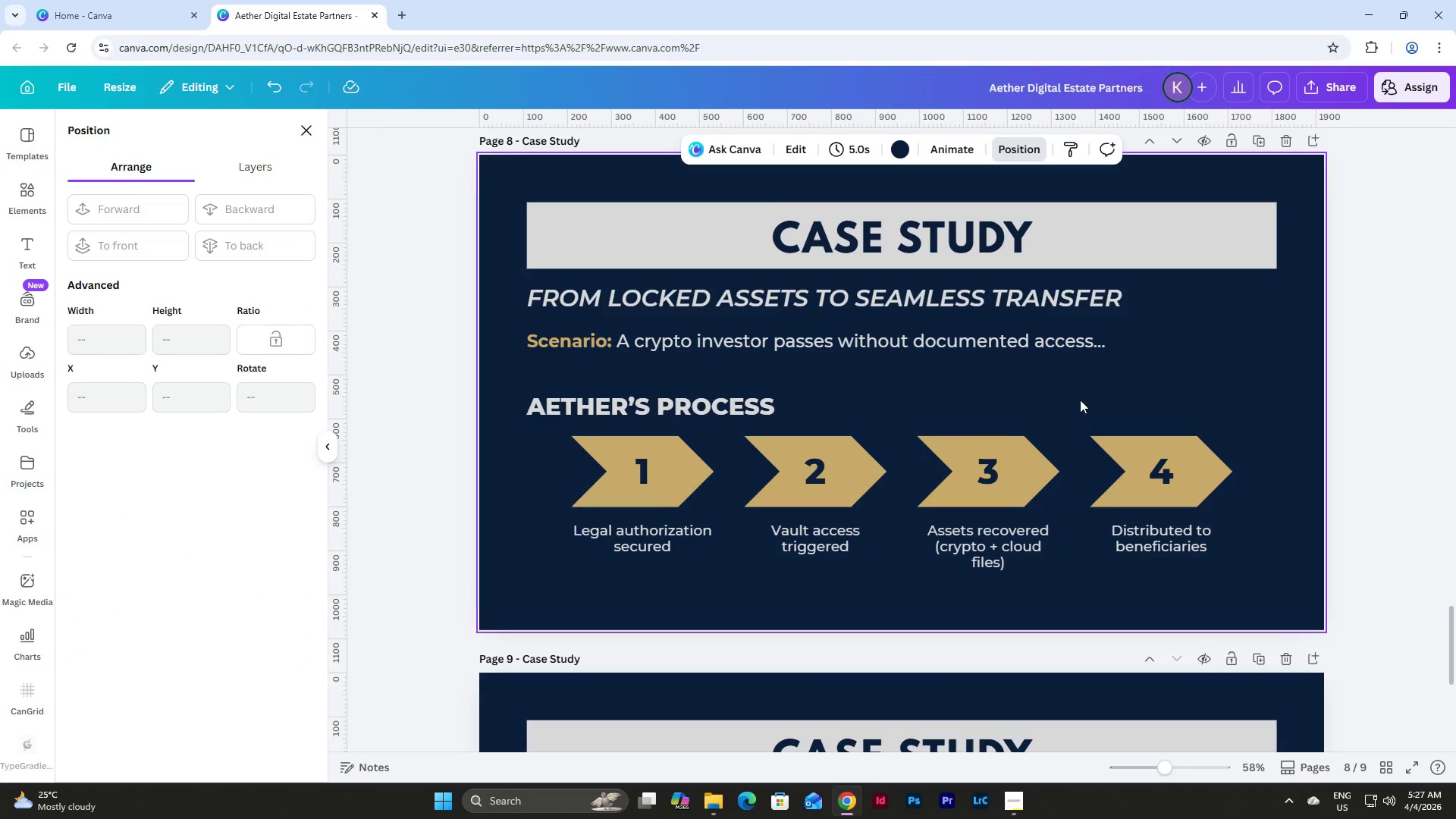 
left_click_drag(start_coordinate=[1094, 380], to_coordinate=[512, 332])
 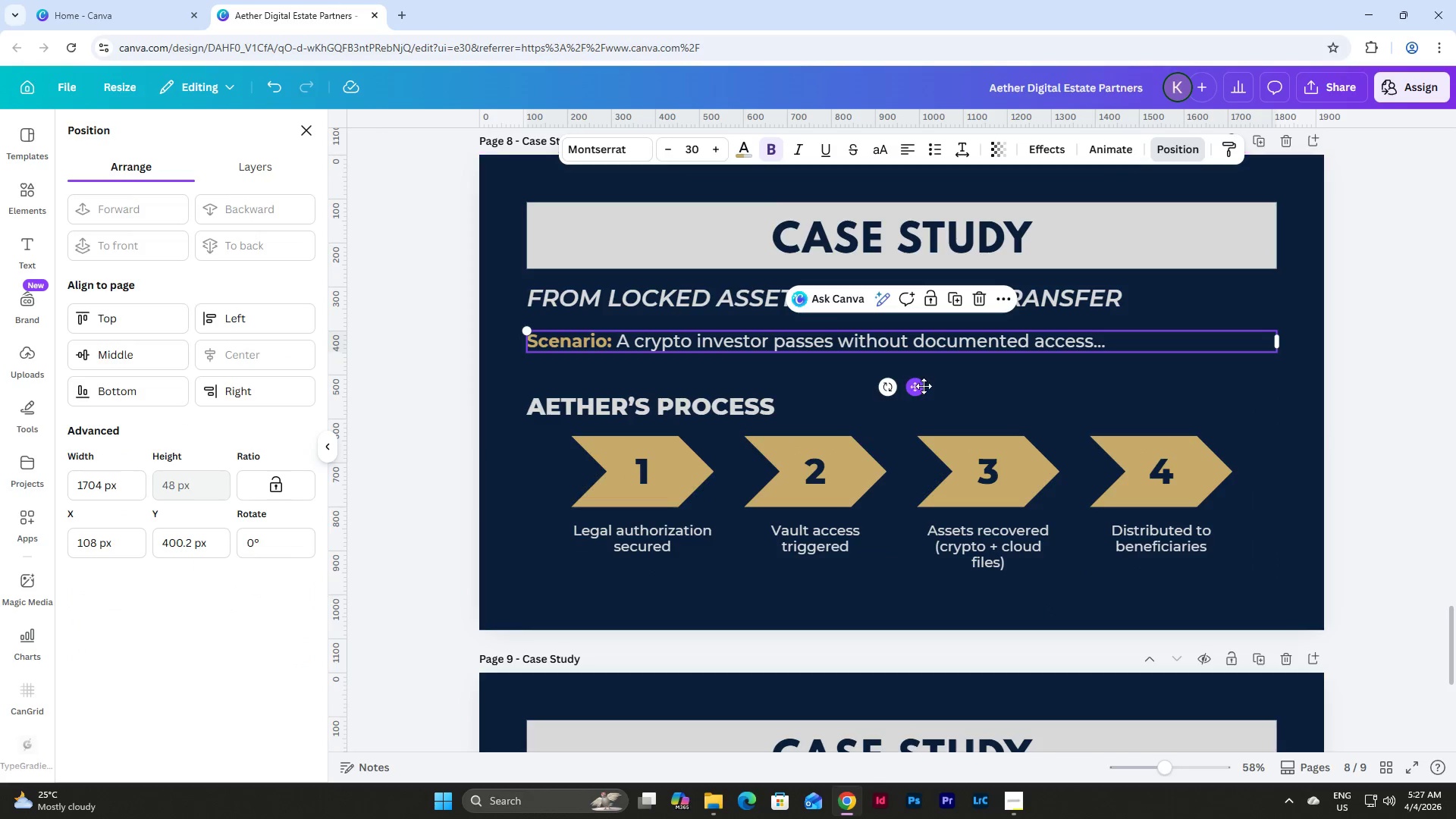 
left_click_drag(start_coordinate=[924, 386], to_coordinate=[924, 394])
 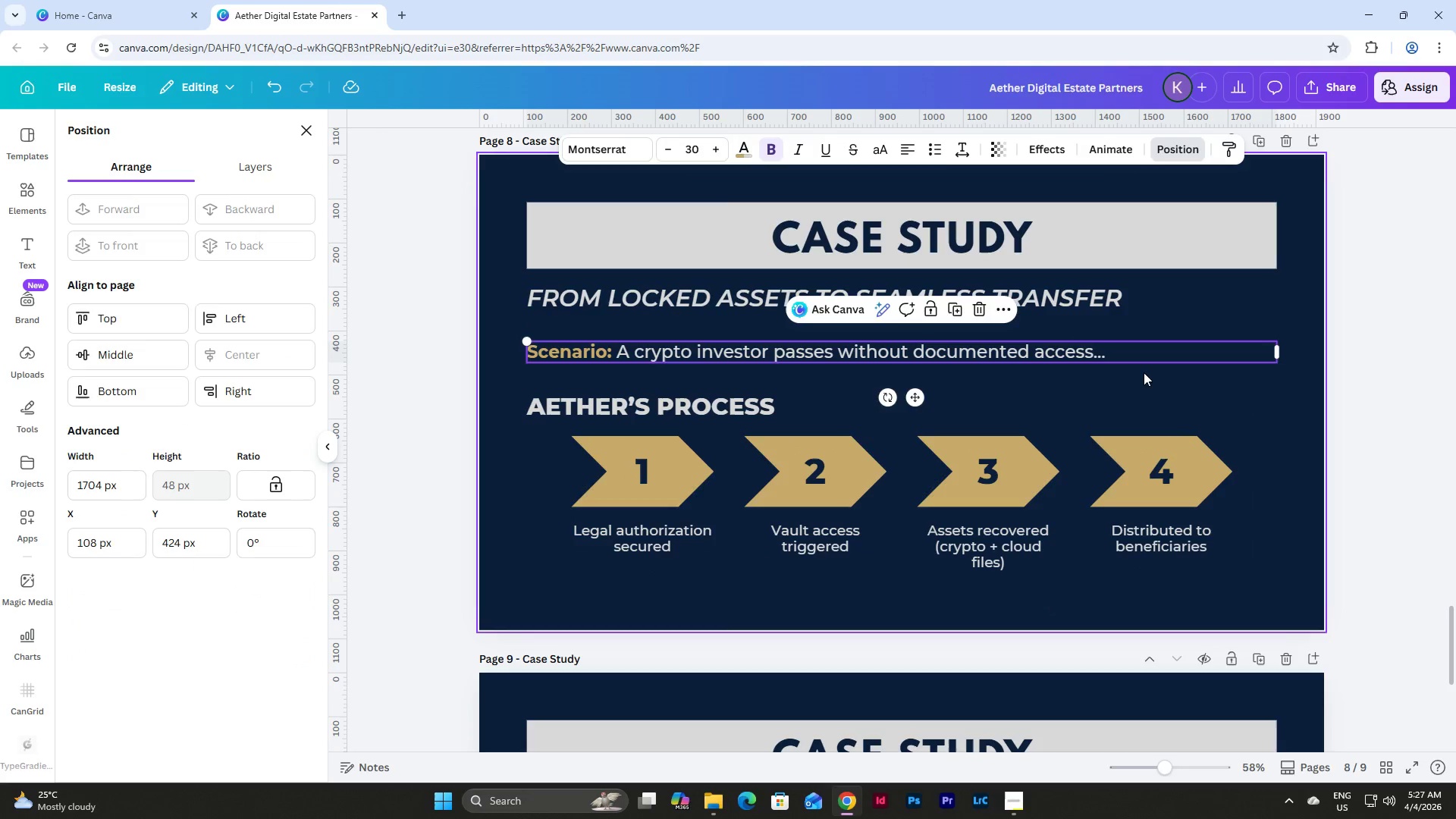 
left_click([1149, 370])
 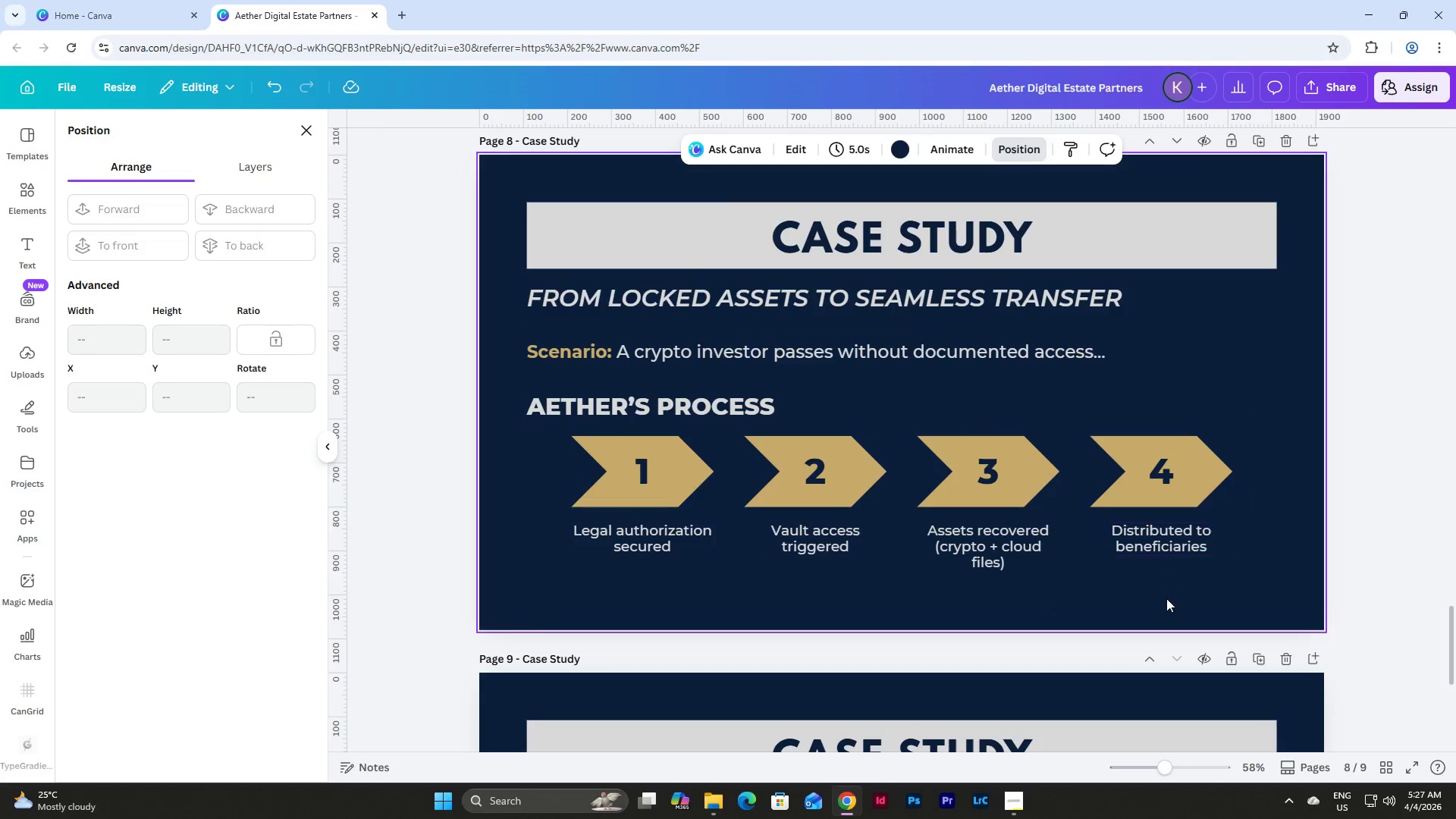 
left_click([1166, 601])
 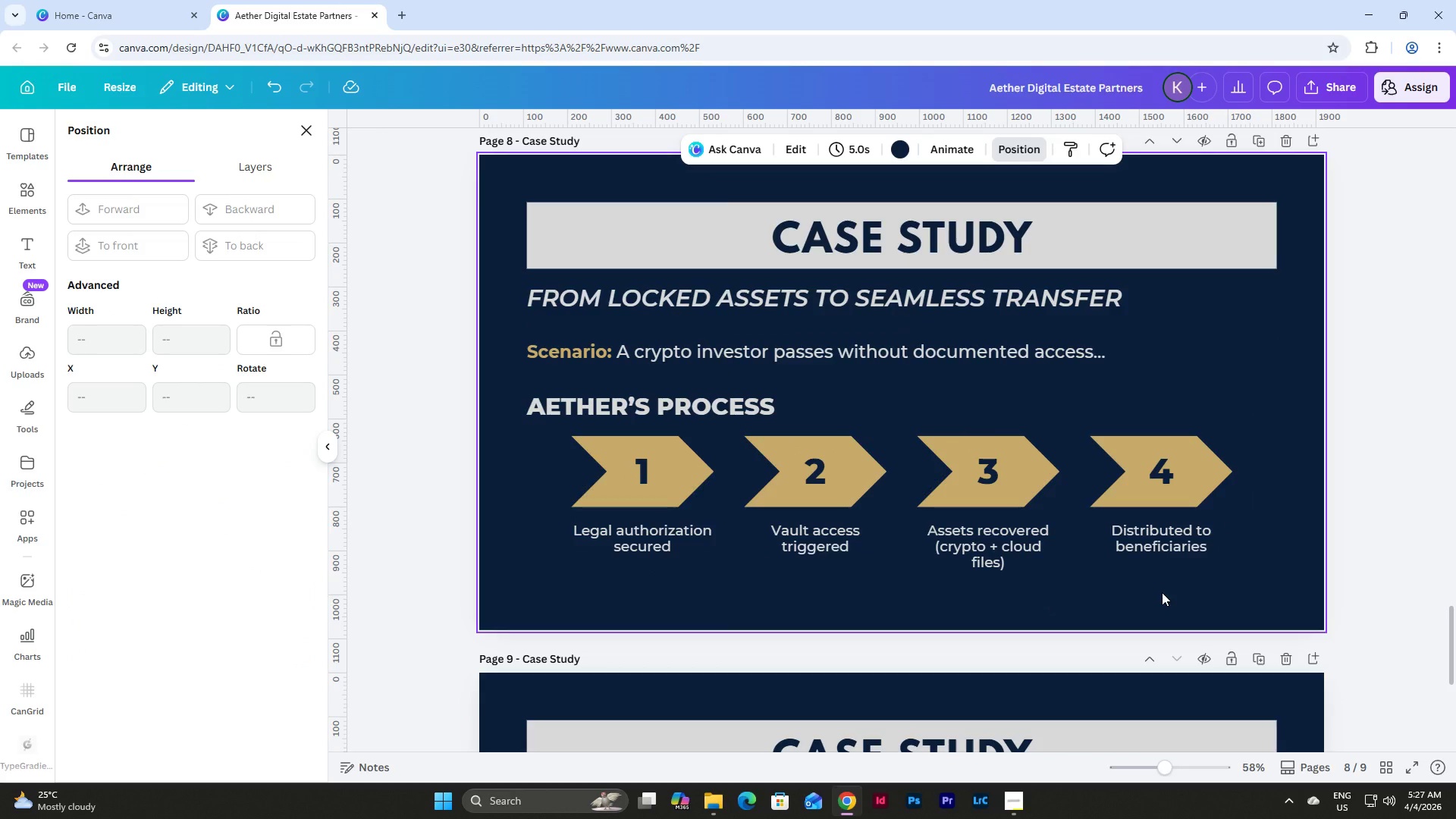 
wait(8.11)
 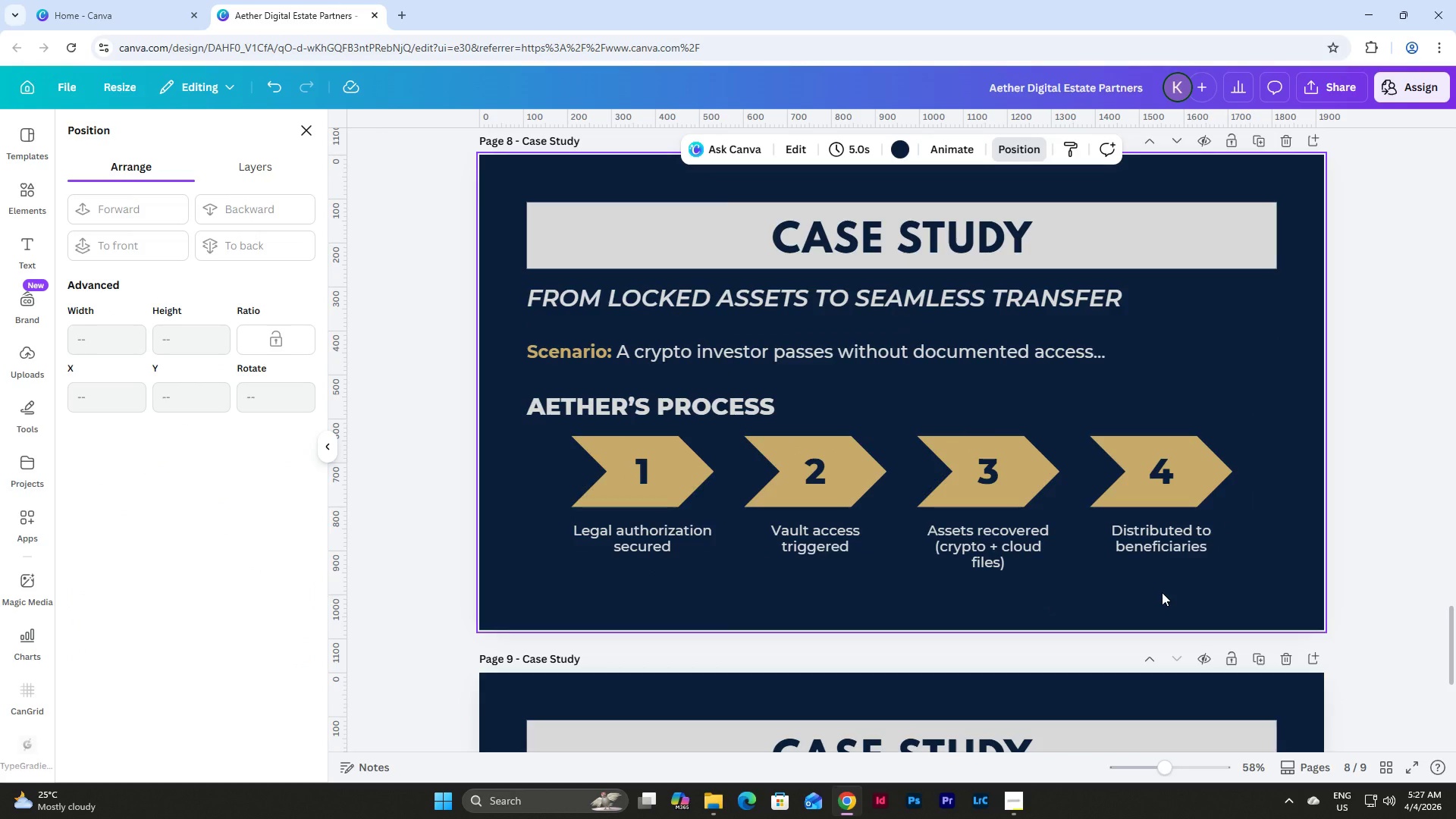 
key(Control+Z)
 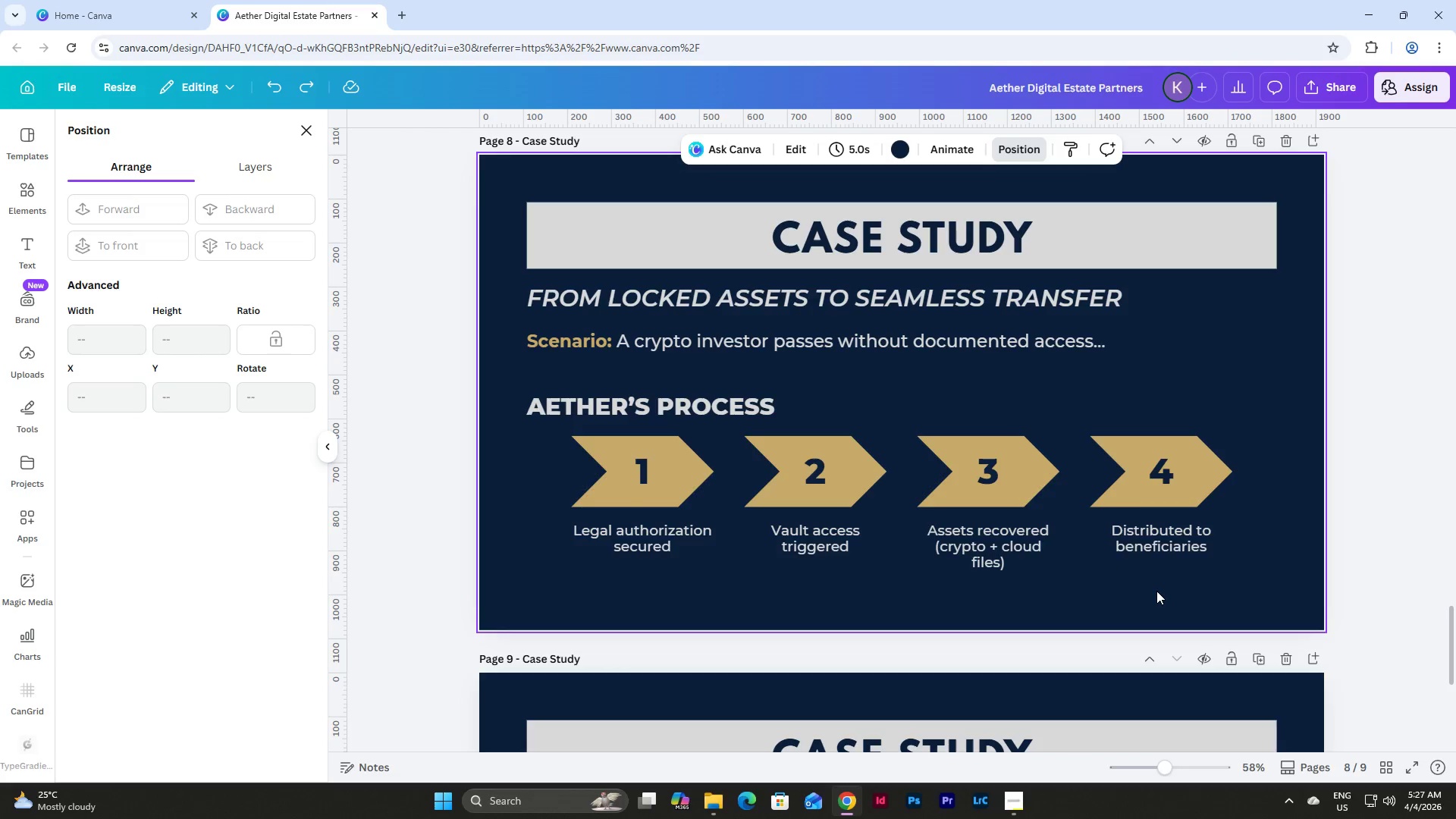 
key(Control+Z)
 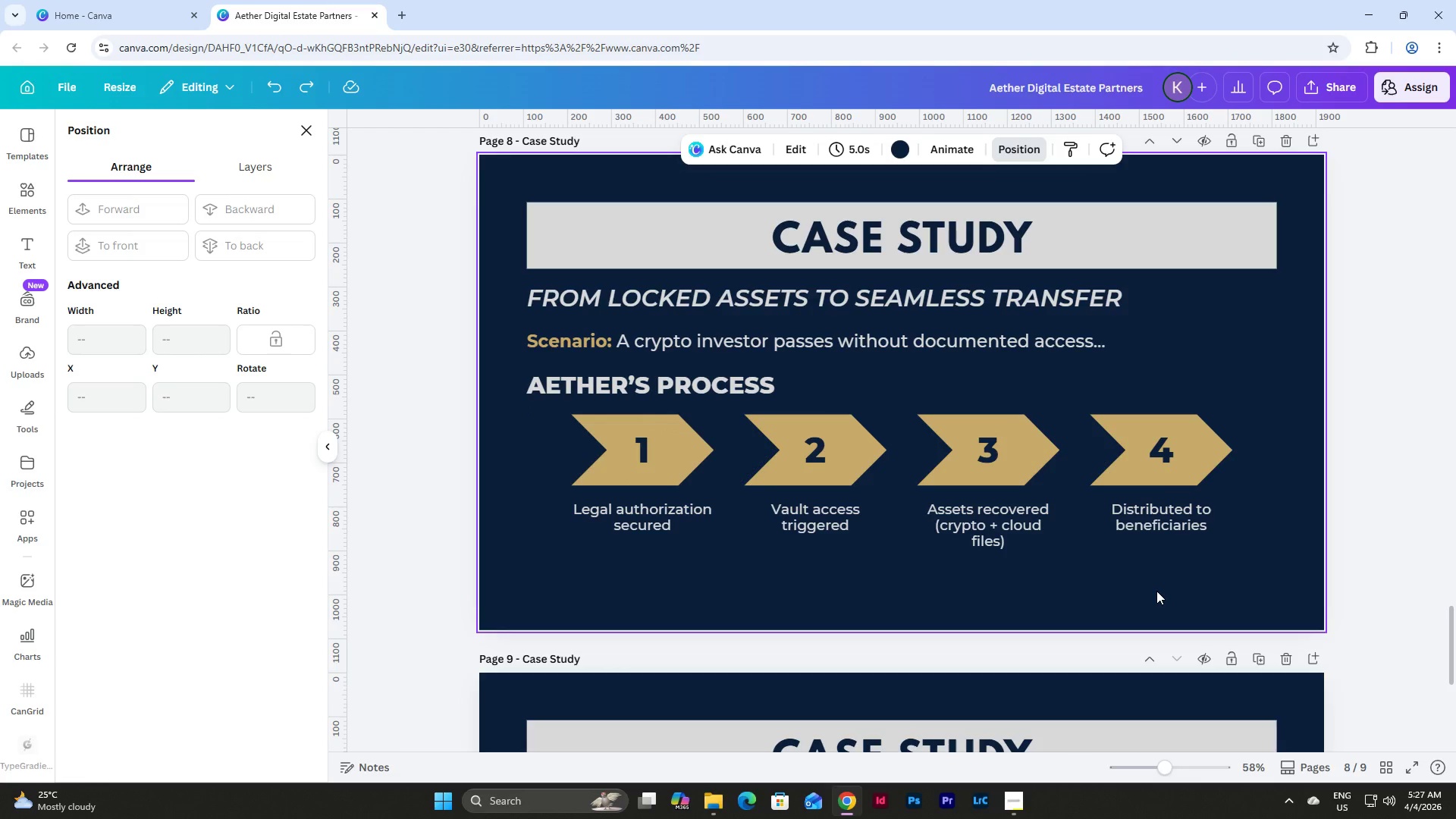 
left_click([1156, 591])
 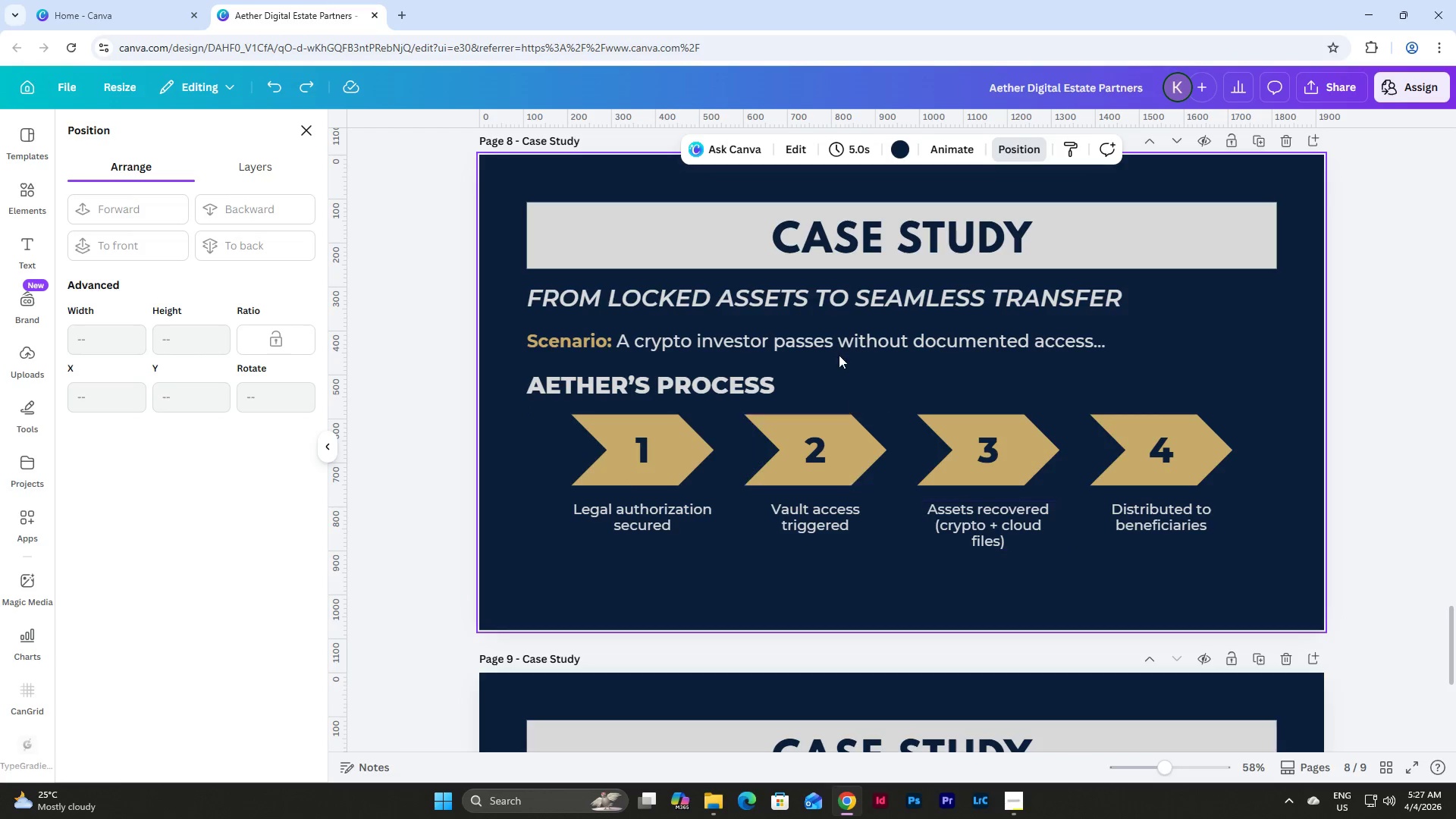 
scroll: coordinate [835, 411], scroll_direction: up, amount: 10.0
 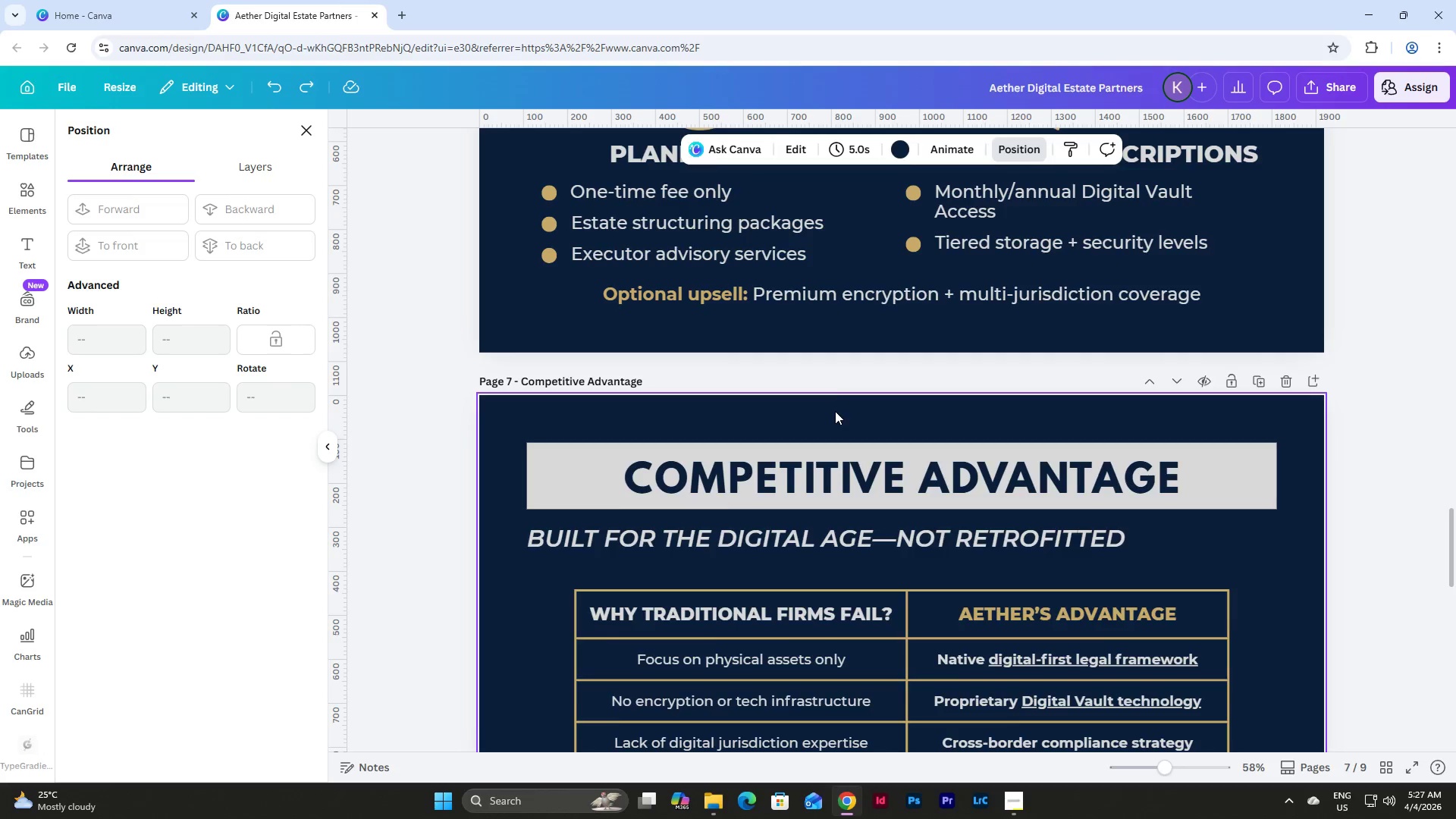 
scroll: coordinate [835, 411], scroll_direction: none, amount: 0.0
 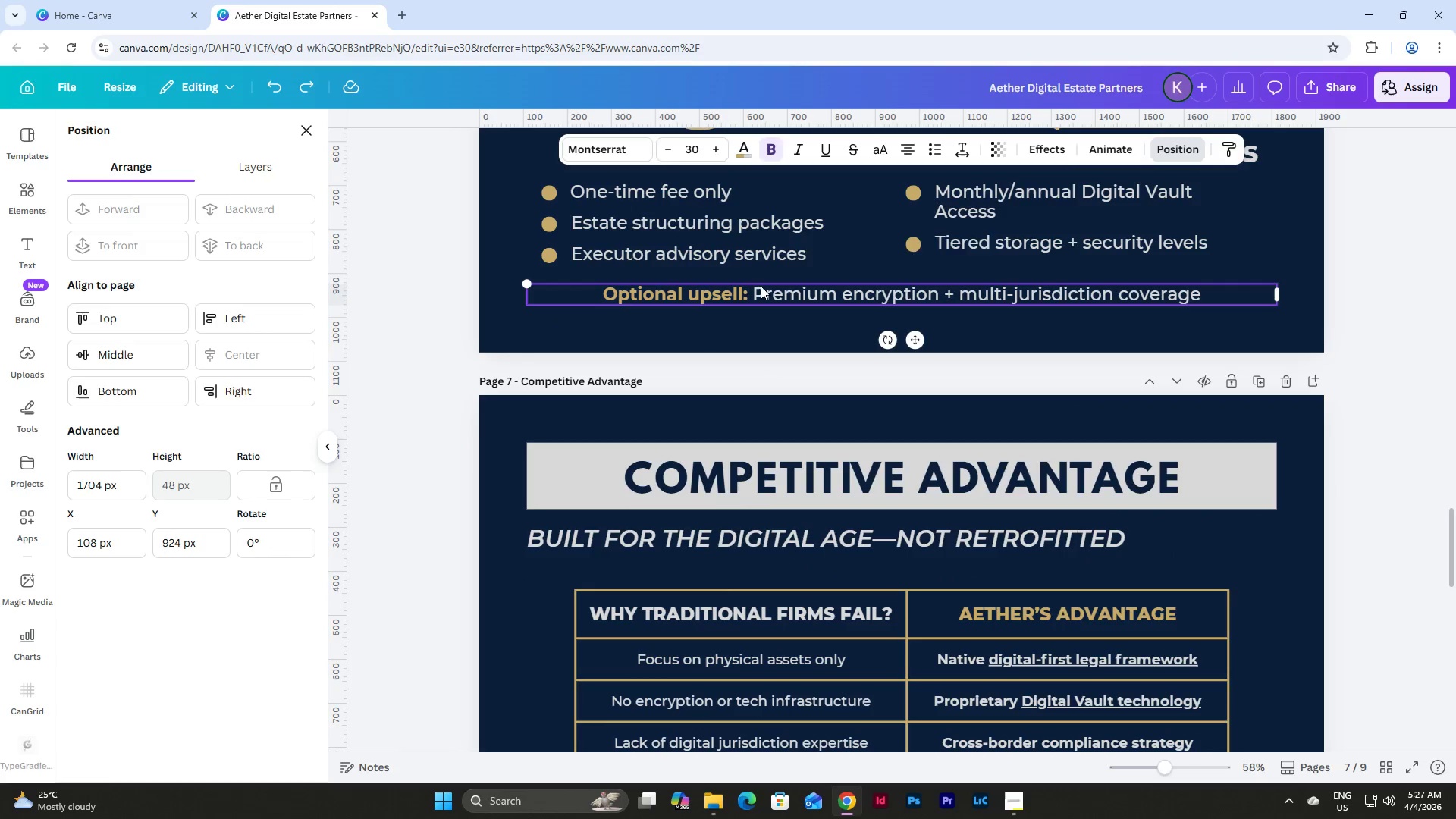 
double_click([761, 286])
 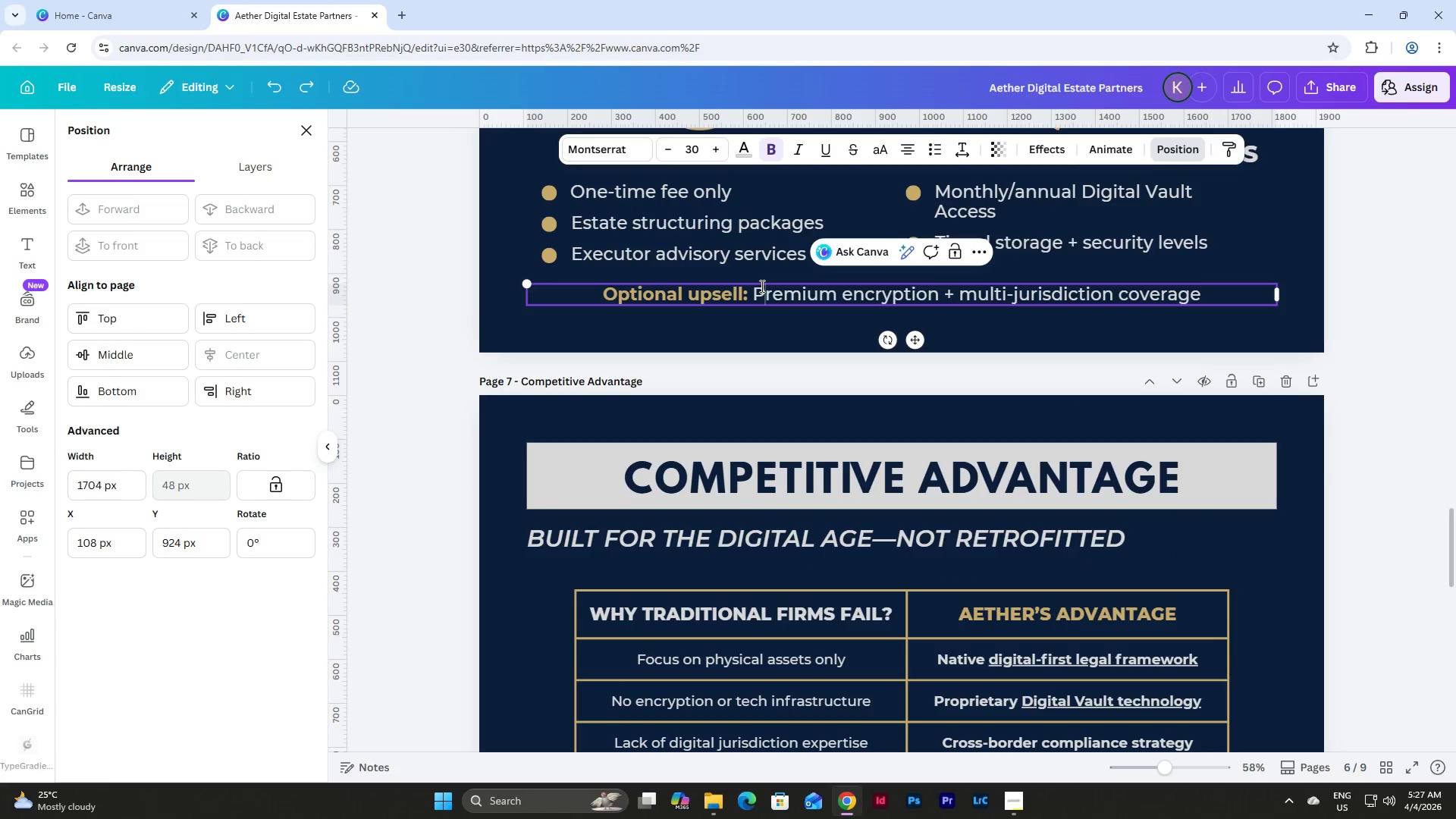 
key(Control+ControlLeft)
 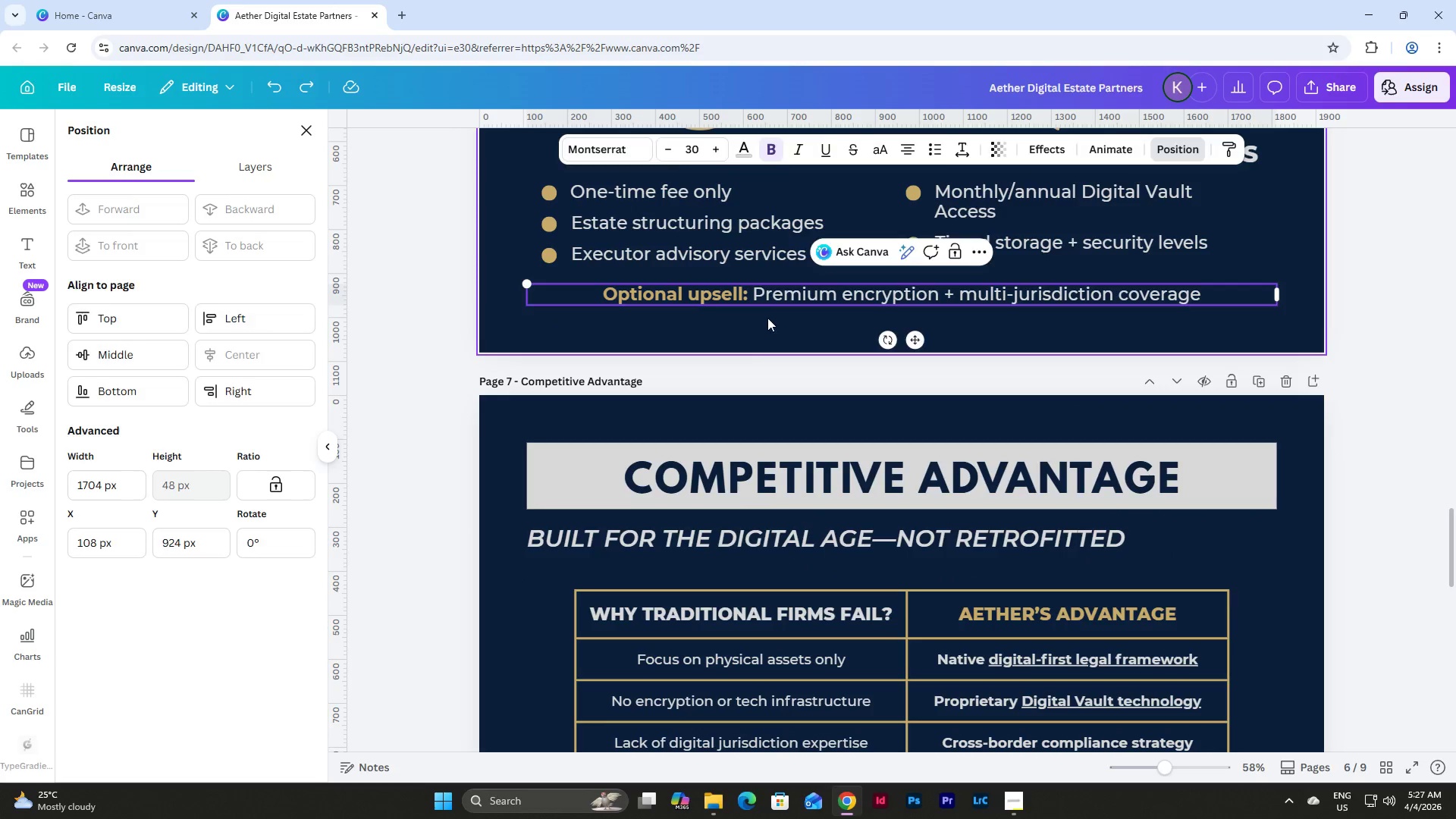 
double_click([774, 295])
 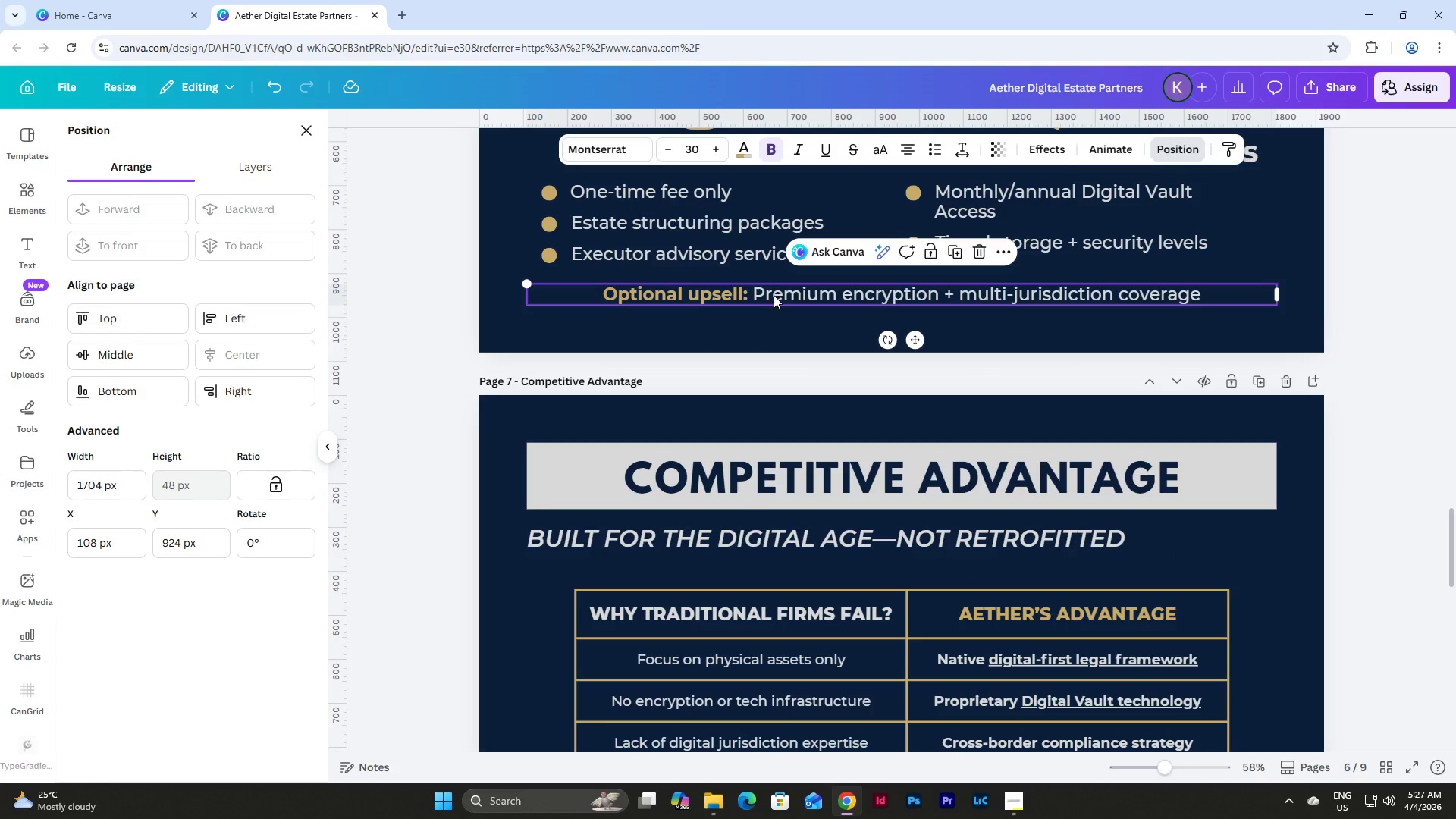 
key(Control+C)
 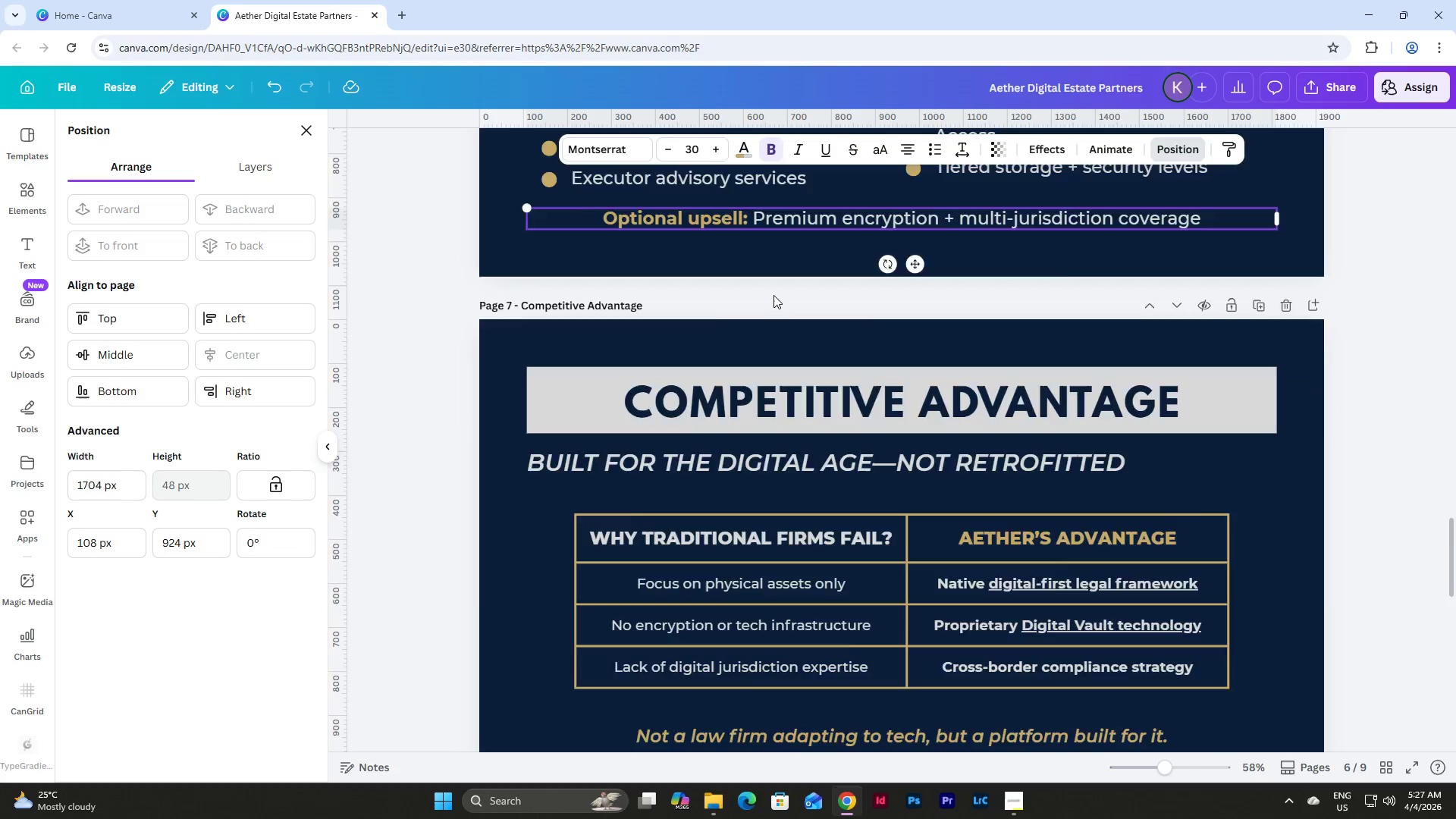 
scroll: coordinate [768, 381], scroll_direction: down, amount: 12.0
 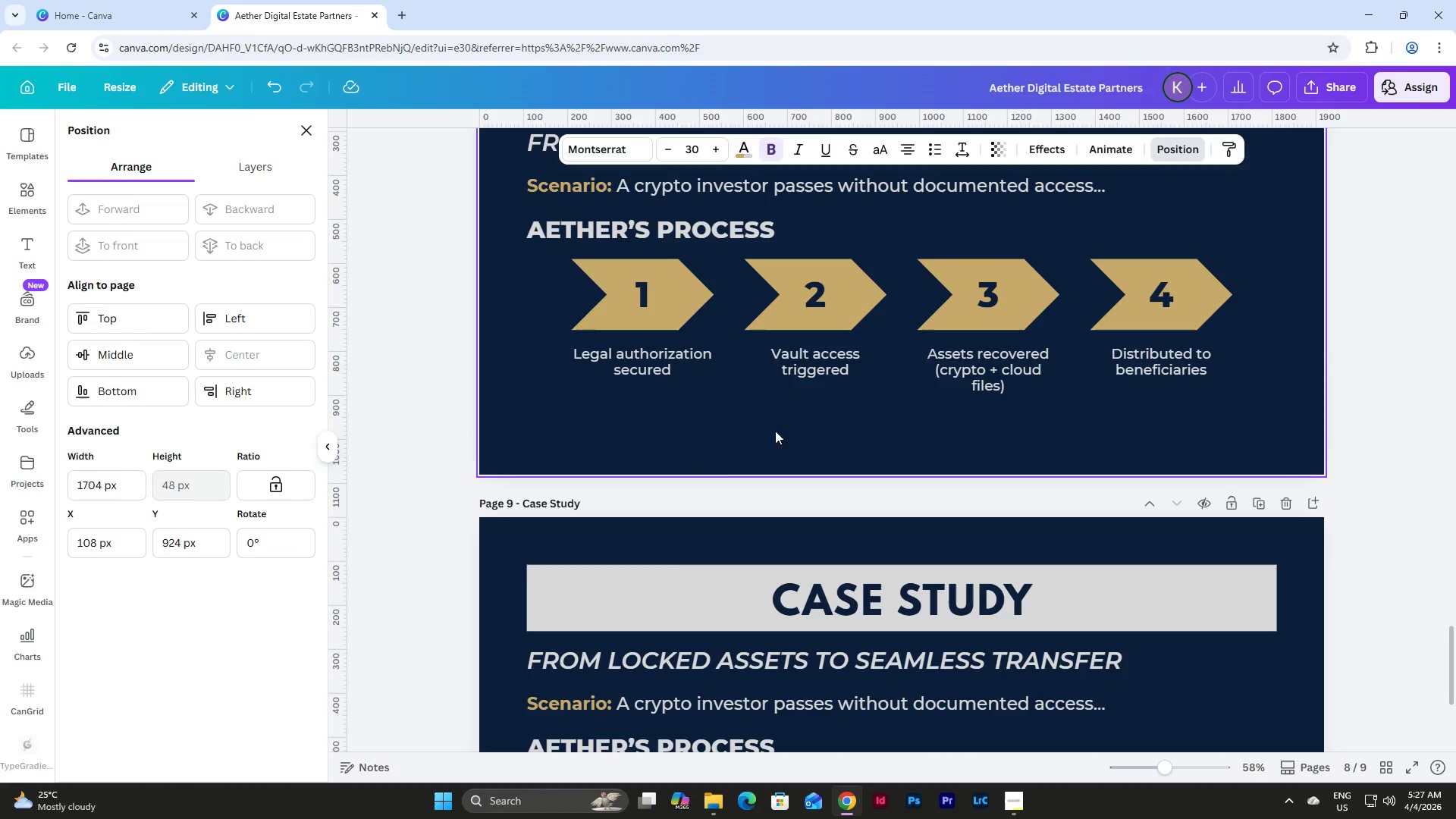 
left_click([765, 445])
 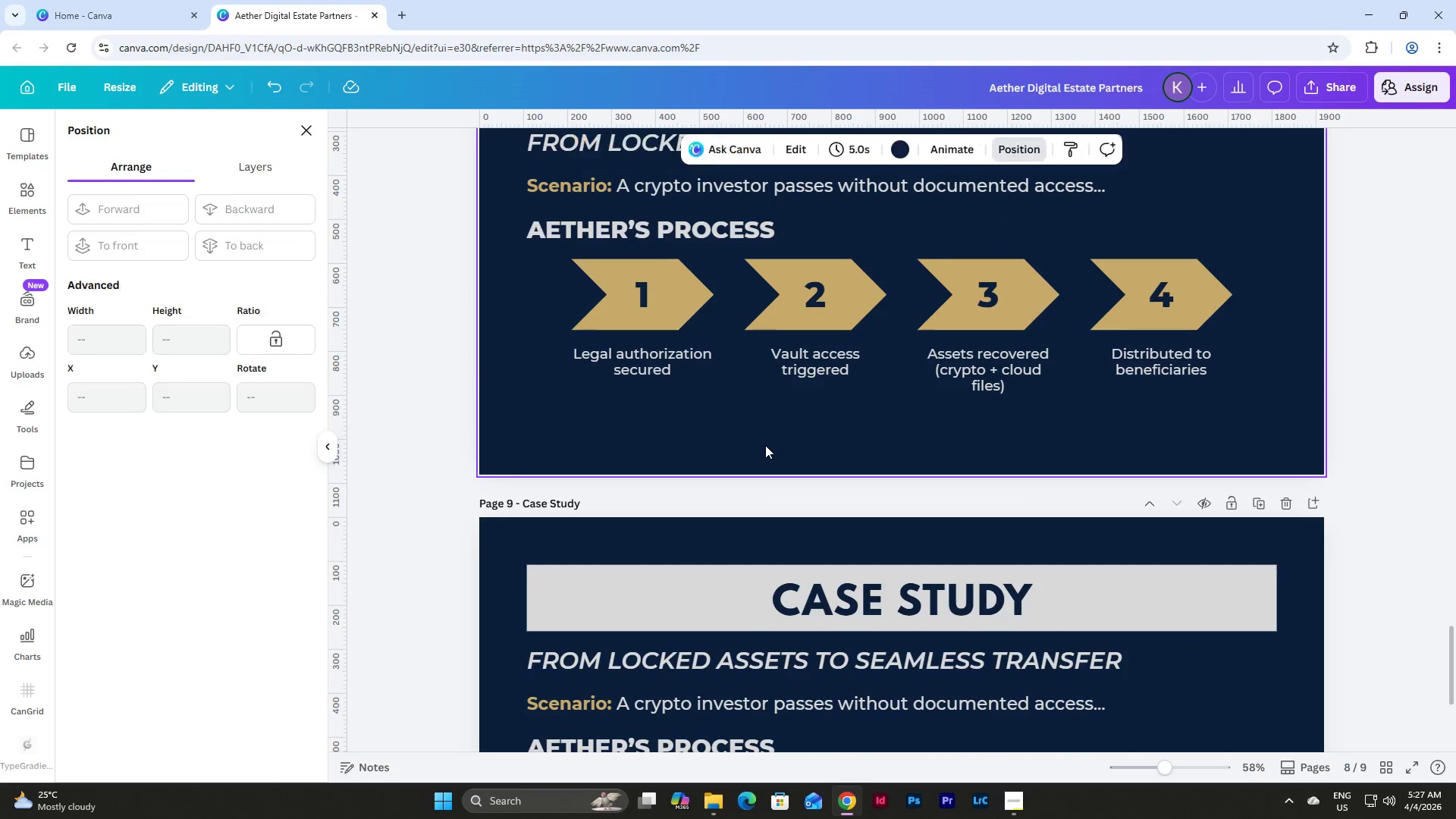 
key(Control+V)
 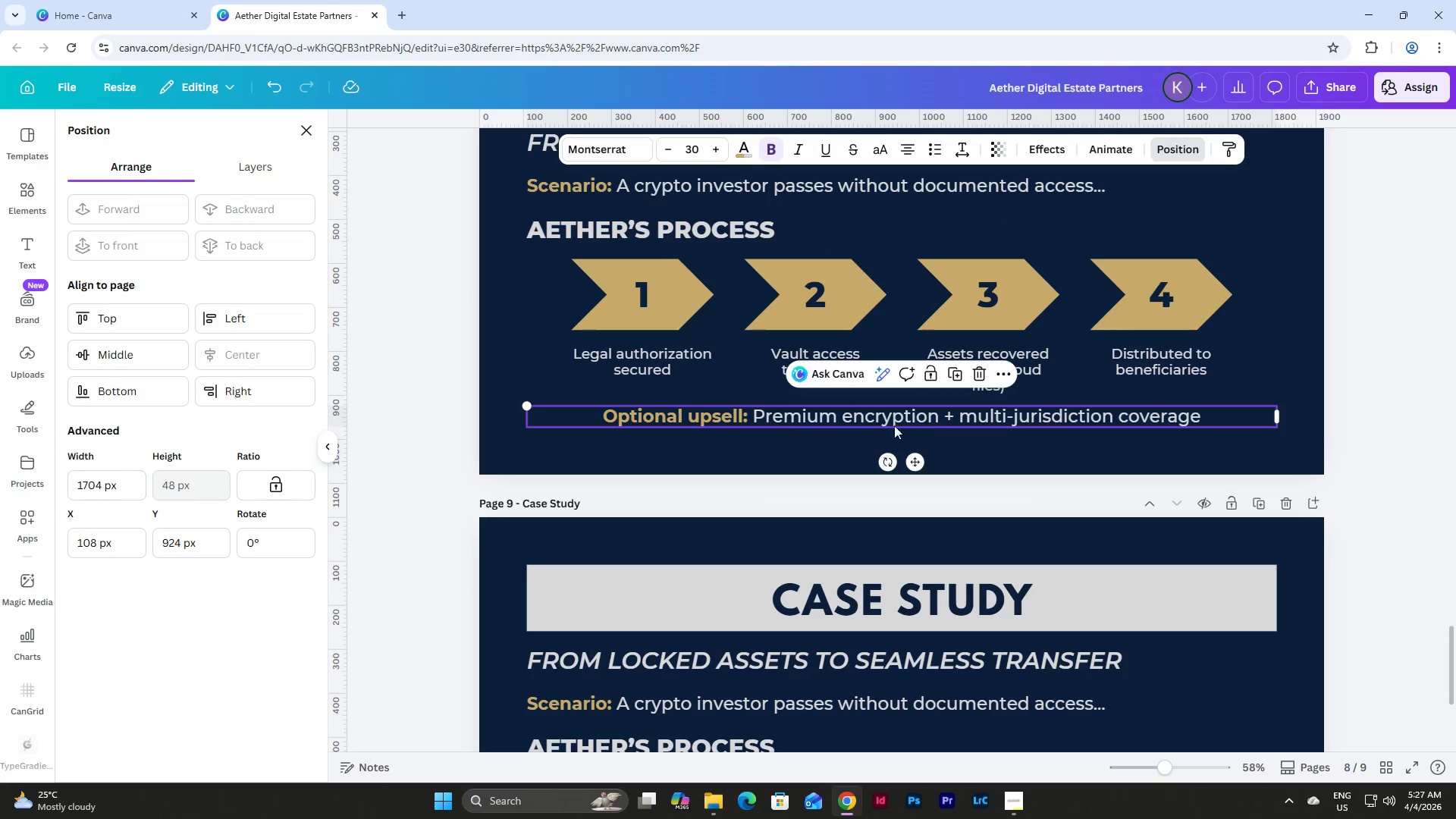 
left_click([762, 418])
 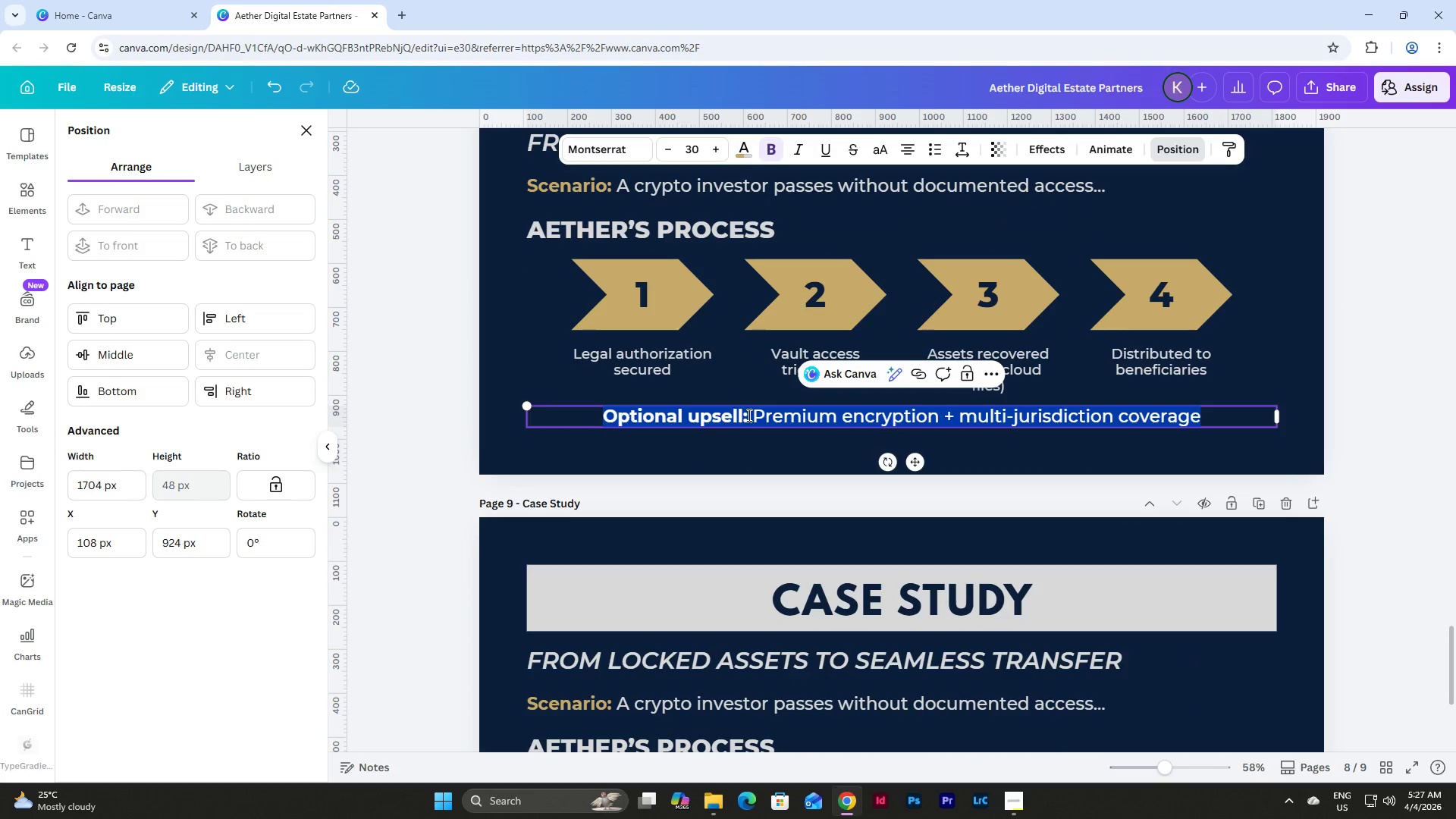 
left_click([741, 415])
 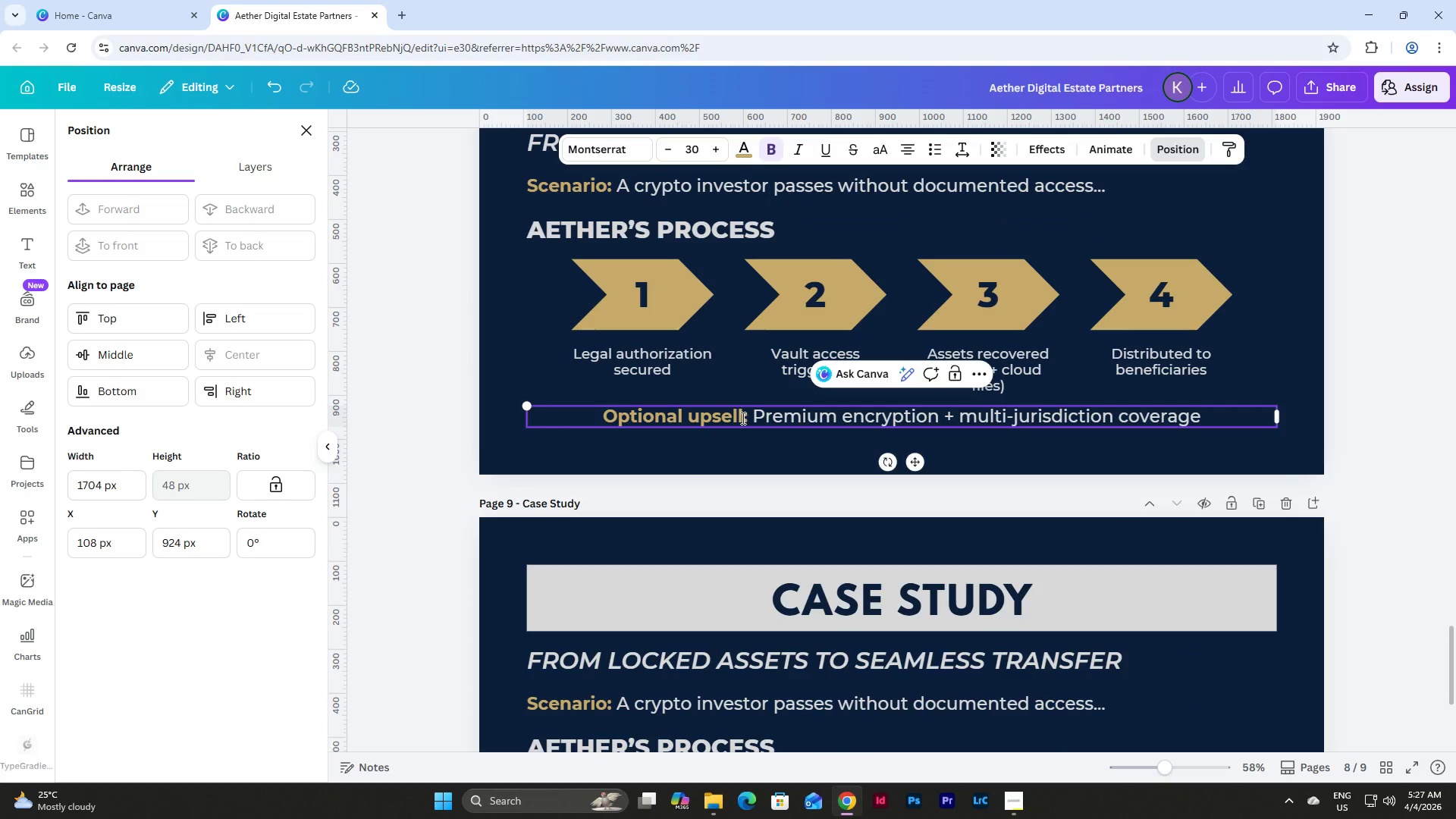 
left_click_drag(start_coordinate=[742, 417], to_coordinate=[585, 409])
 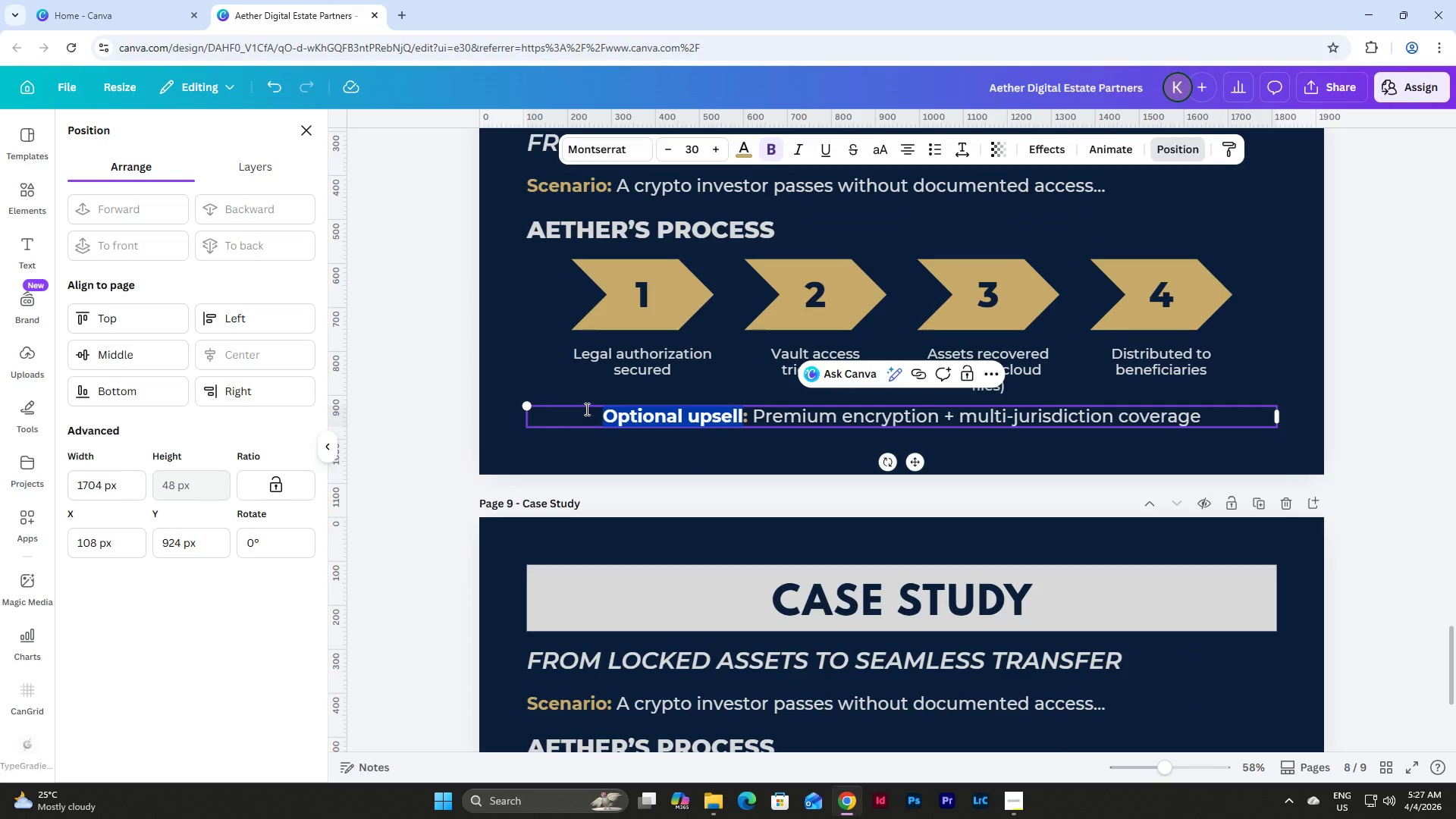 
type(Outcoe)
key(Backspace)
type(me)
 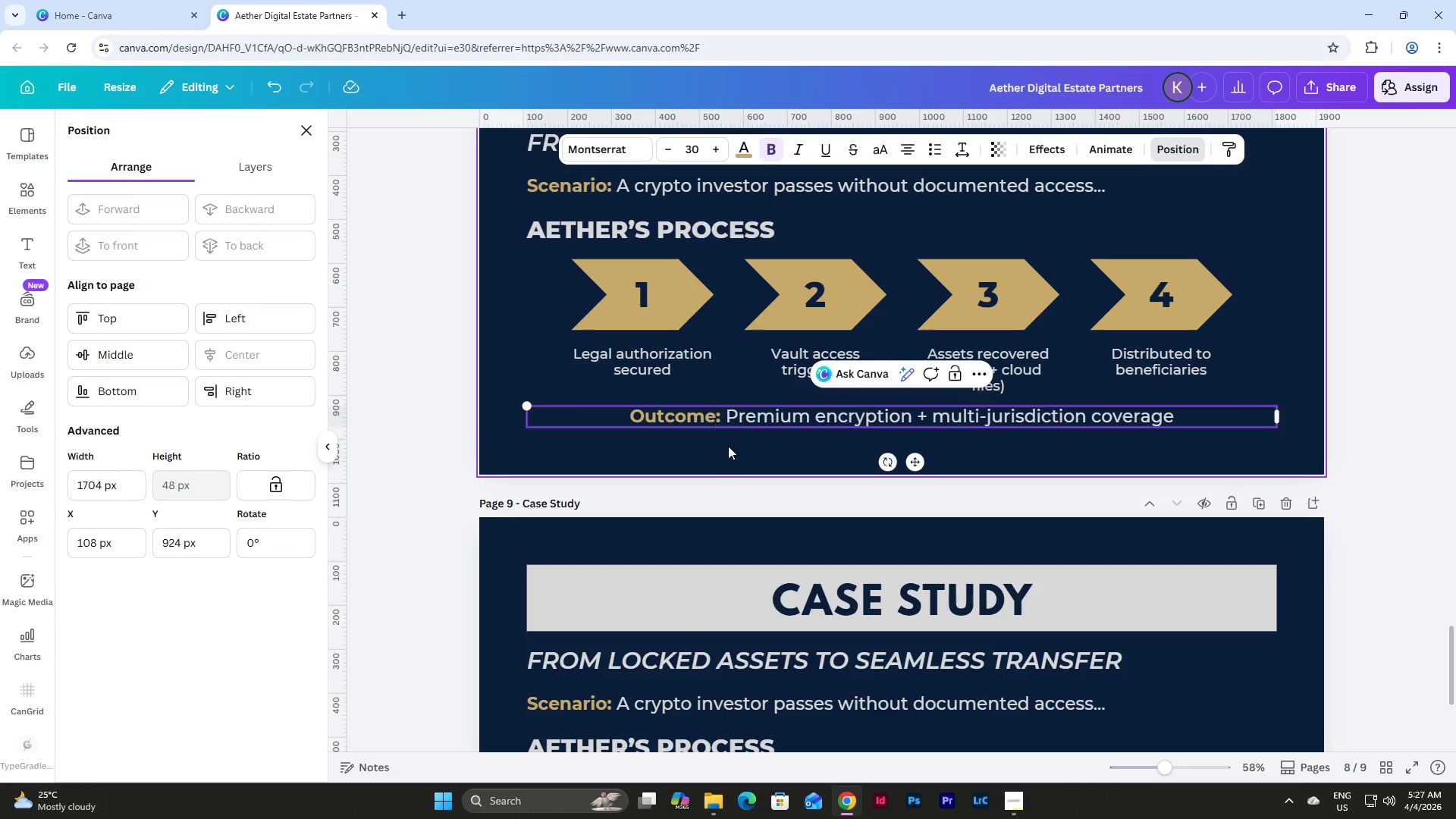 
left_click_drag(start_coordinate=[728, 421], to_coordinate=[1245, 419])
 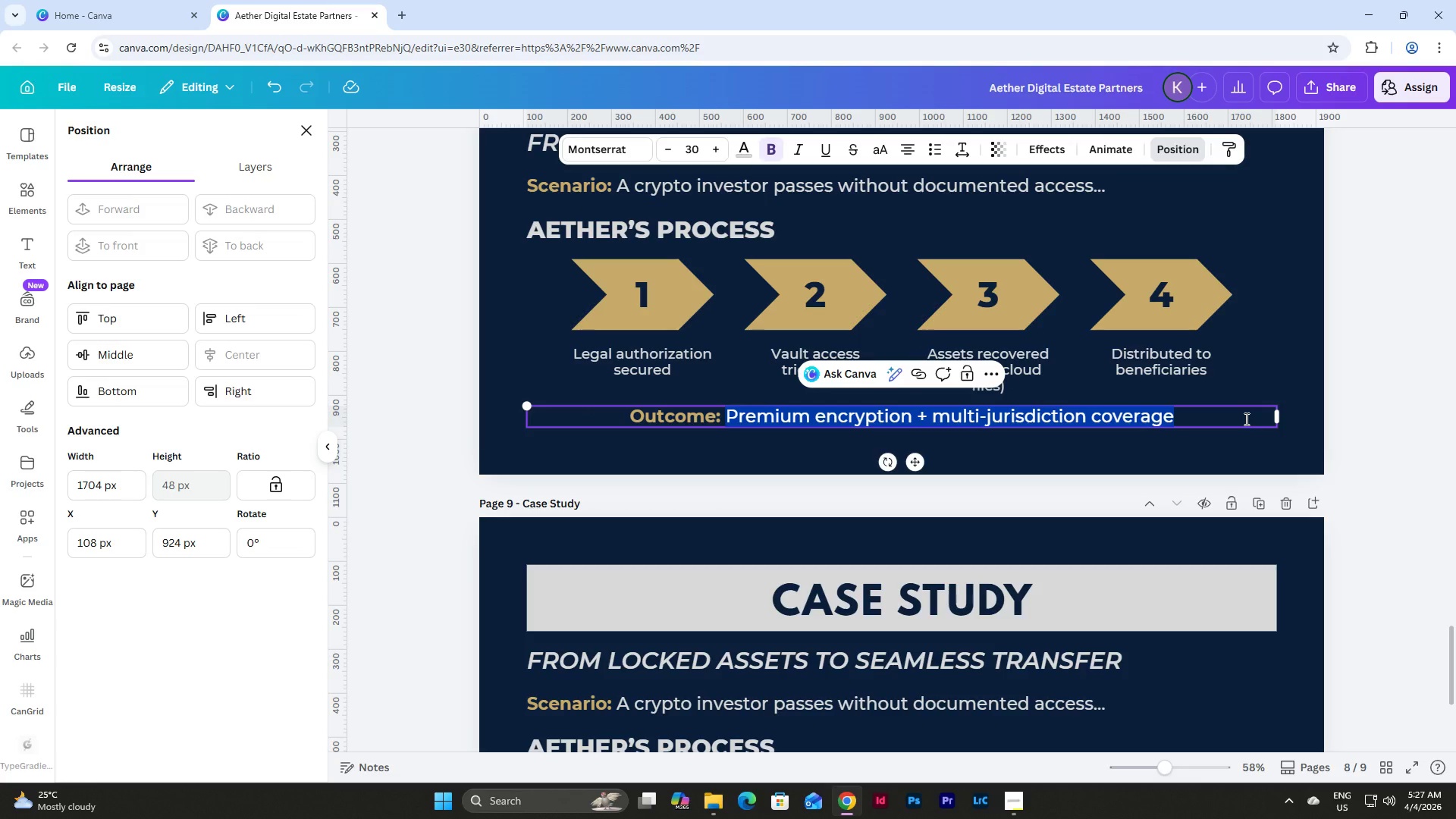 
type(1000)
key(Backspace)
type(% asset recovery within 45 days)
 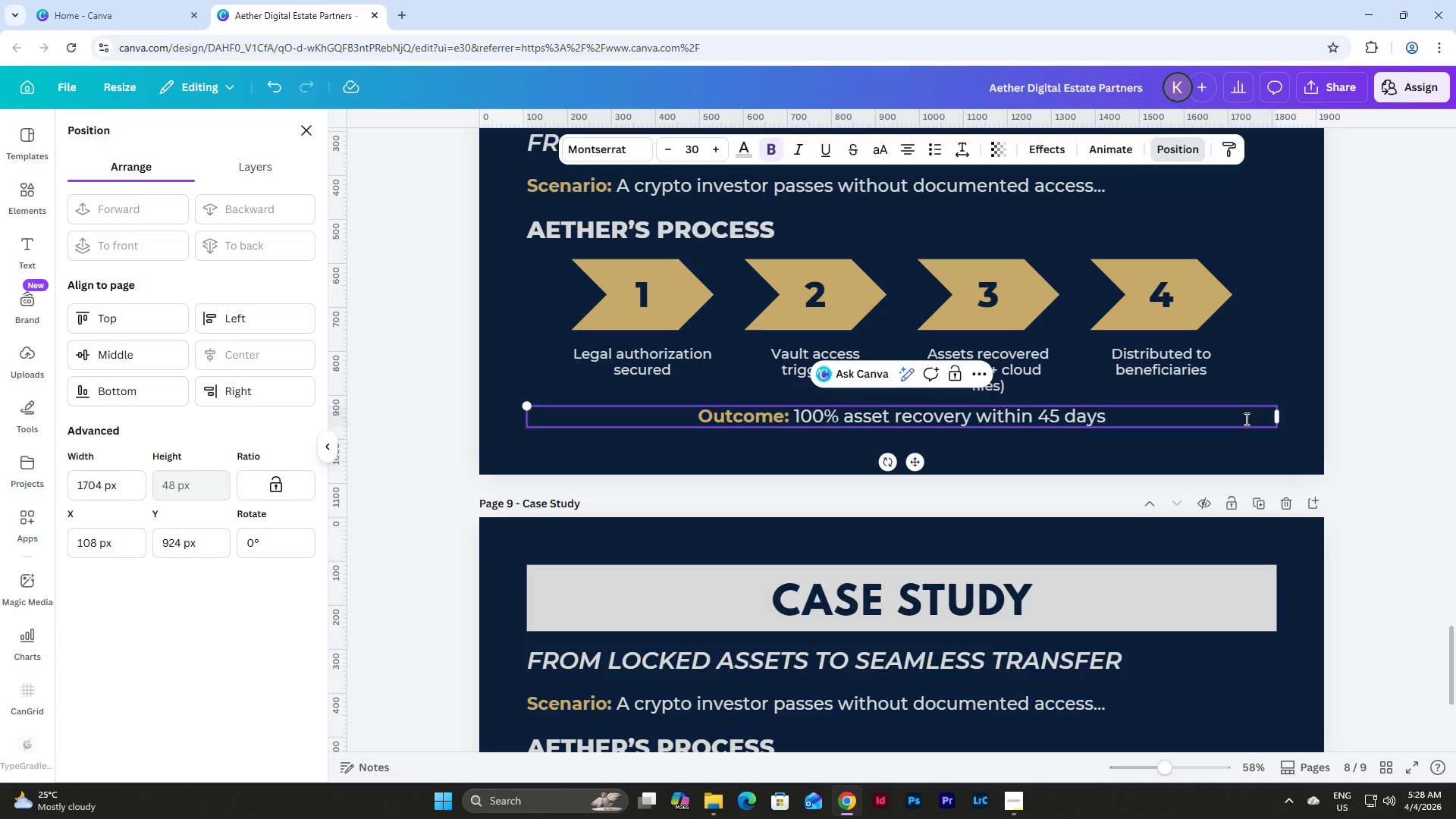 
scroll: coordinate [1181, 519], scroll_direction: down, amount: 3.0
 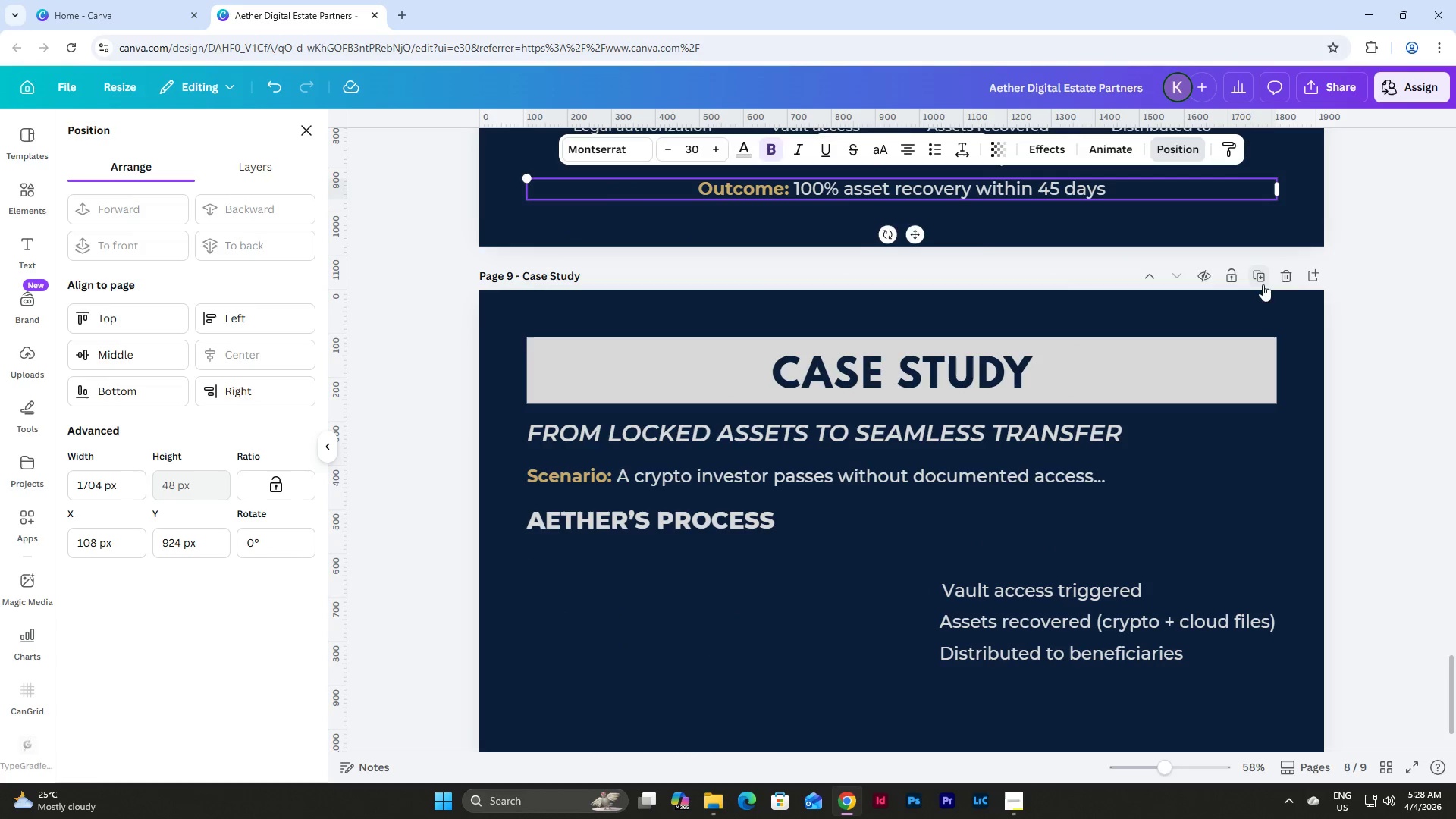 
left_click([1285, 275])
 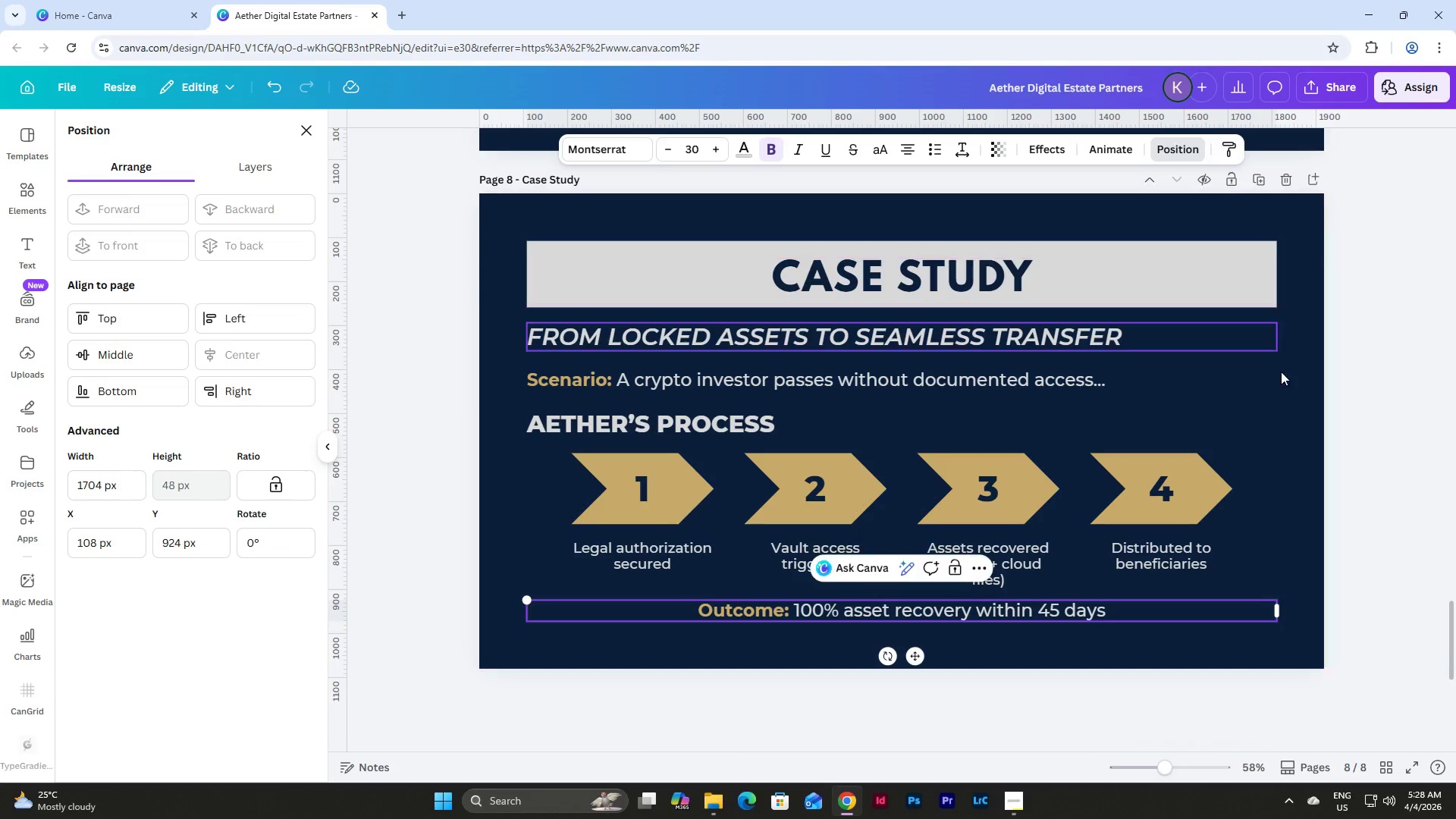 
scroll: coordinate [1282, 385], scroll_direction: up, amount: 2.0
 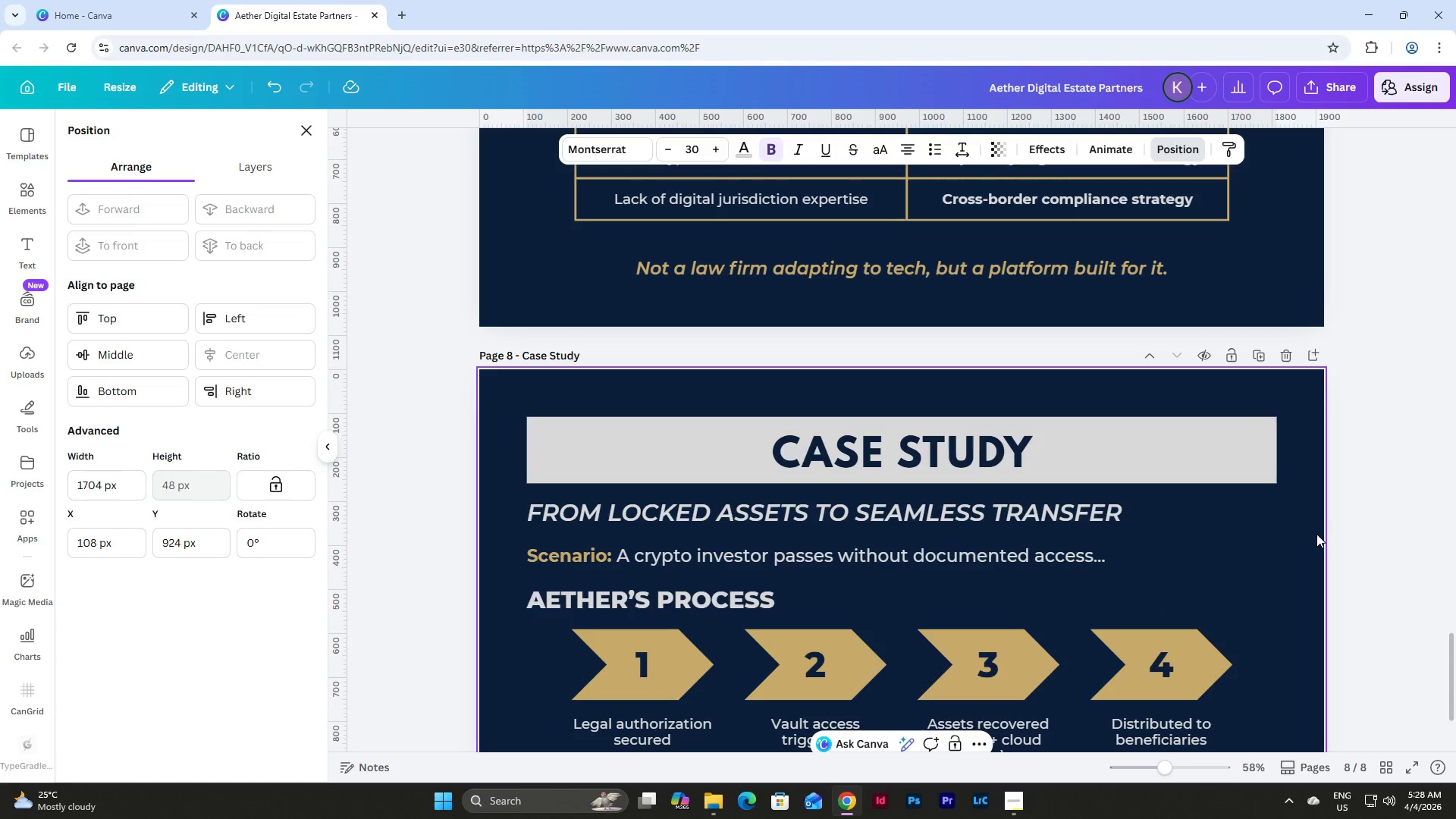 
left_click([1314, 535])
 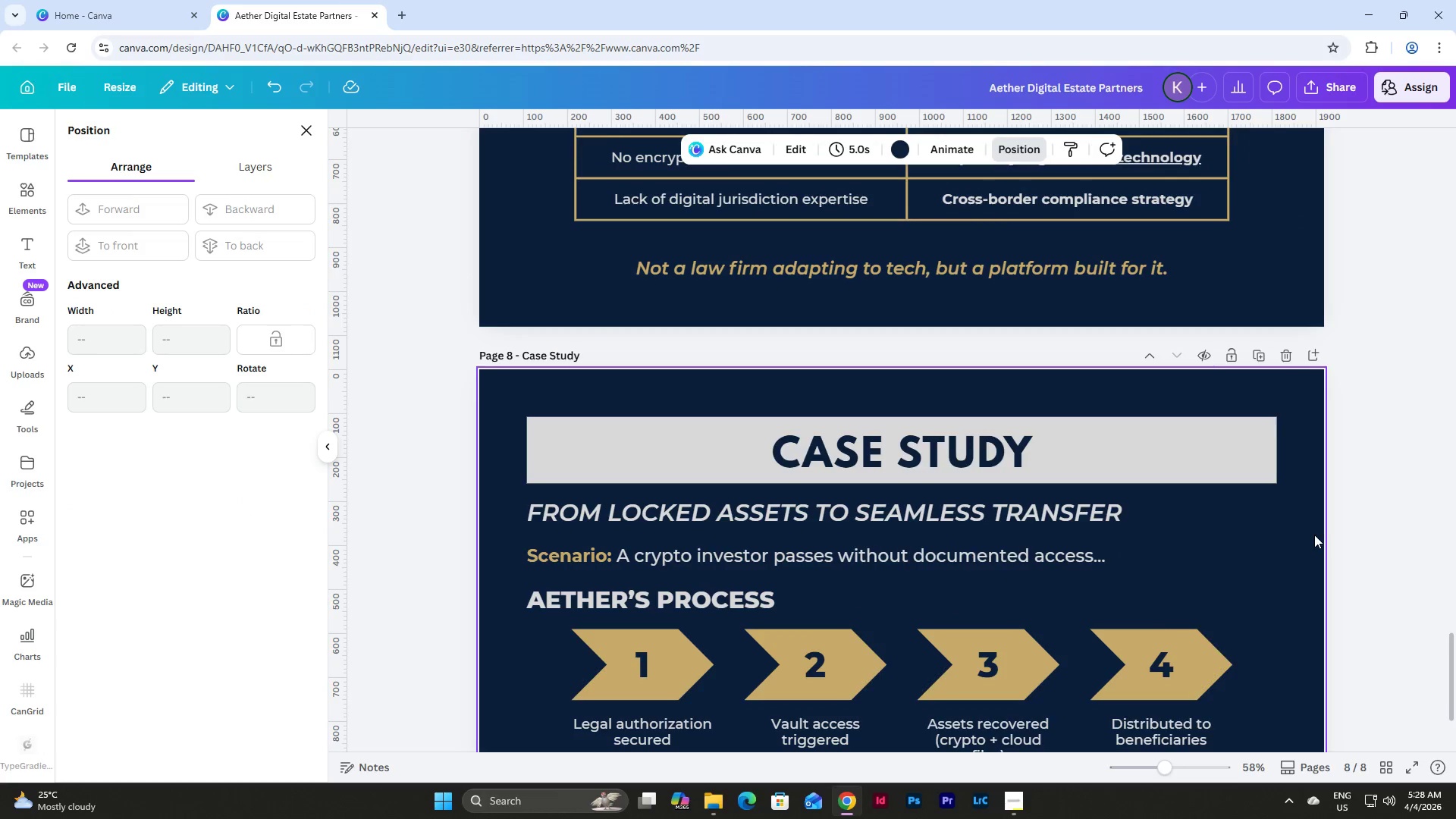 
scroll: coordinate [1314, 535], scroll_direction: down, amount: 3.0
 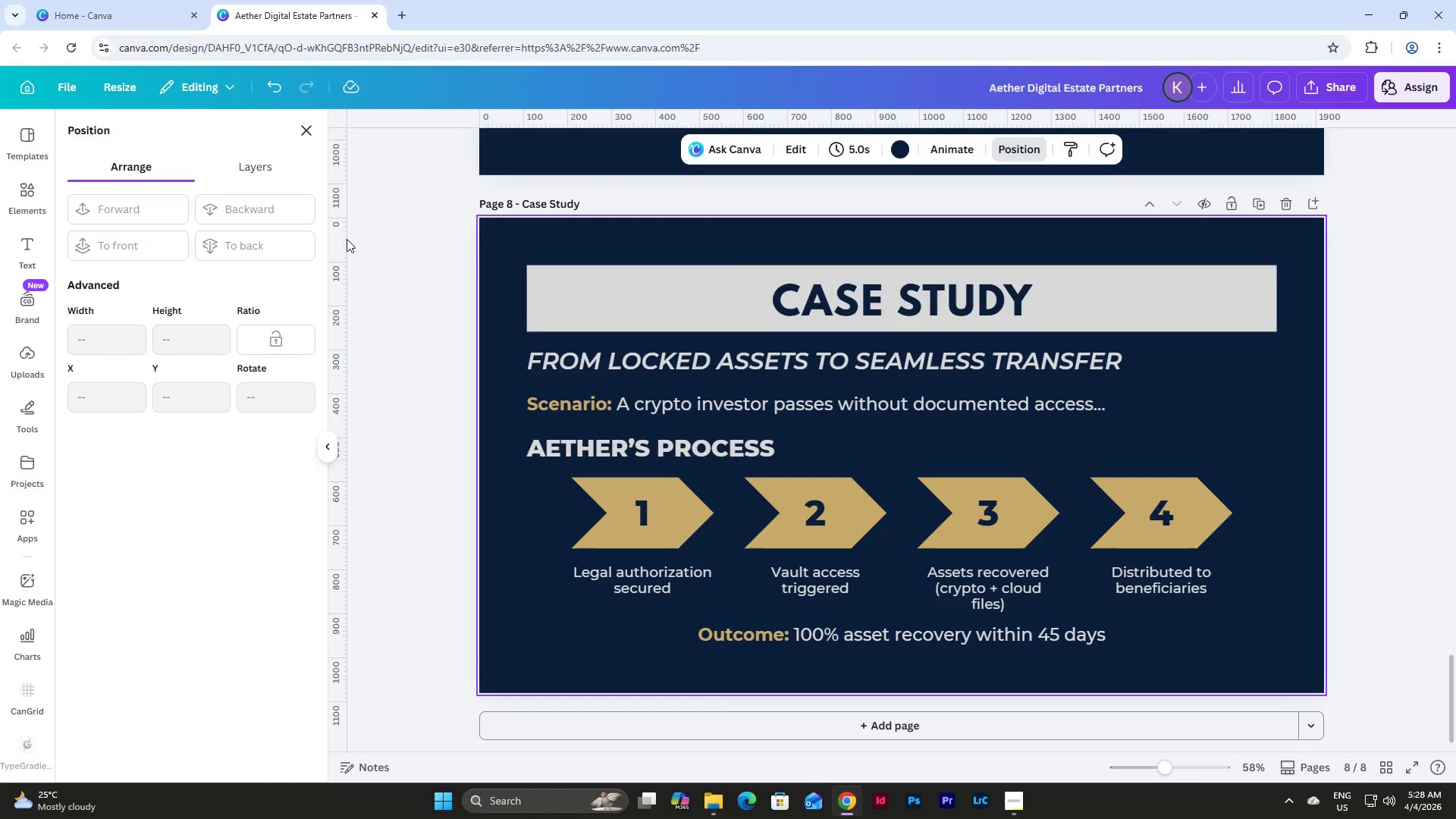 
left_click([248, 168])
 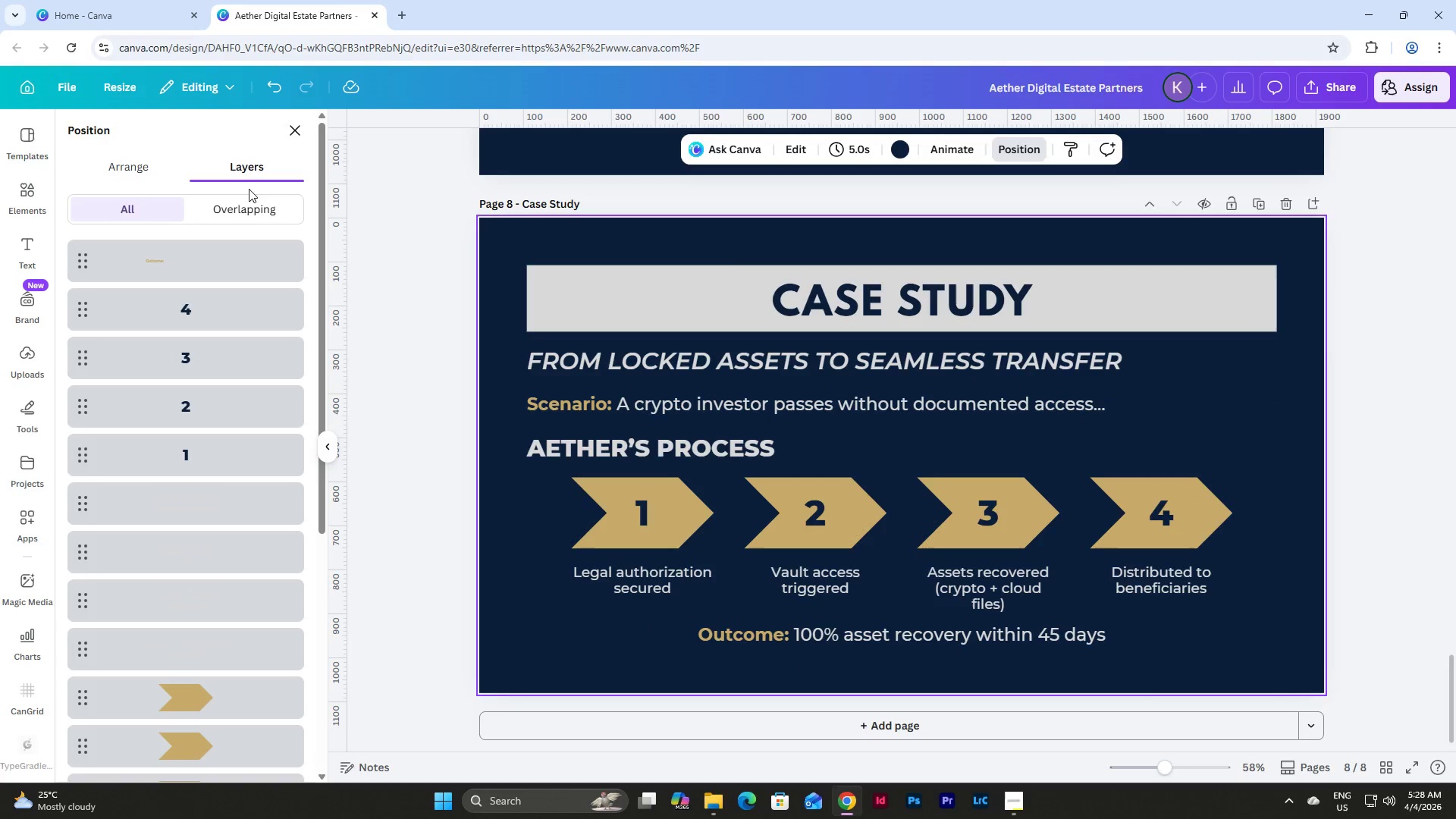 
left_click([247, 202])
 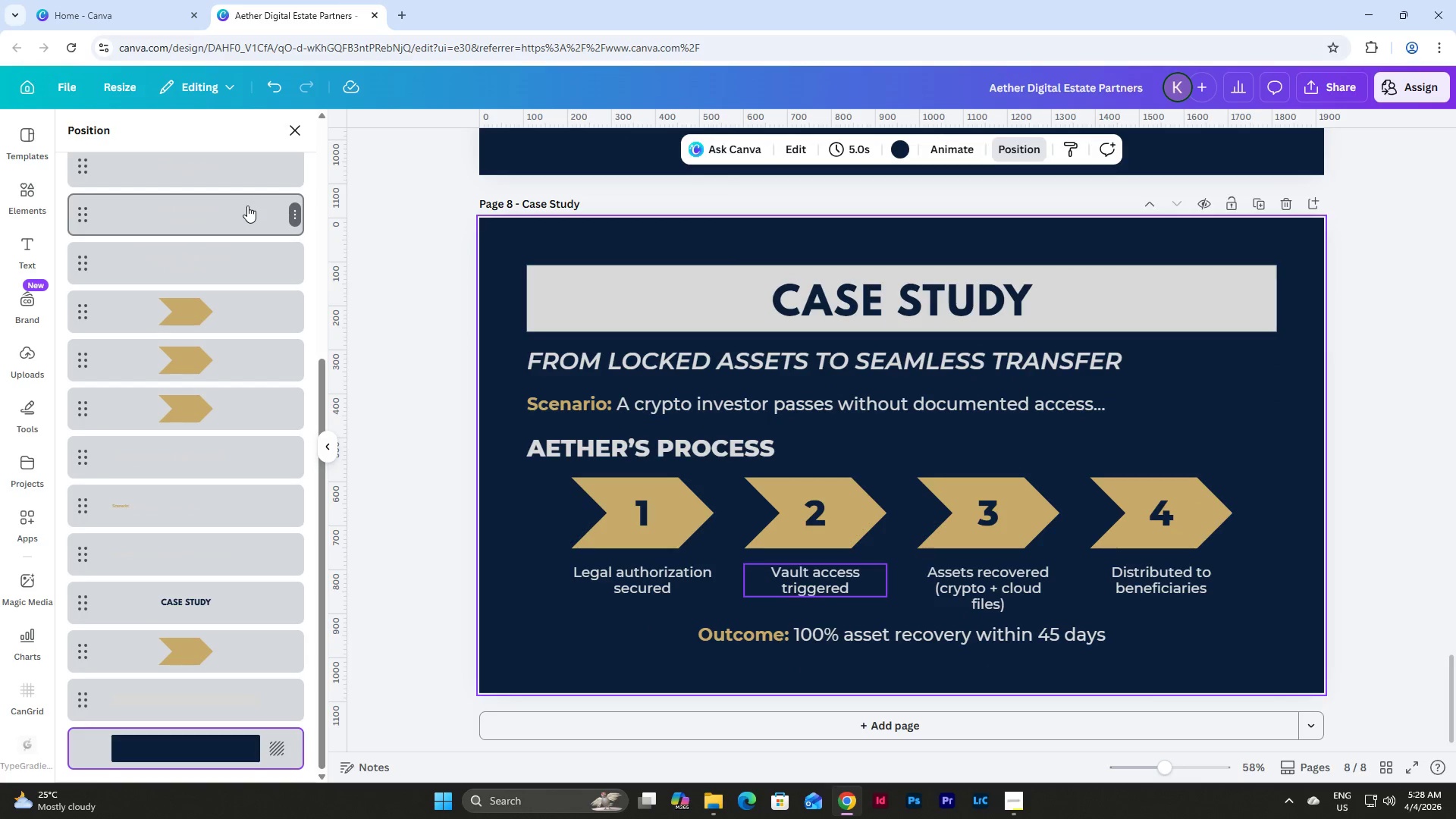 
scroll: coordinate [247, 206], scroll_direction: up, amount: 8.0
 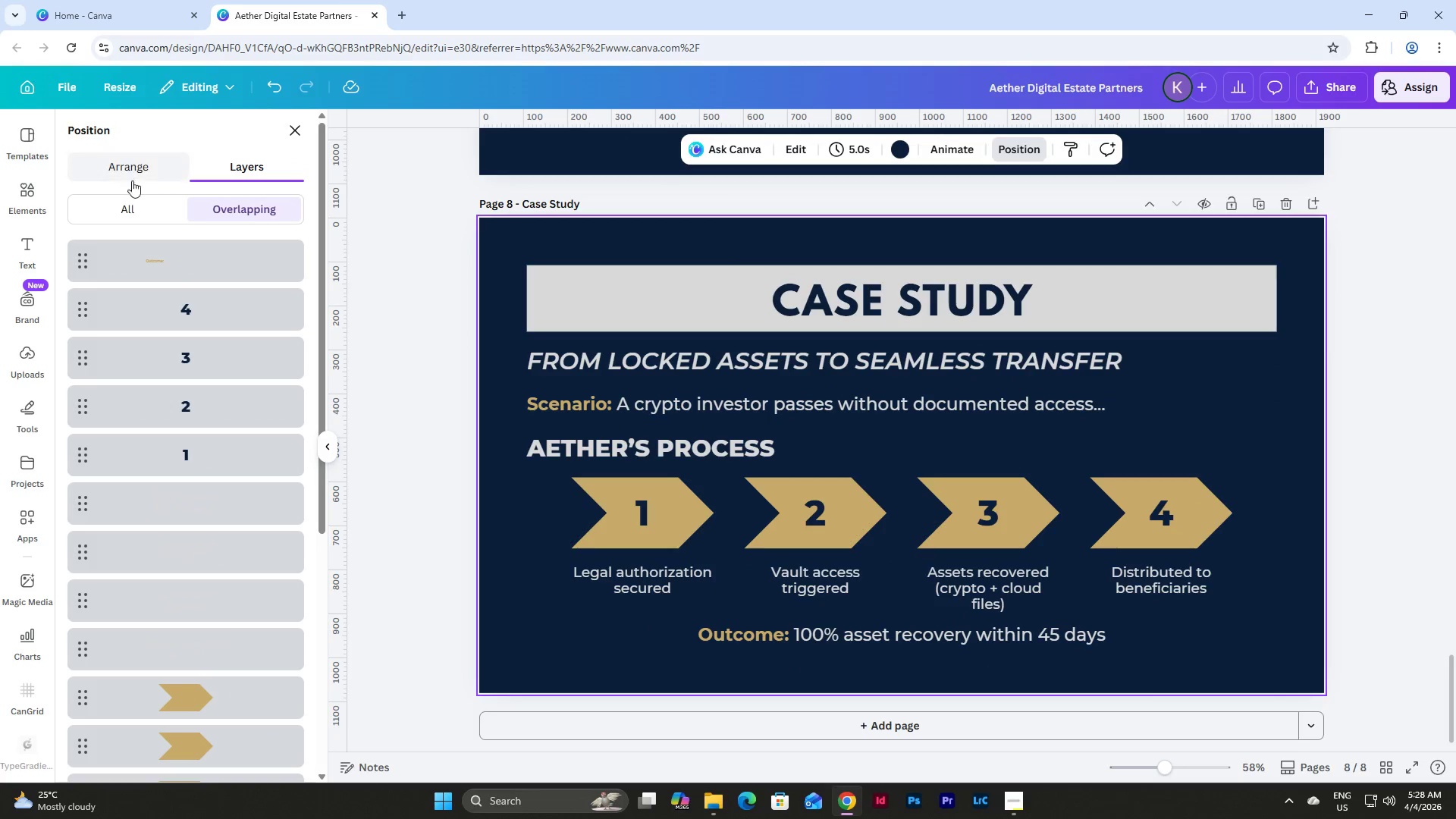 
left_click([135, 168])
 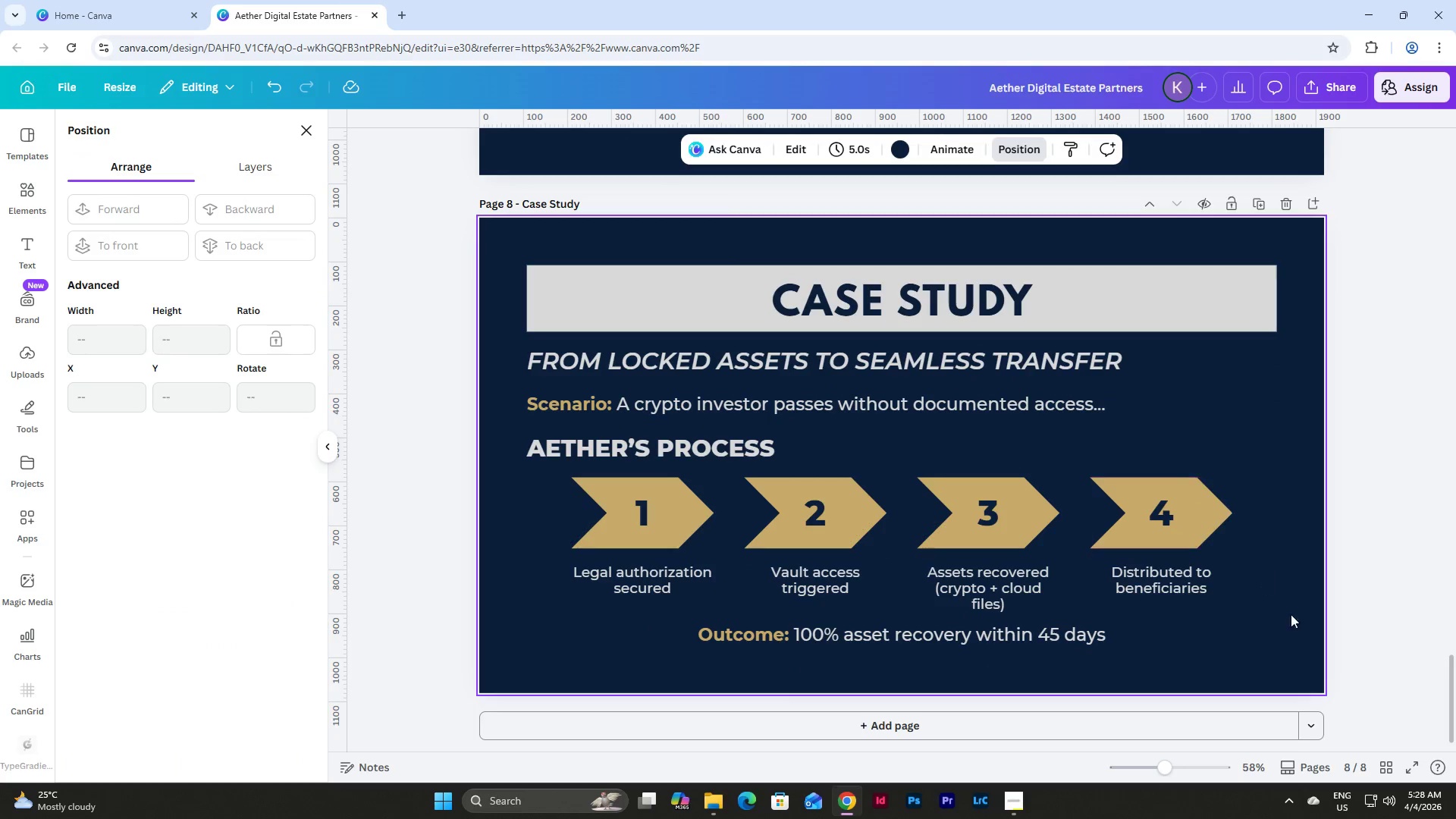 
left_click([1294, 627])
 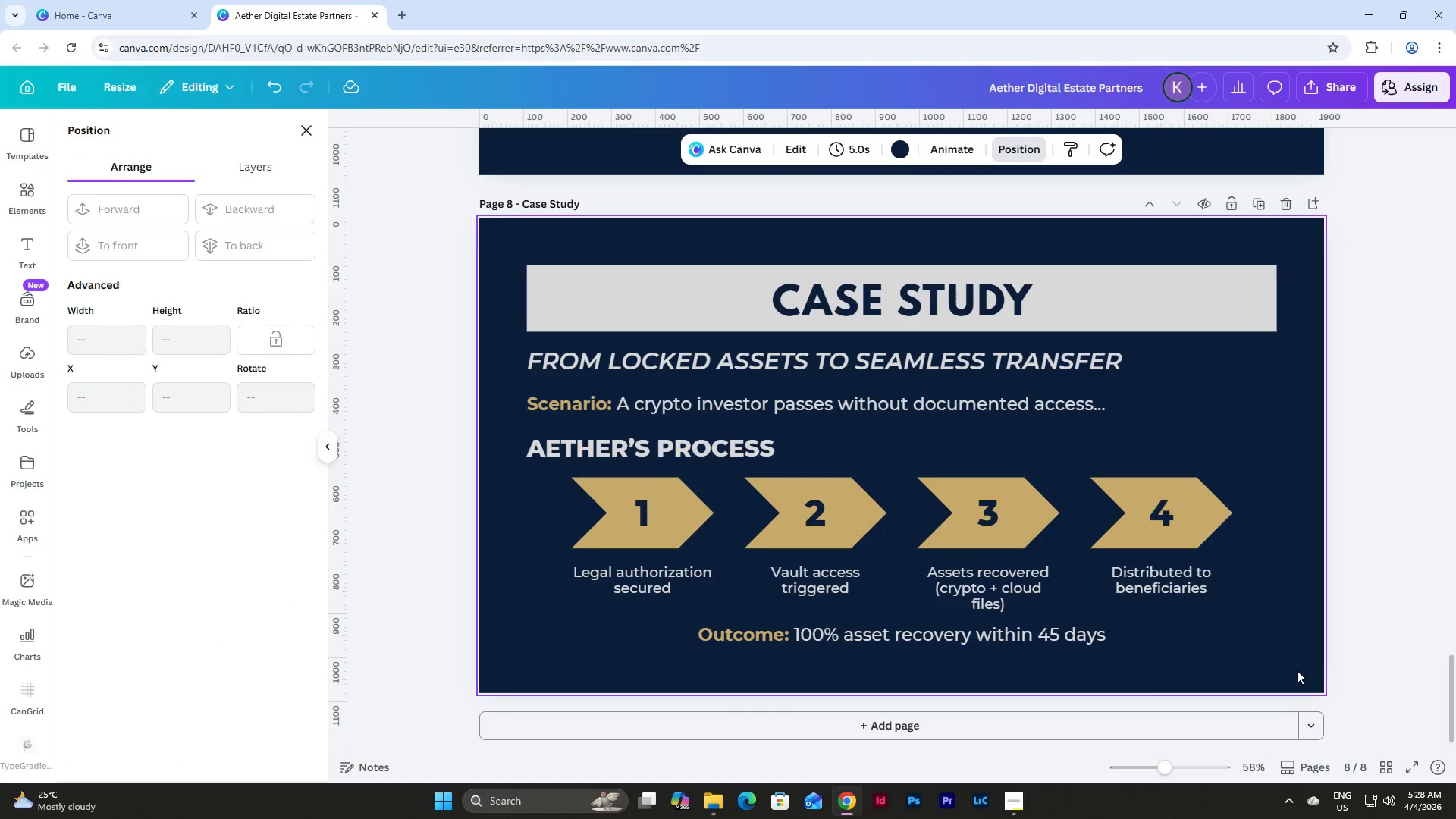 
left_click_drag(start_coordinate=[1296, 671], to_coordinate=[1235, 633])
 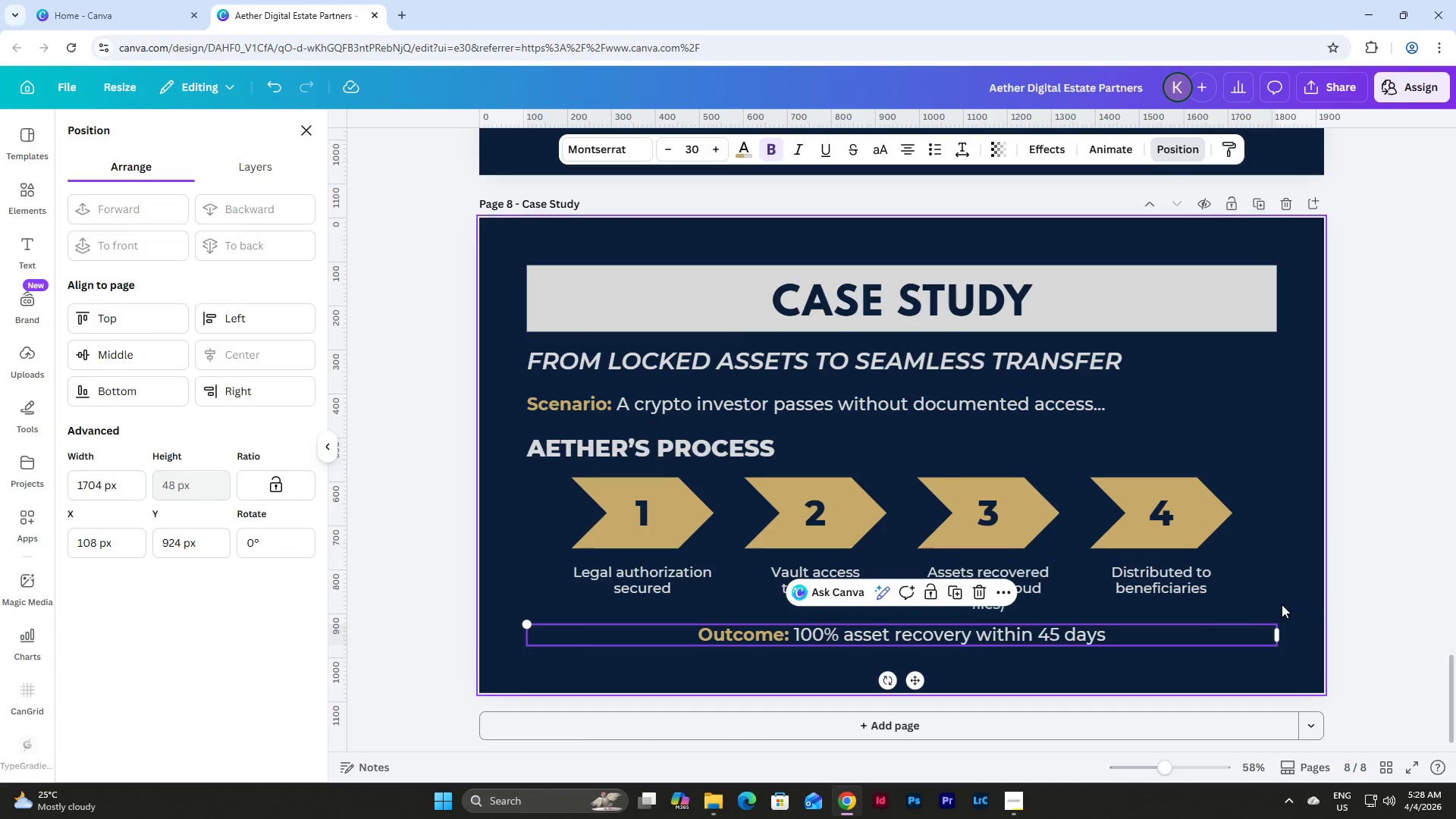 
left_click([1282, 604])
 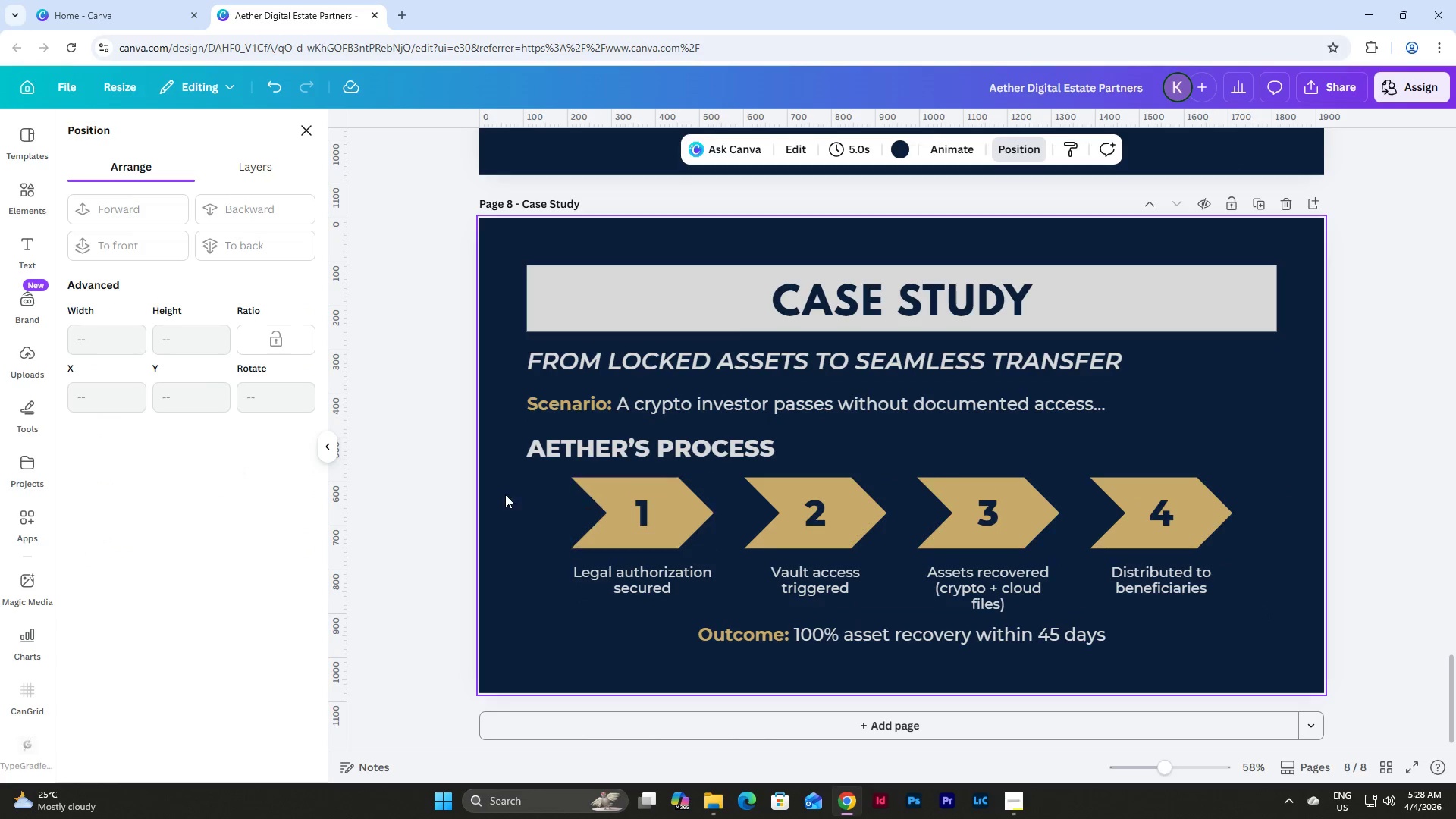 
left_click_drag(start_coordinate=[502, 492], to_coordinate=[662, 522])
 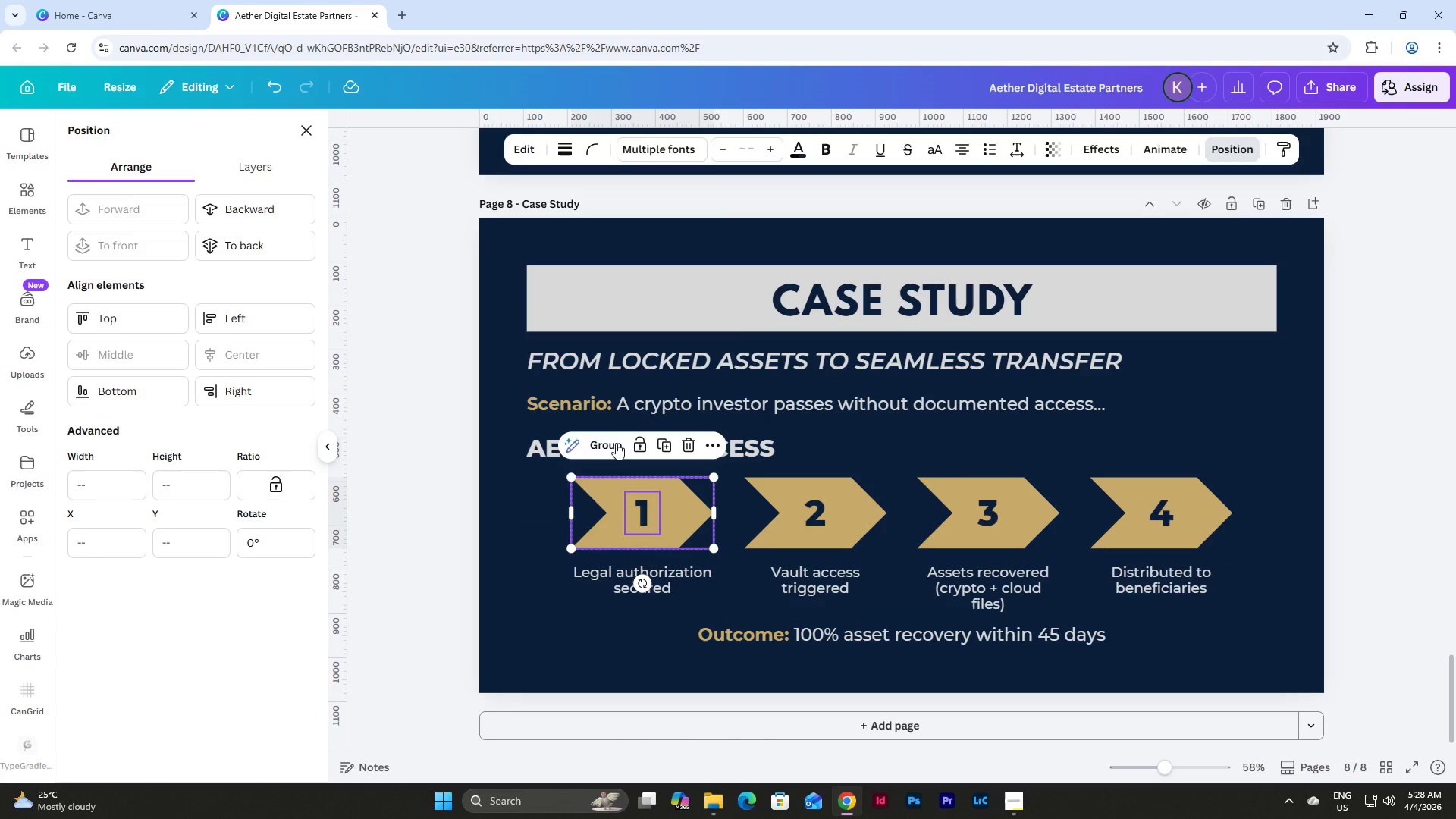 
left_click([608, 436])
 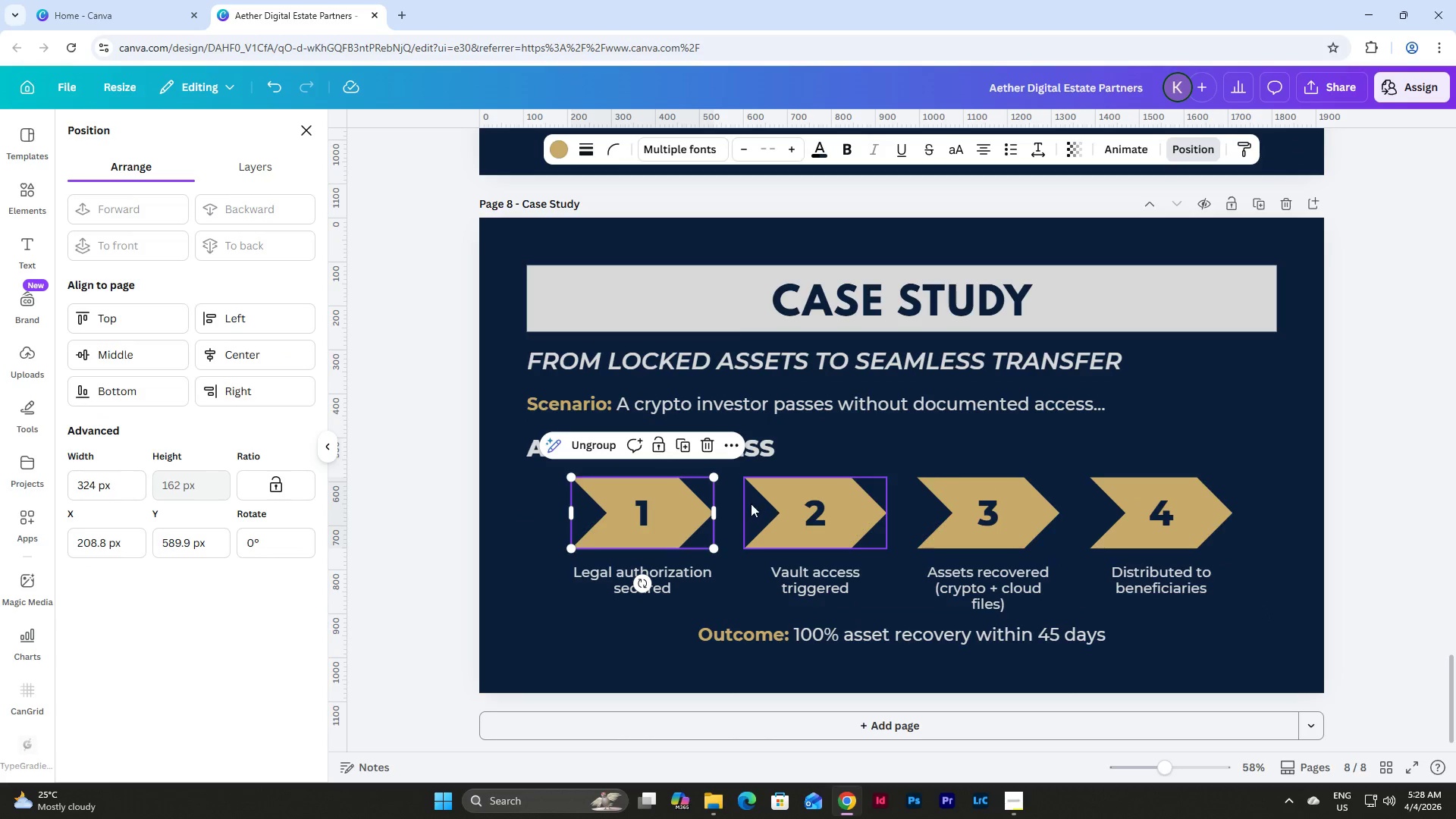 
left_click_drag(start_coordinate=[737, 504], to_coordinate=[824, 522])
 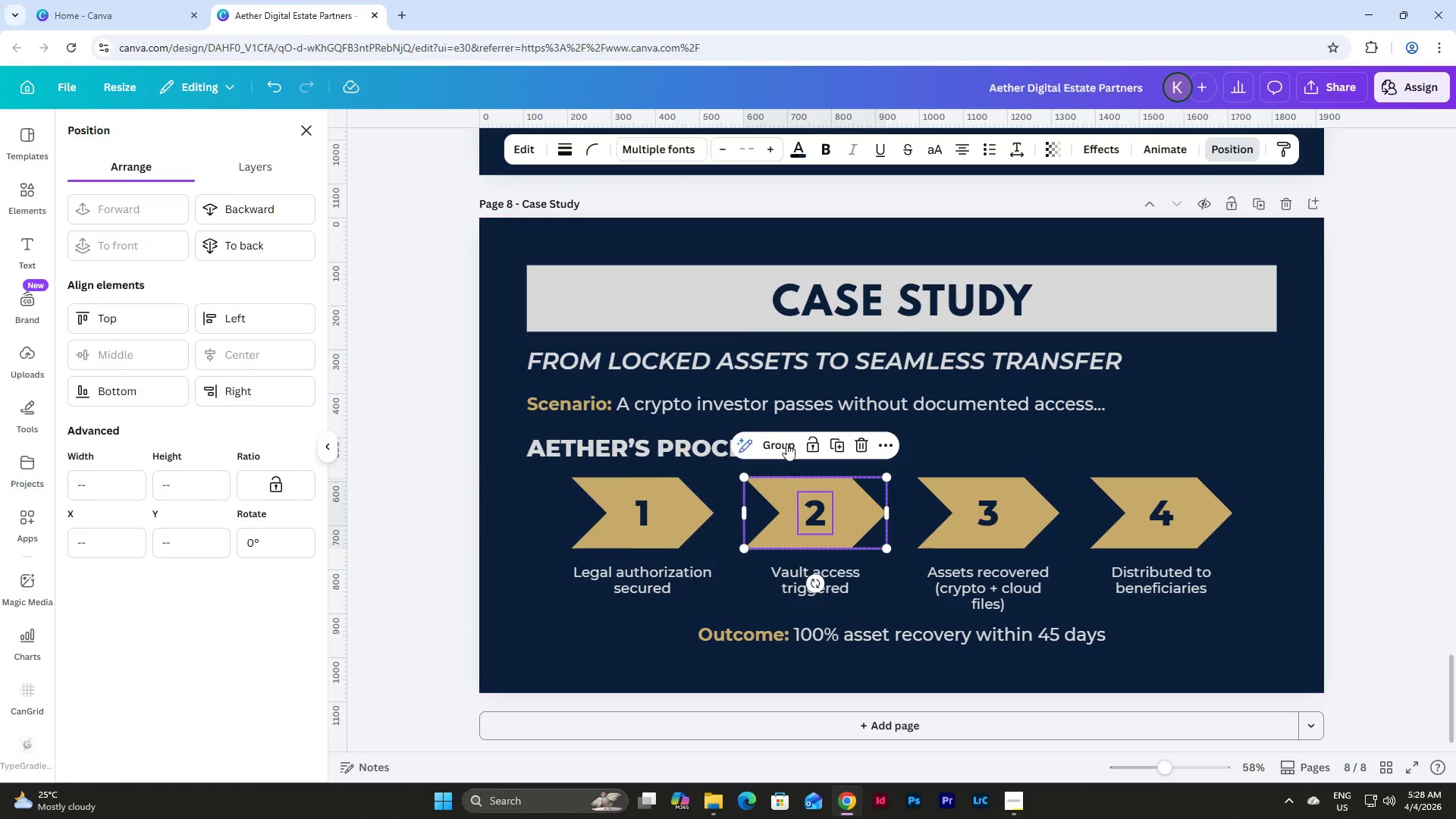 
left_click([786, 442])
 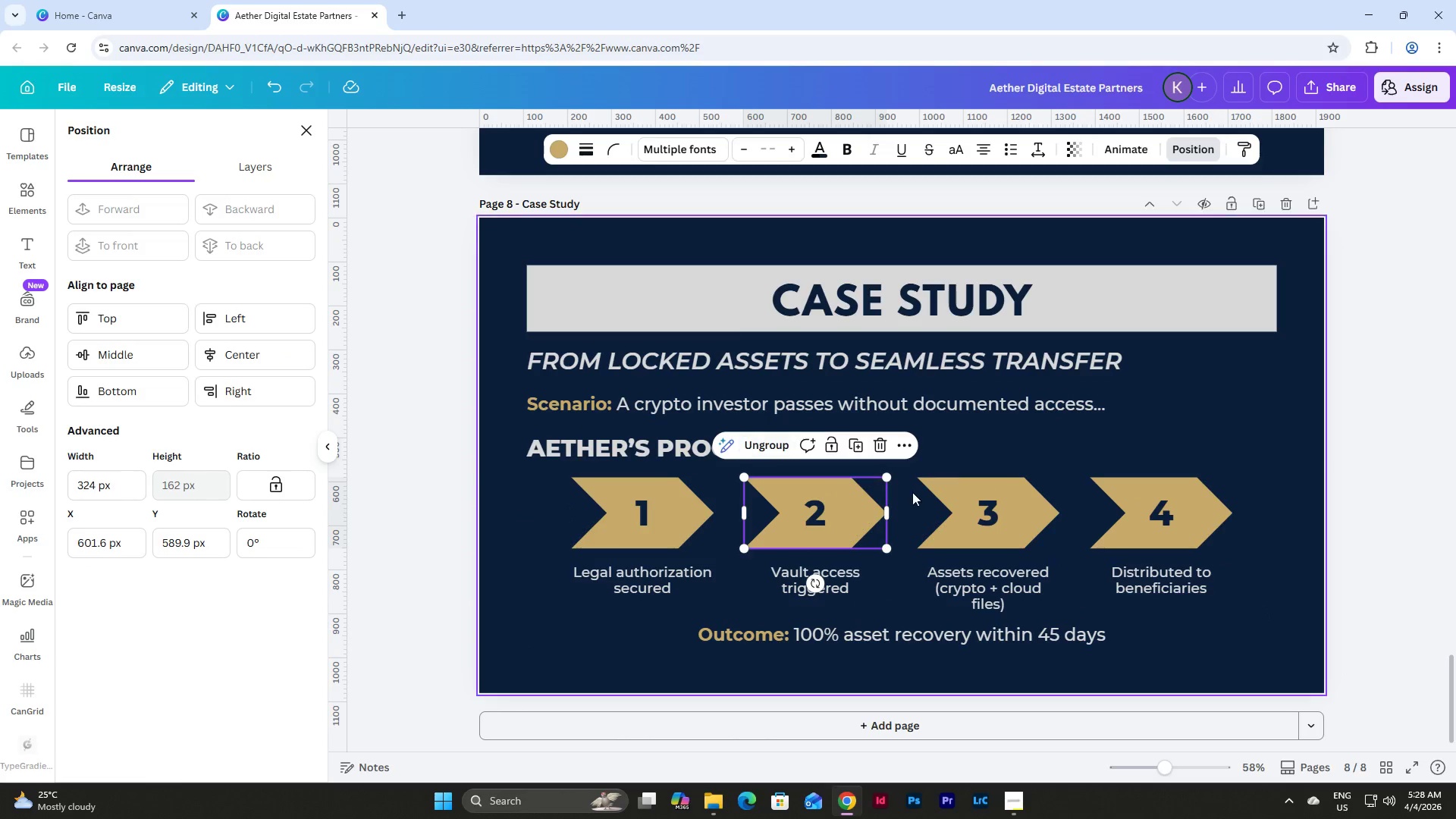 
left_click_drag(start_coordinate=[912, 492], to_coordinate=[1009, 540])
 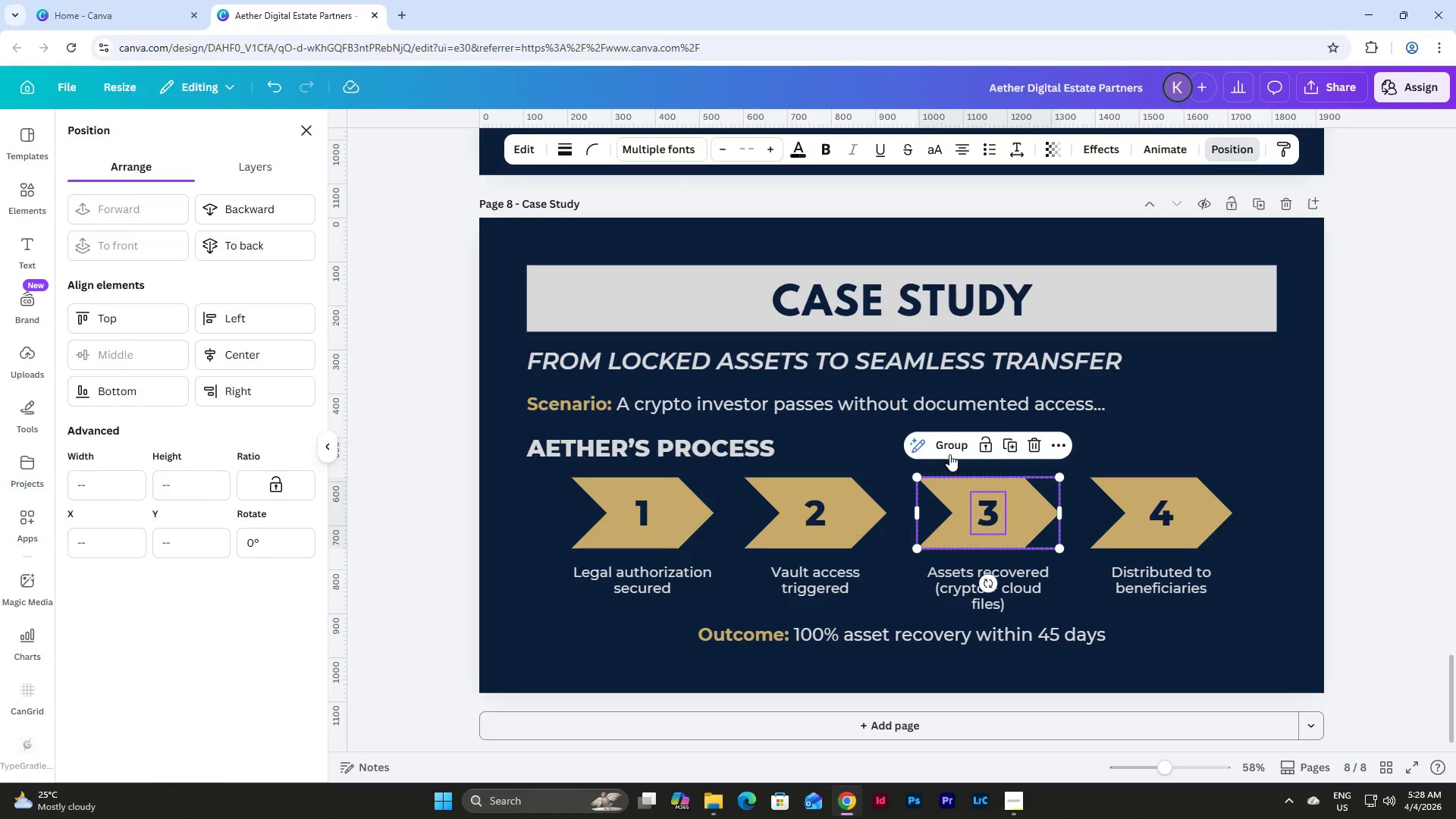 
left_click([949, 451])
 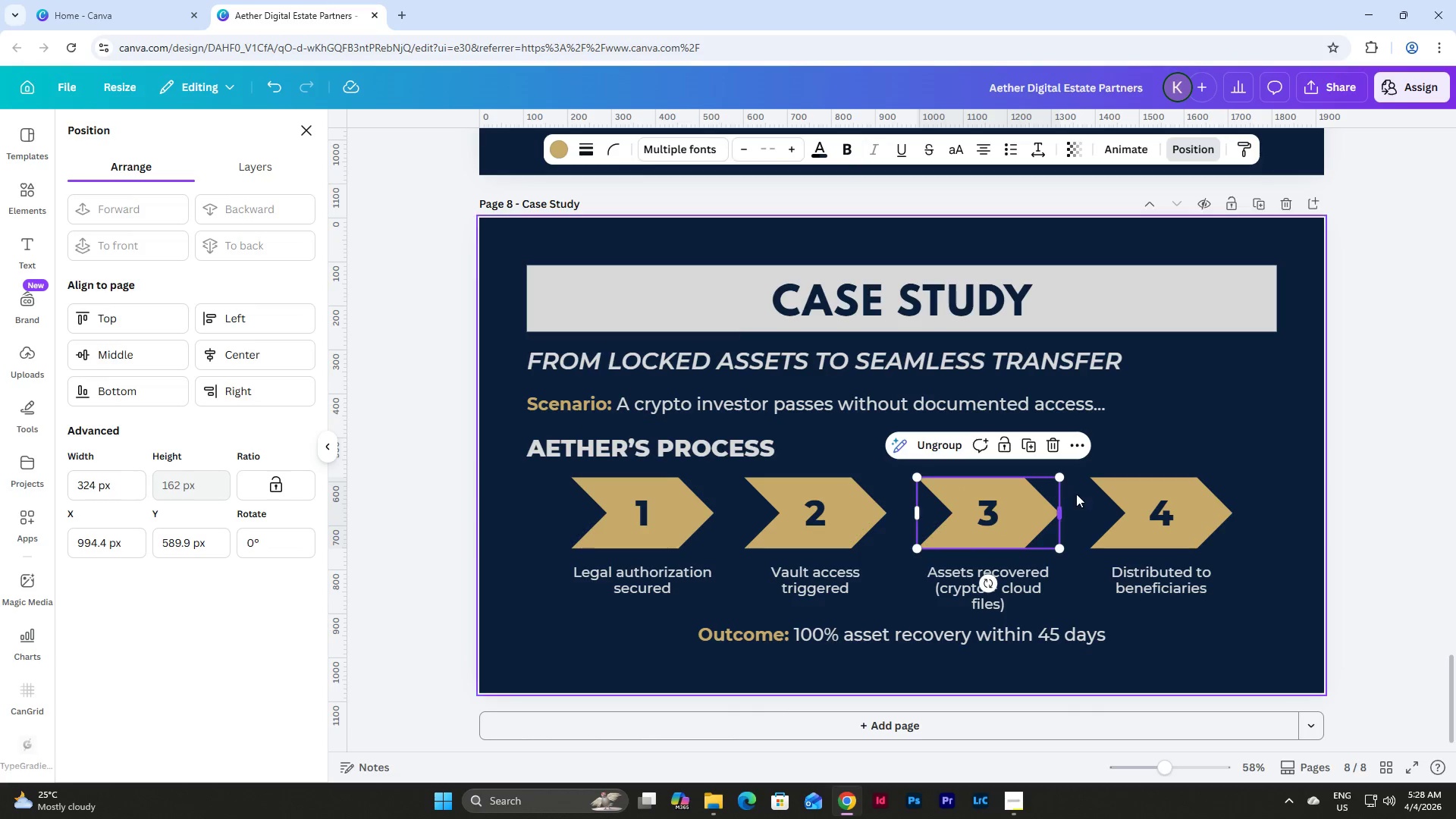 
left_click_drag(start_coordinate=[1085, 495], to_coordinate=[1198, 532])
 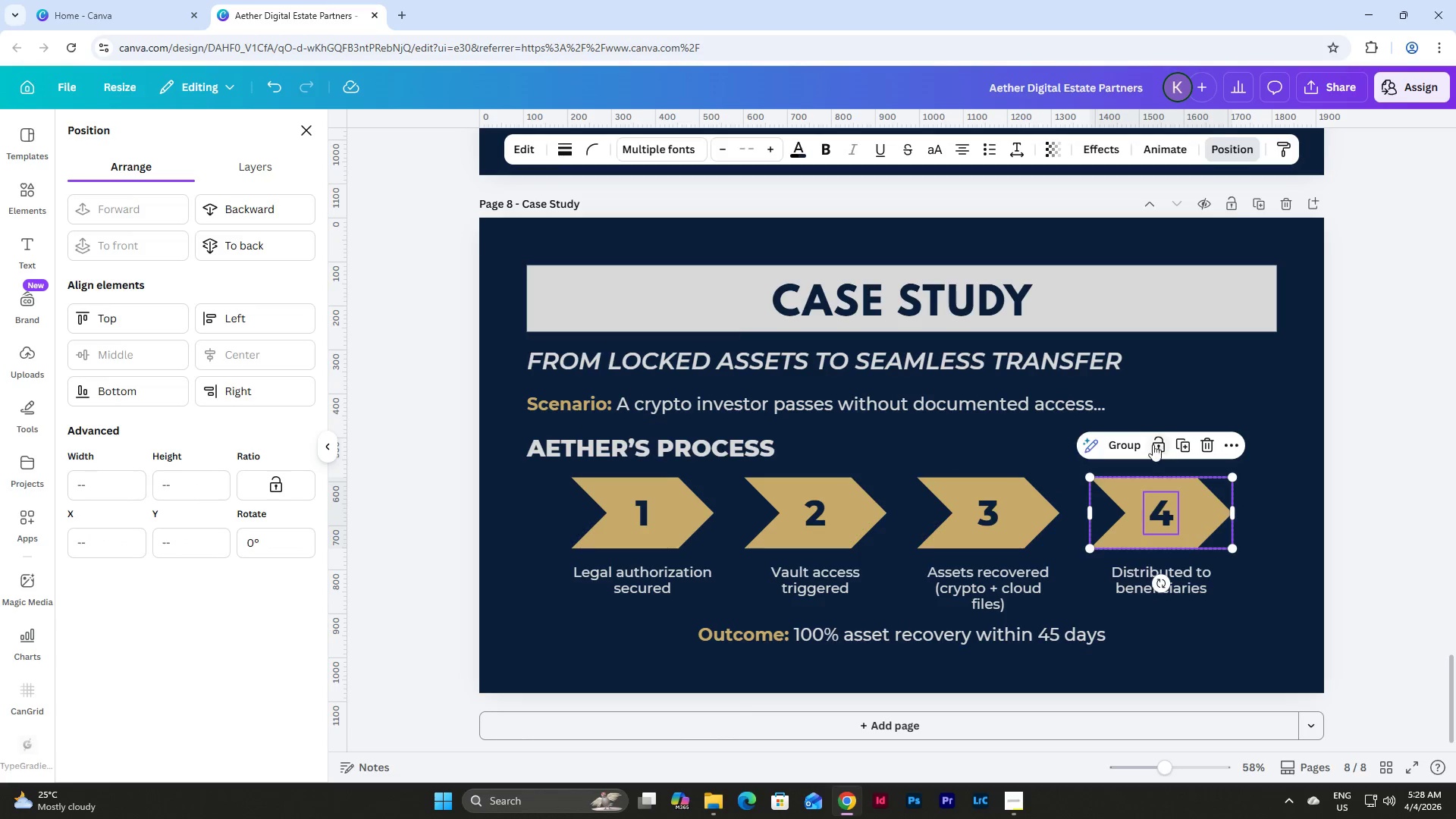 
left_click([1122, 444])
 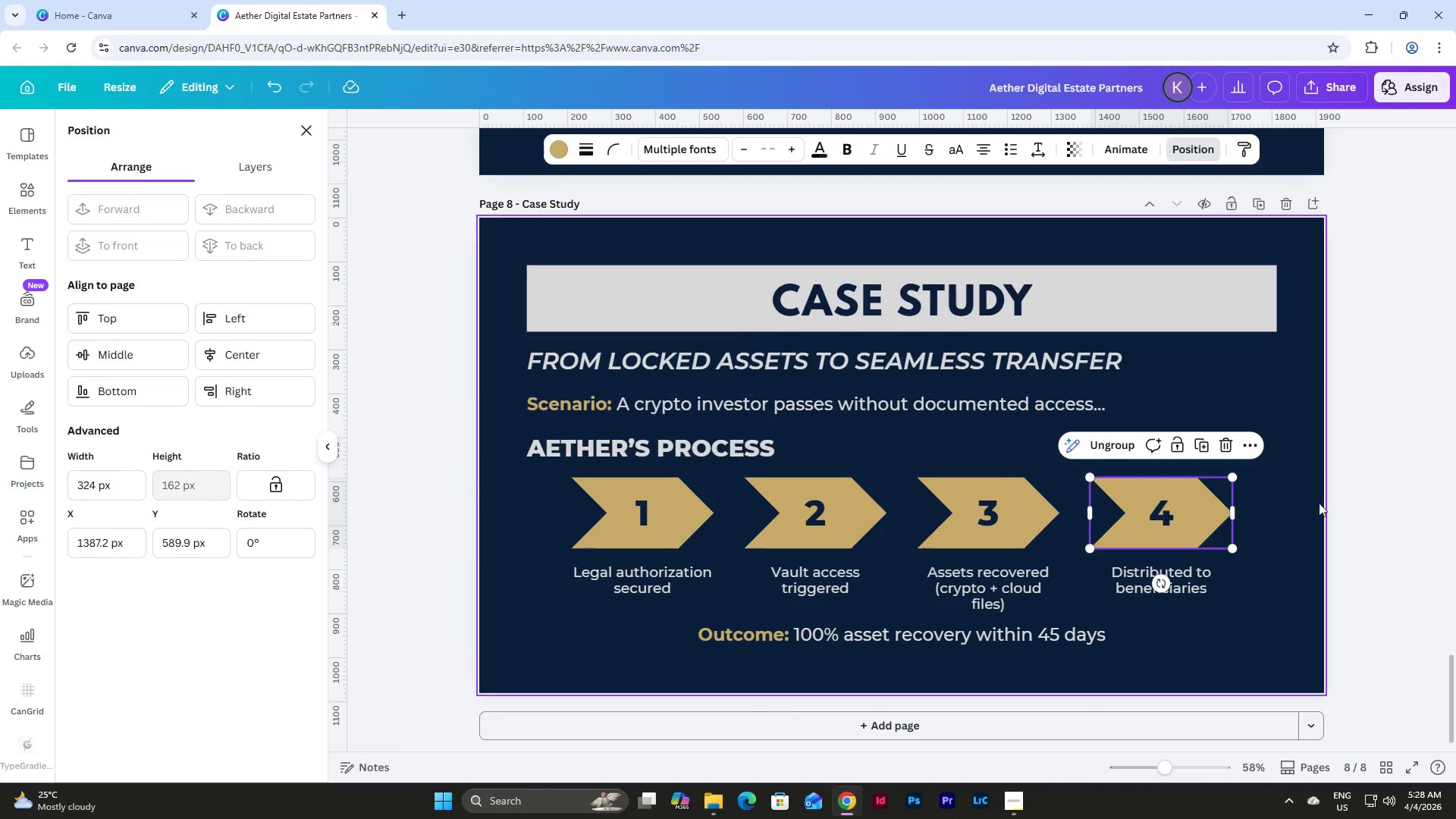 
left_click([1298, 506])
 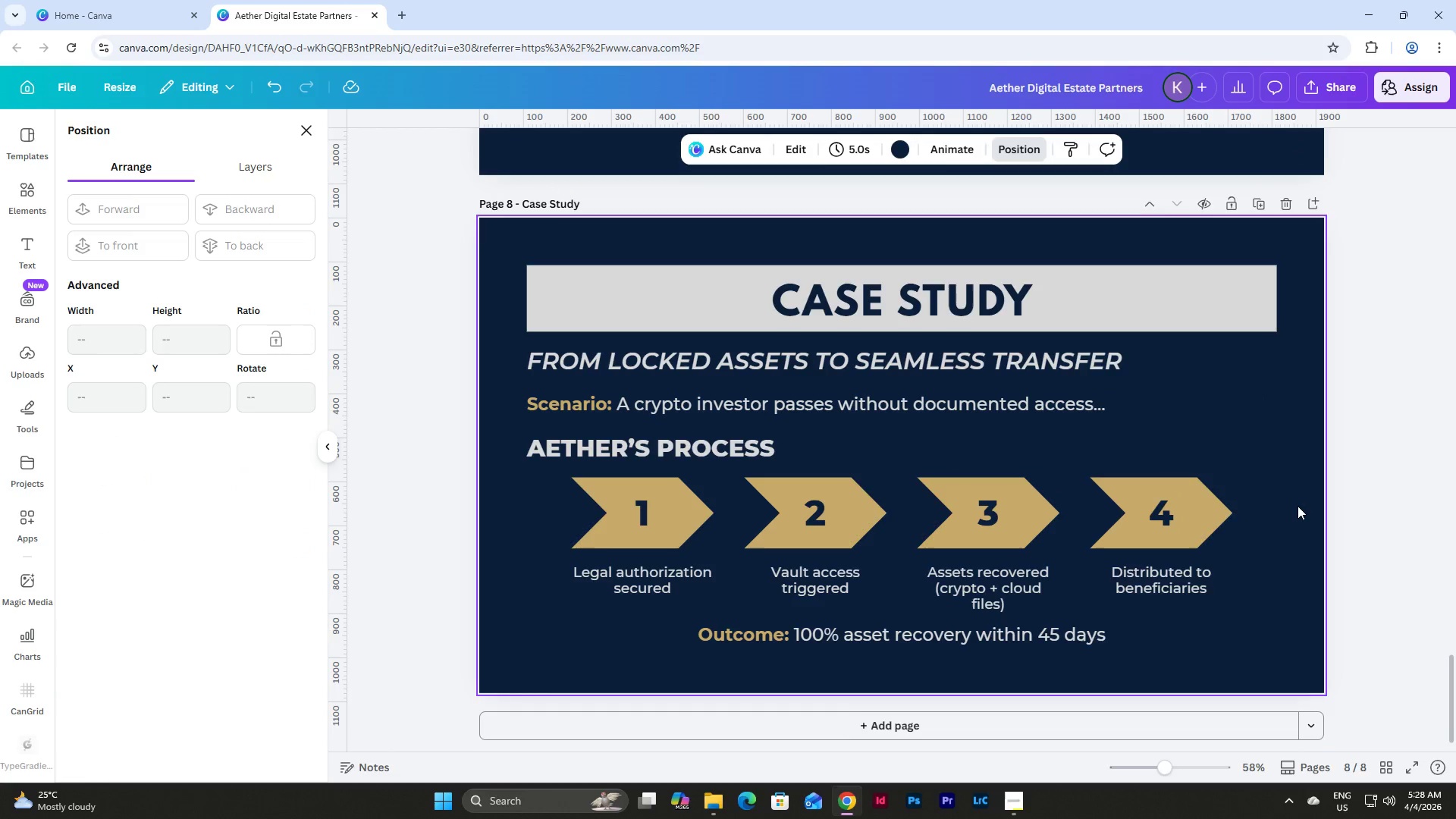 
scroll: coordinate [1298, 506], scroll_direction: up, amount: 2.0
 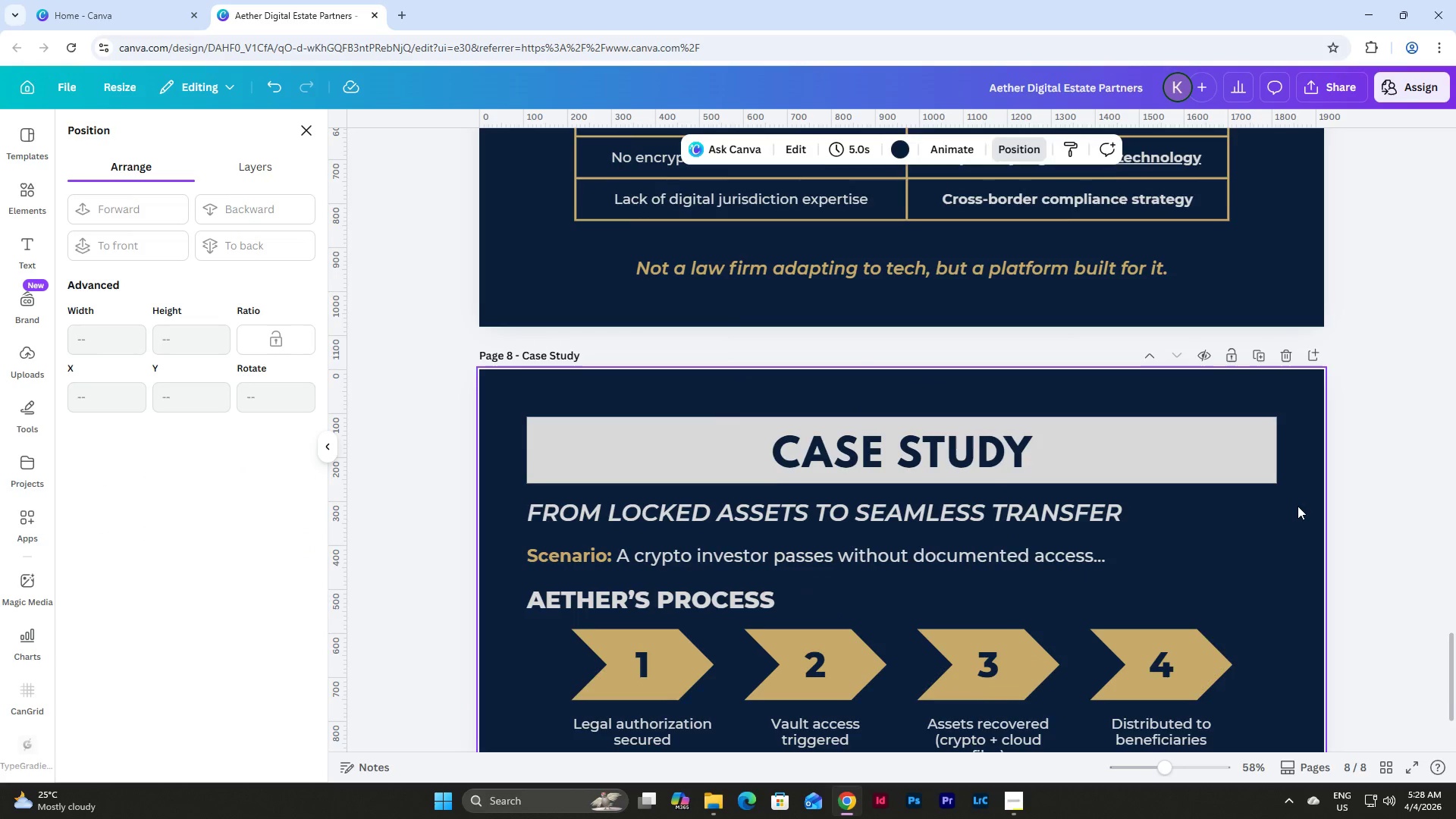 
scroll: coordinate [1298, 506], scroll_direction: down, amount: 2.0
 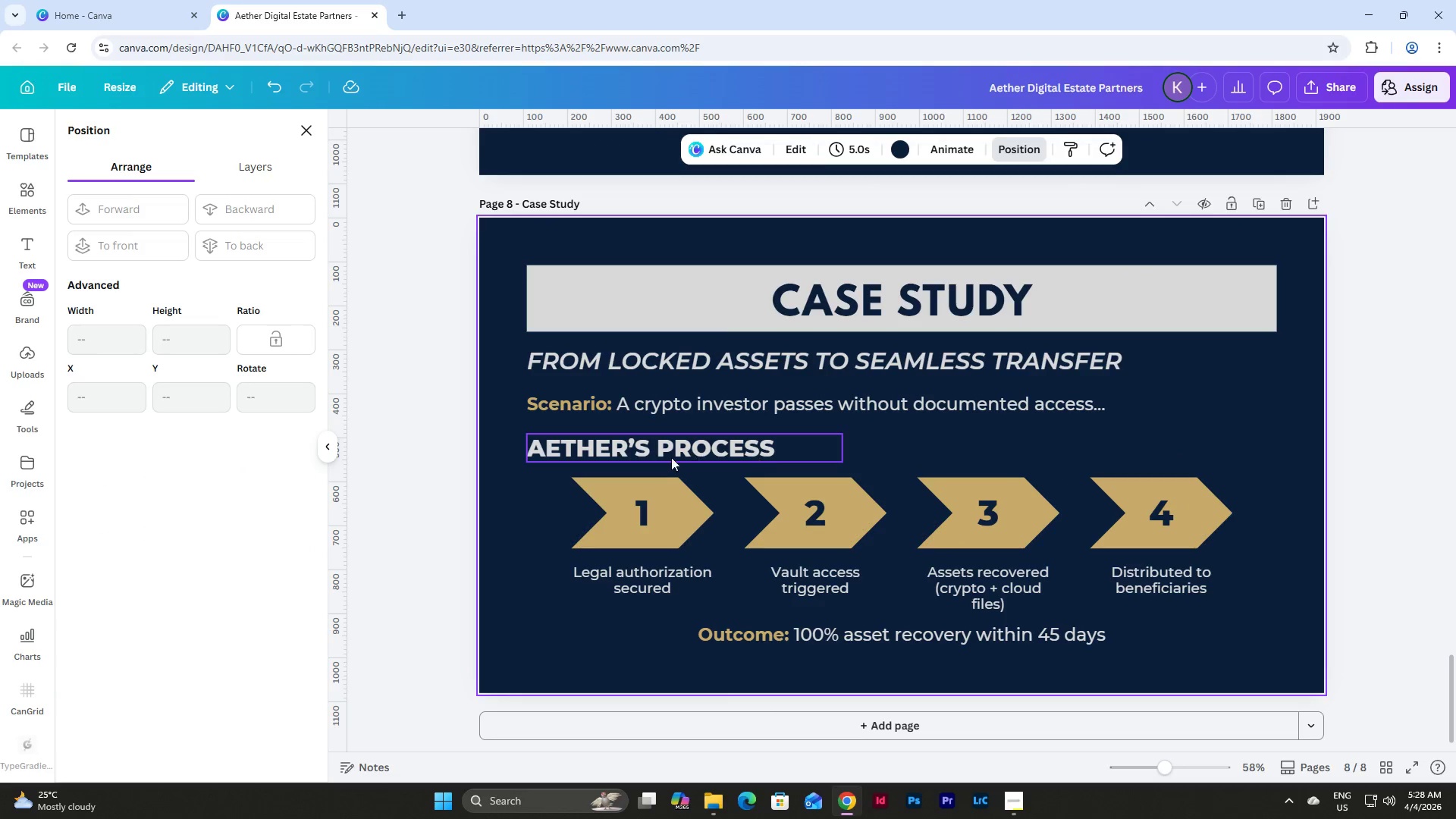 
left_click([671, 457])
 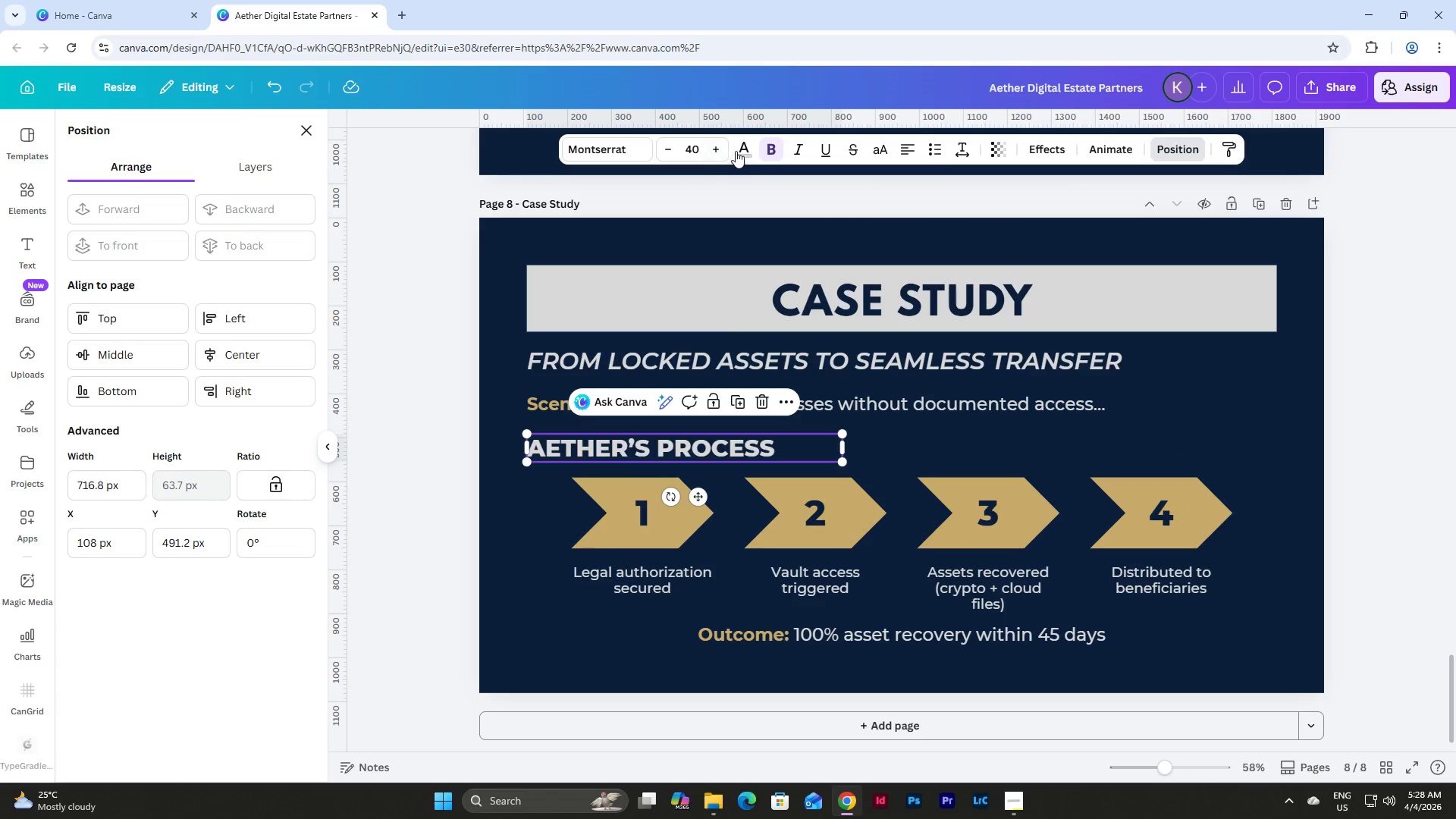 
left_click([741, 147])
 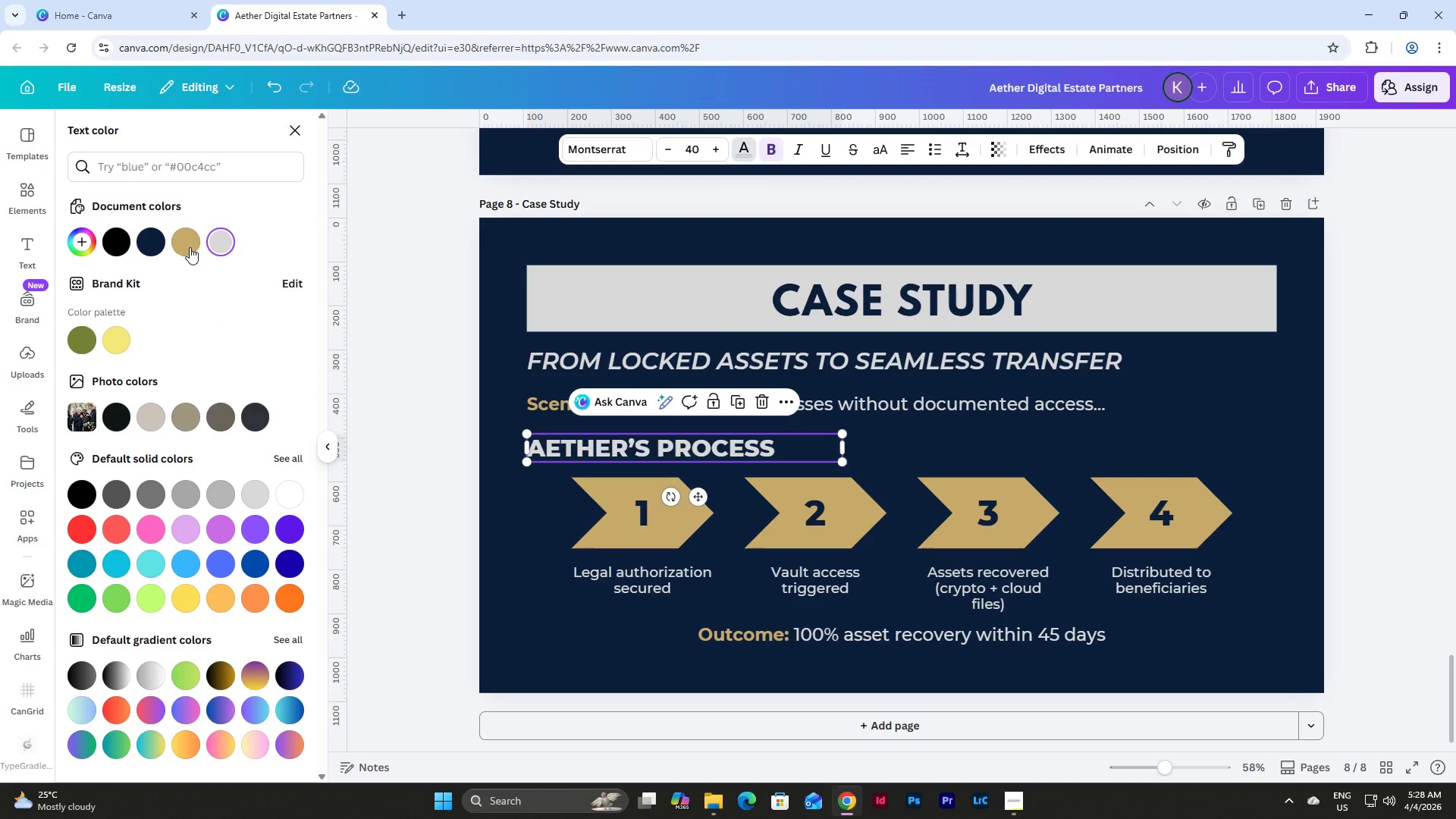 
left_click([175, 250])
 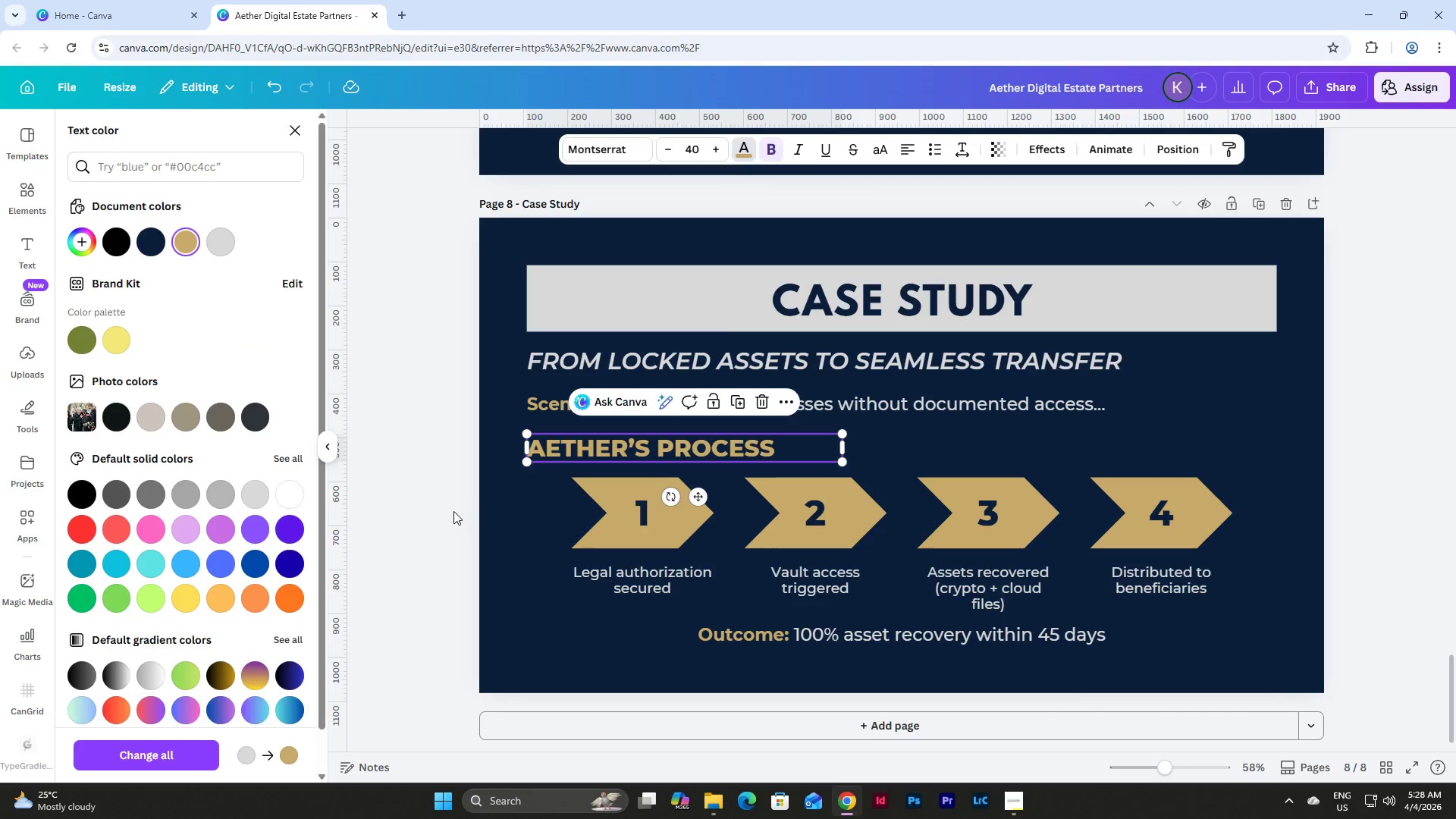 
left_click([502, 526])
 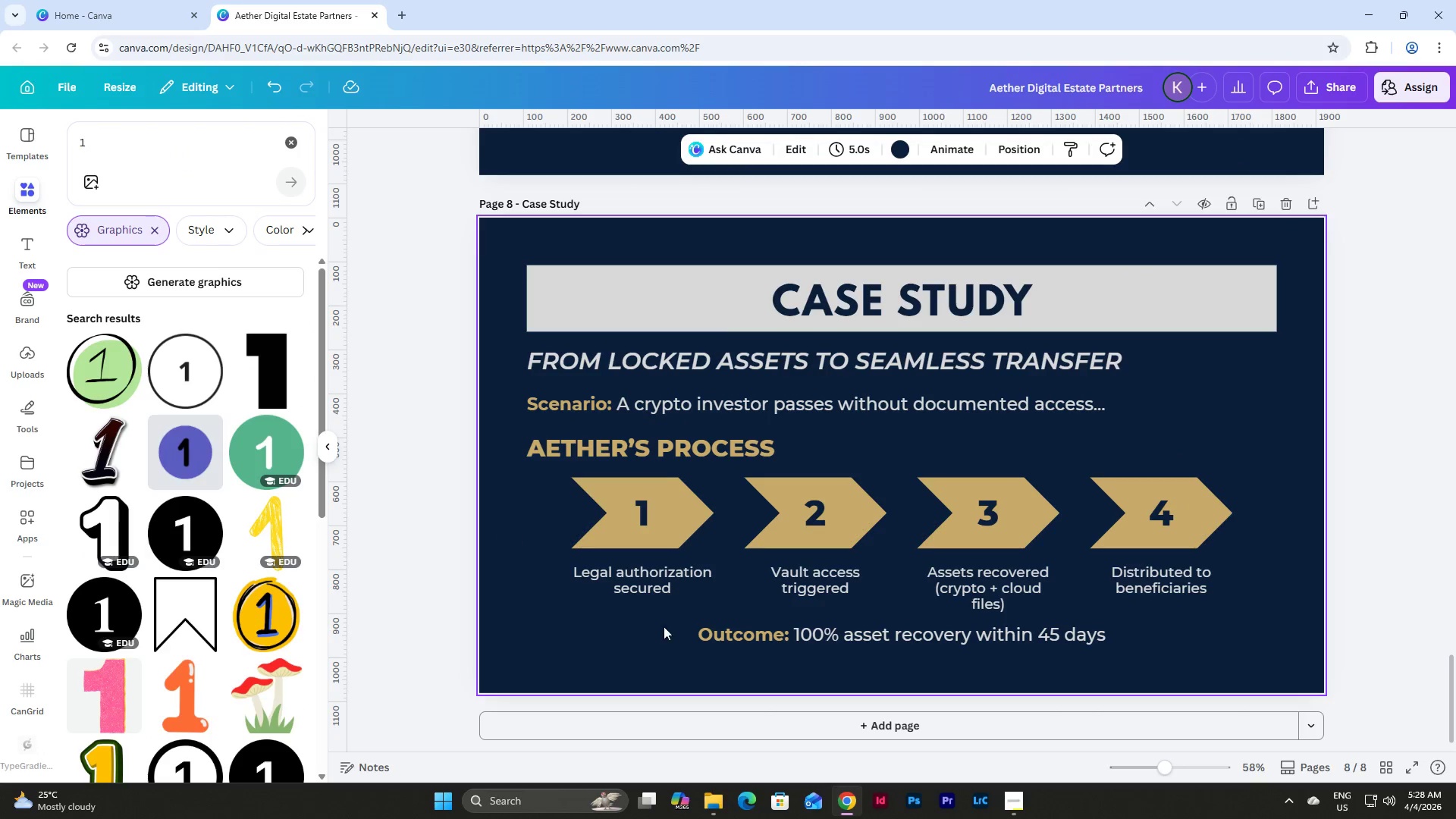 
scroll: coordinate [1126, 639], scroll_direction: down, amount: 2.0
 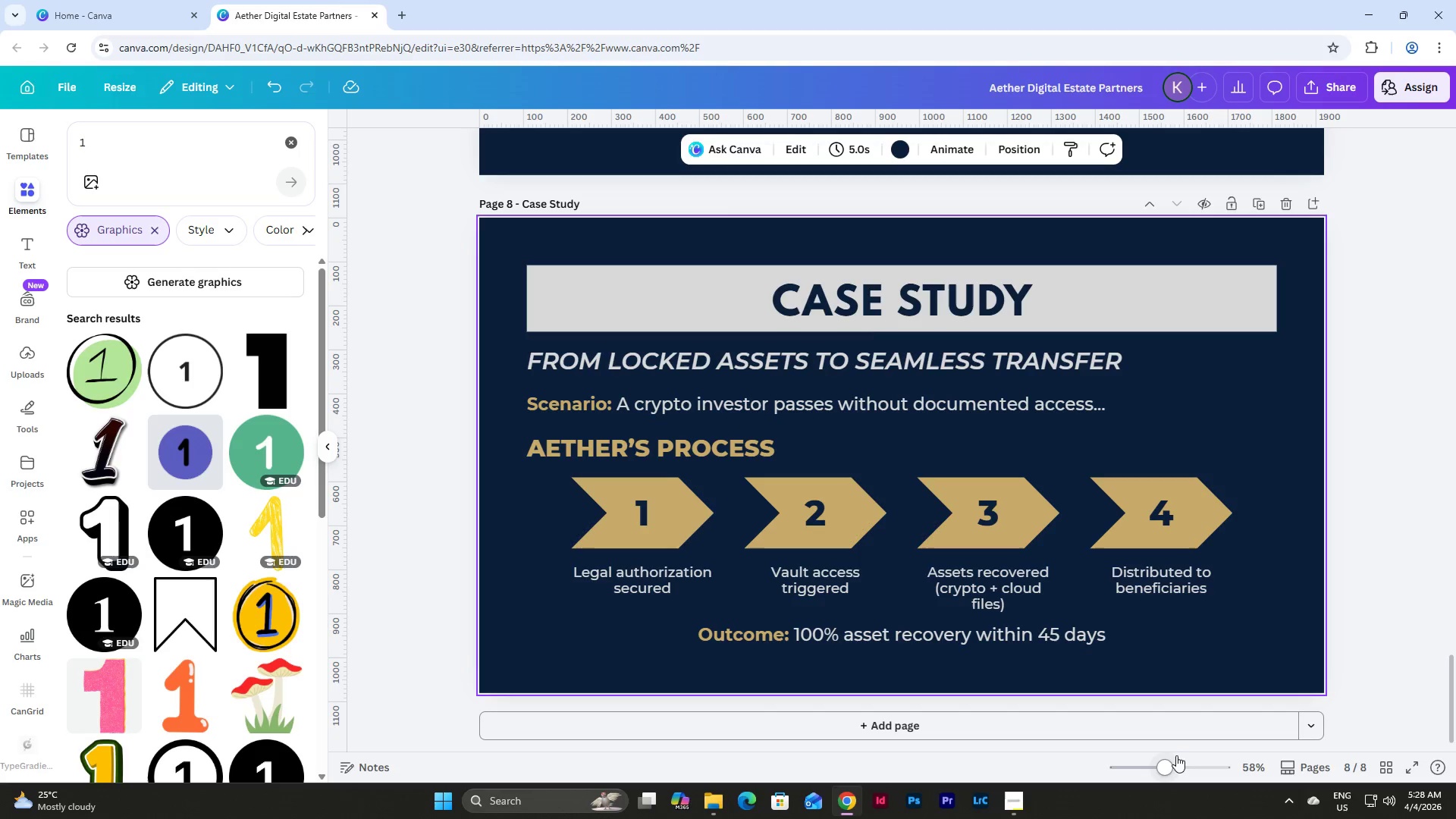 
left_click_drag(start_coordinate=[1163, 768], to_coordinate=[1150, 766])
 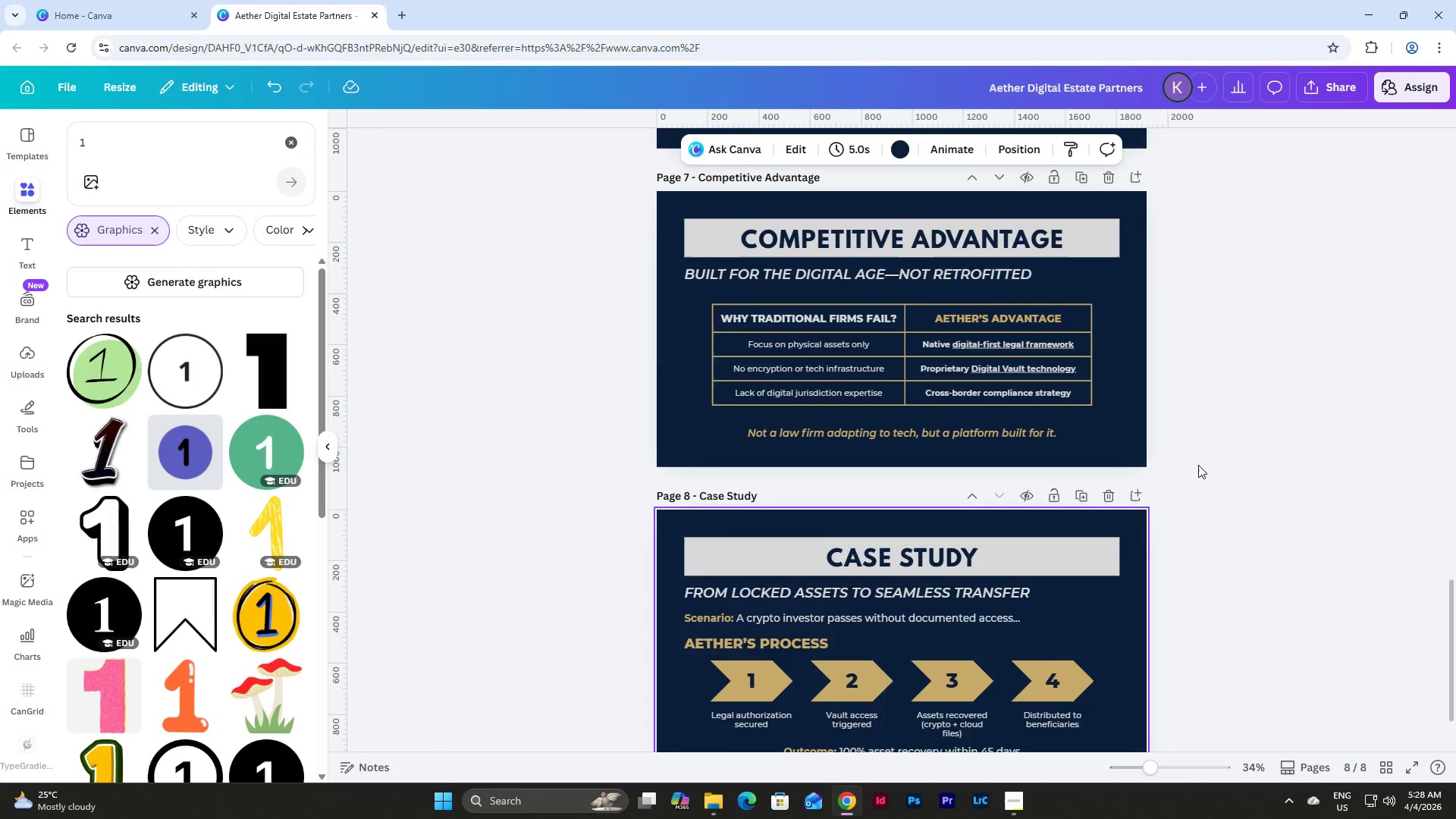 
scroll: coordinate [1198, 465], scroll_direction: up, amount: 2.0
 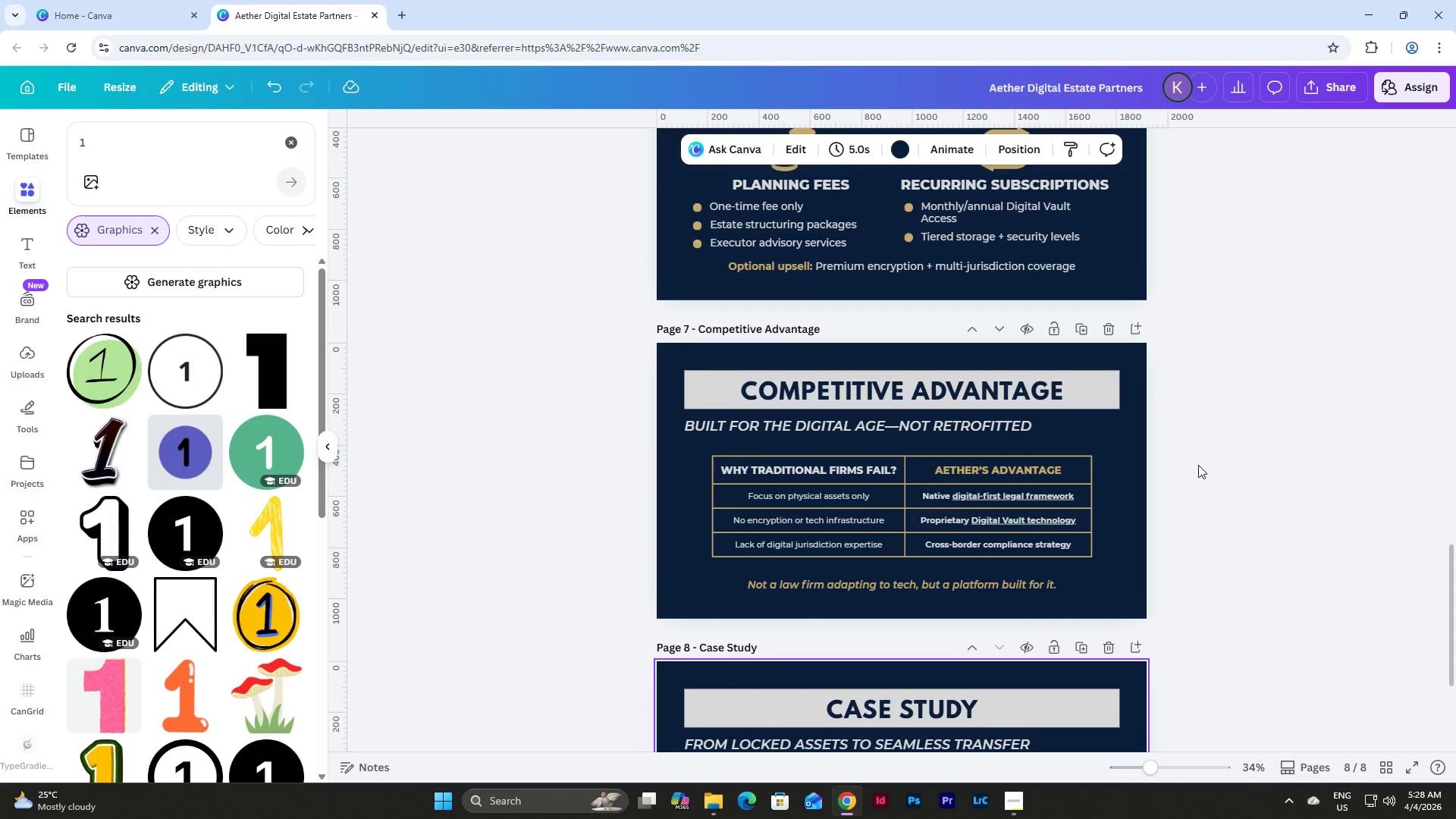 
scroll: coordinate [1198, 465], scroll_direction: down, amount: 4.0
 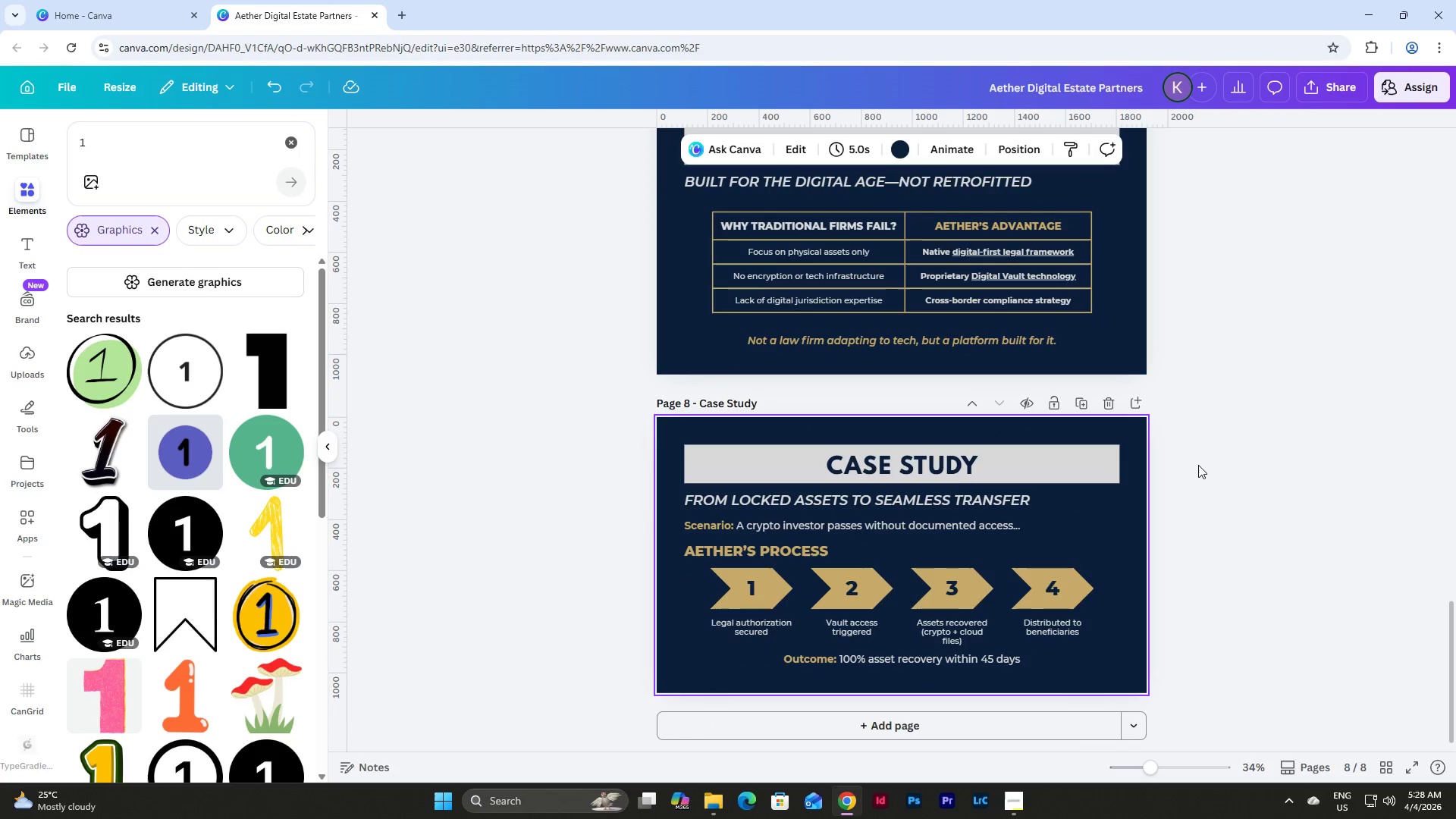 
scroll: coordinate [1198, 465], scroll_direction: up, amount: 1.0
 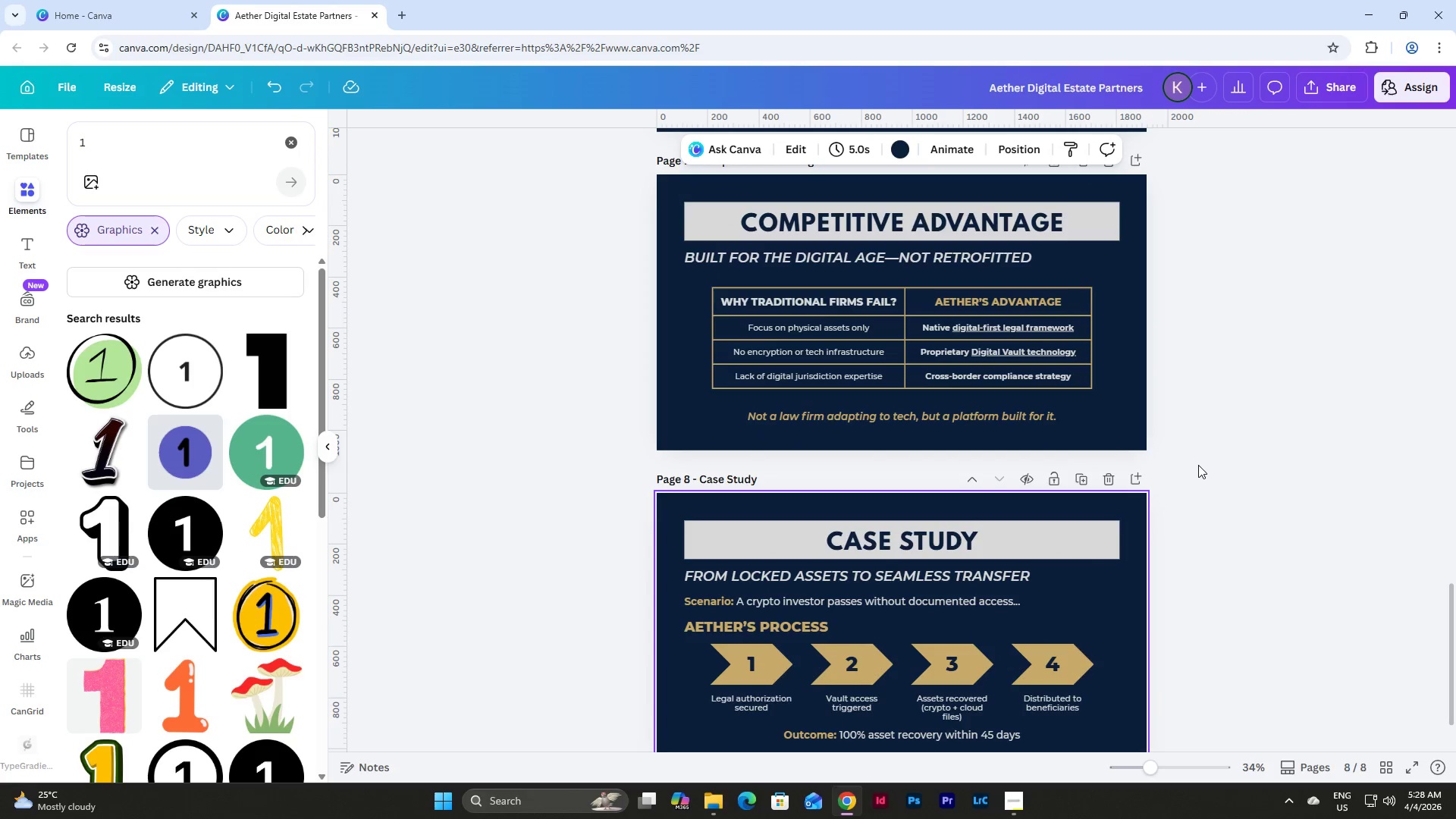 
scroll: coordinate [1198, 465], scroll_direction: down, amount: 2.0
 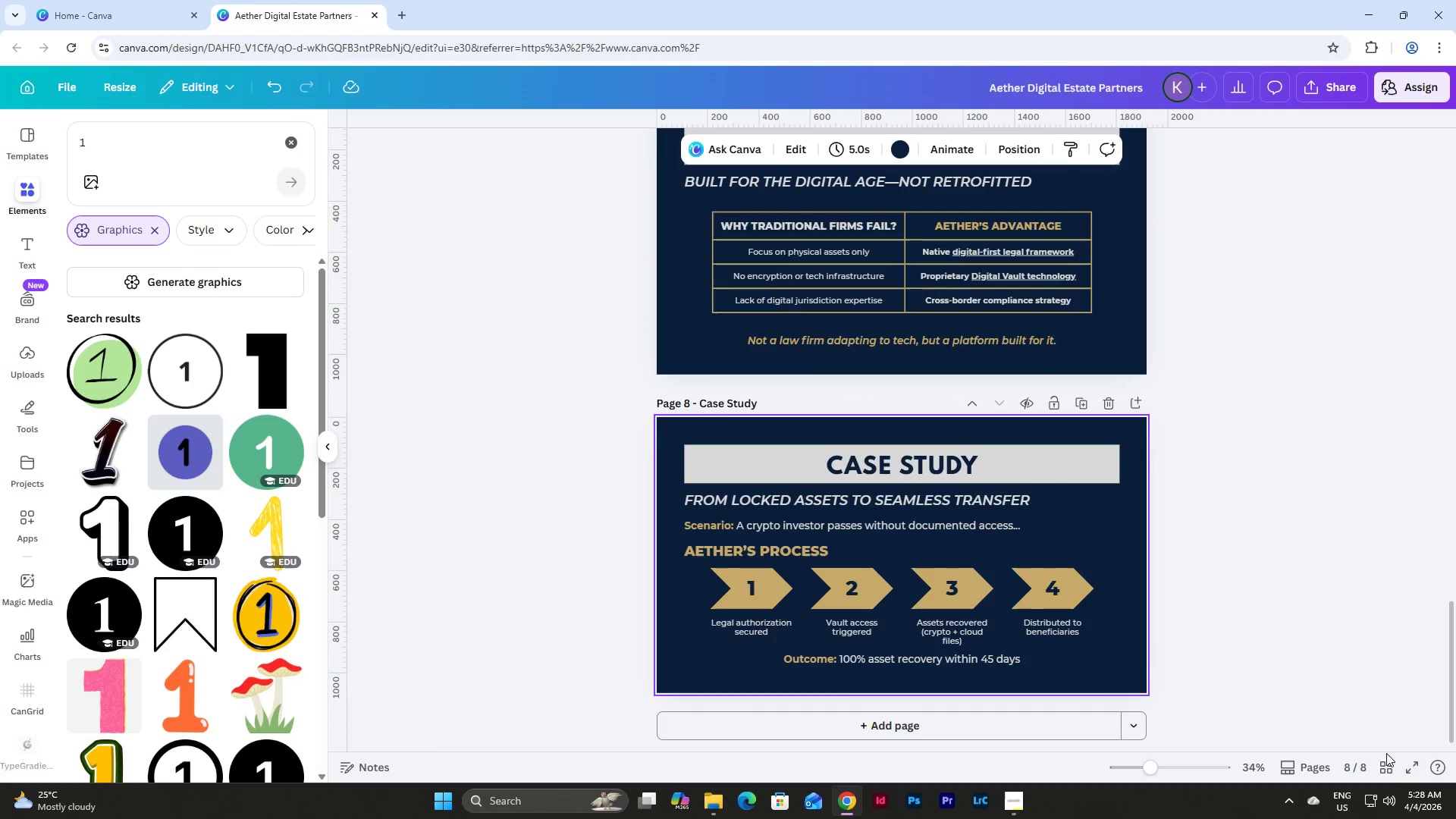 
left_click([1389, 767])
 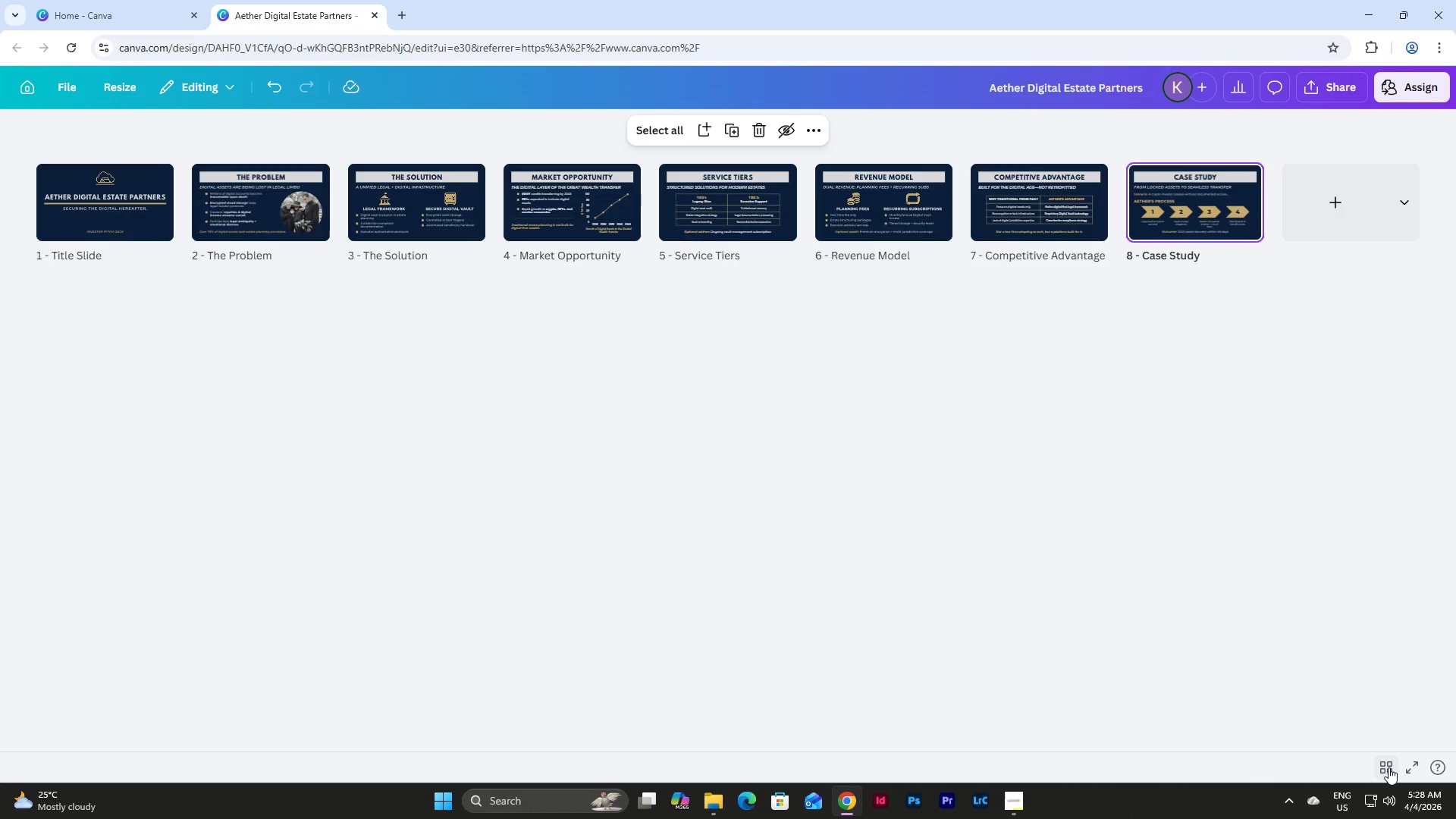 
left_click([1389, 767])
 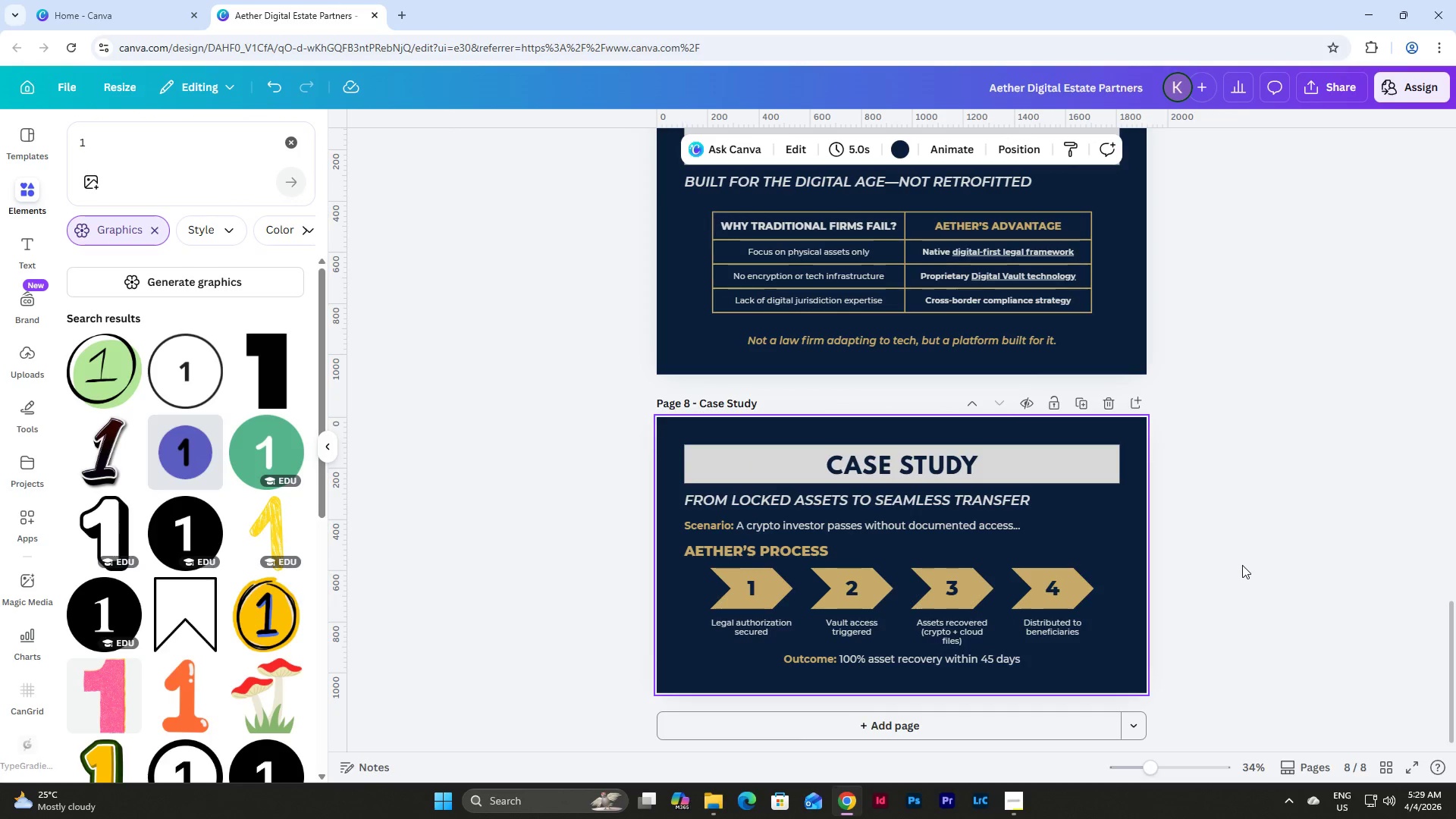 
scroll: coordinate [1242, 565], scroll_direction: up, amount: 6.0
 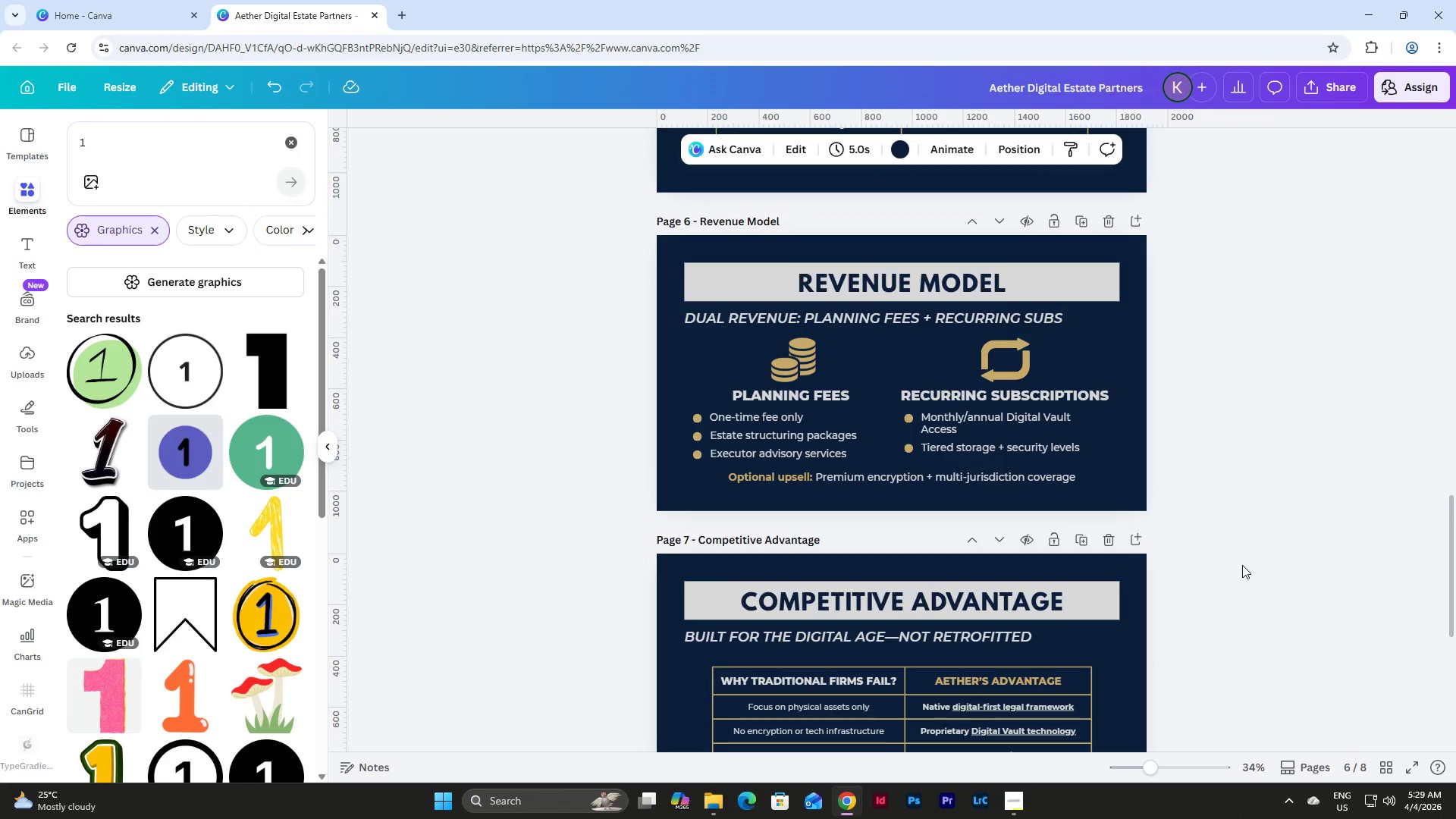 
scroll: coordinate [1242, 565], scroll_direction: down, amount: 5.0
 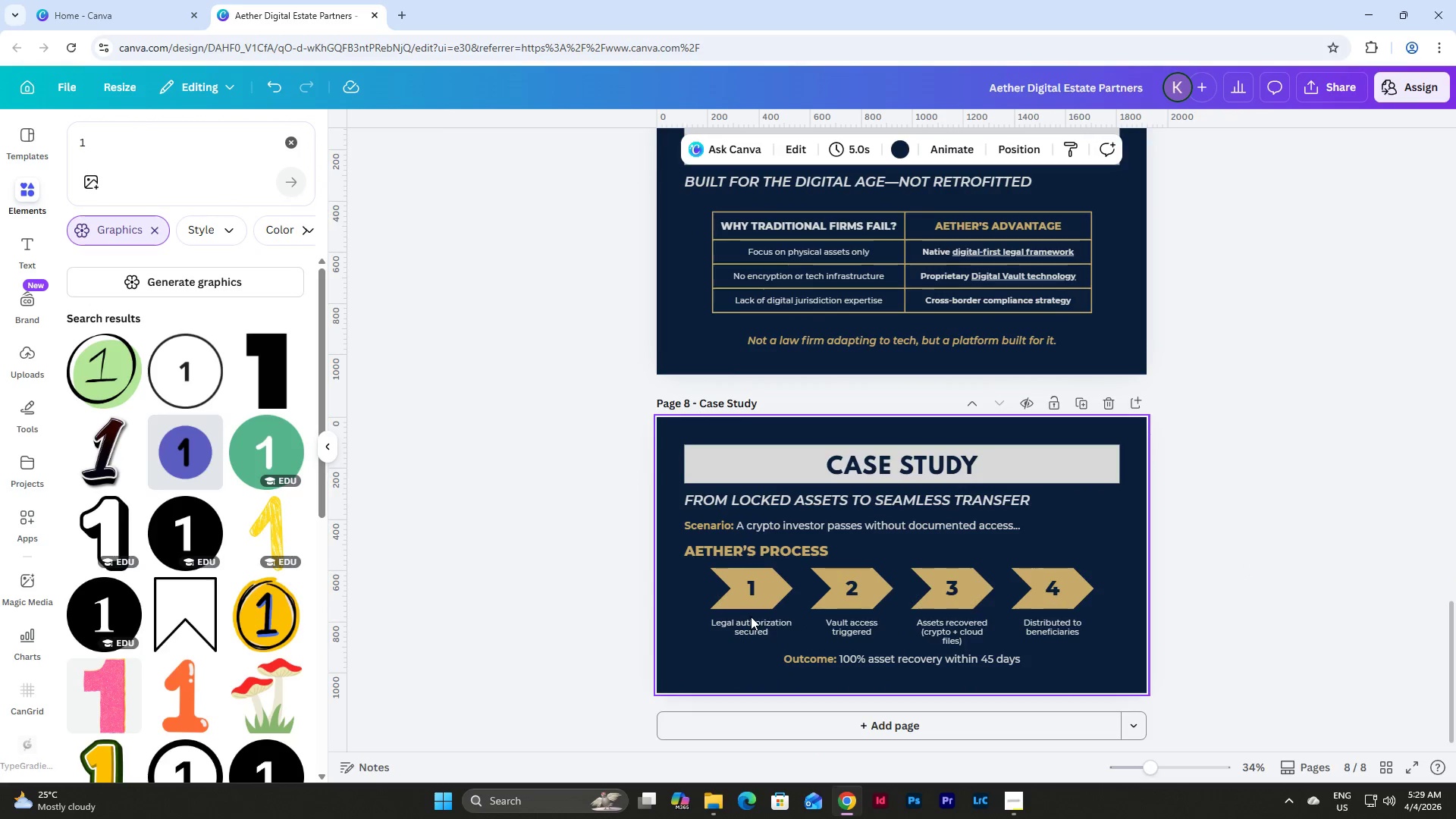 
left_click([748, 632])
 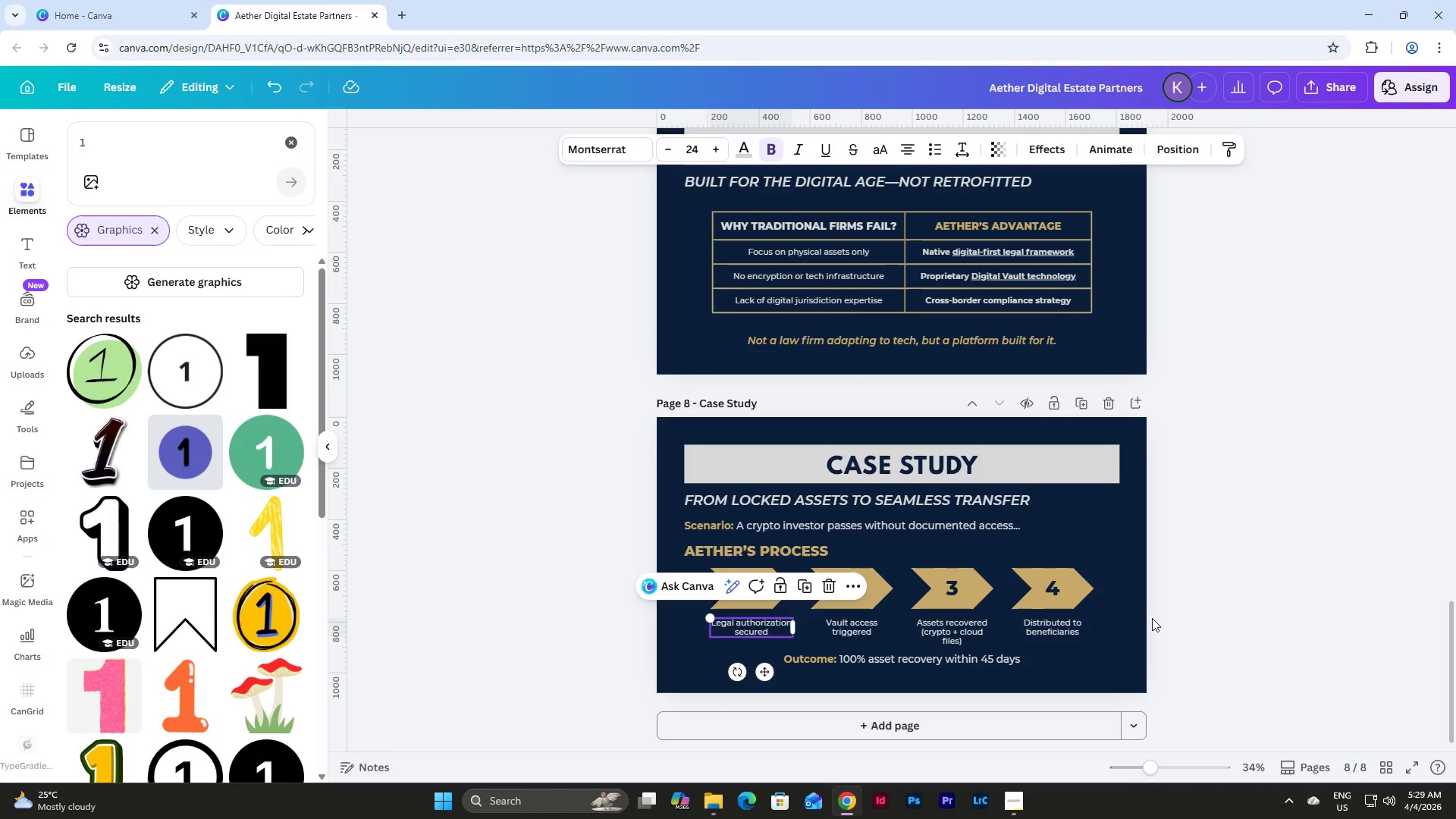 
left_click([1150, 617])
 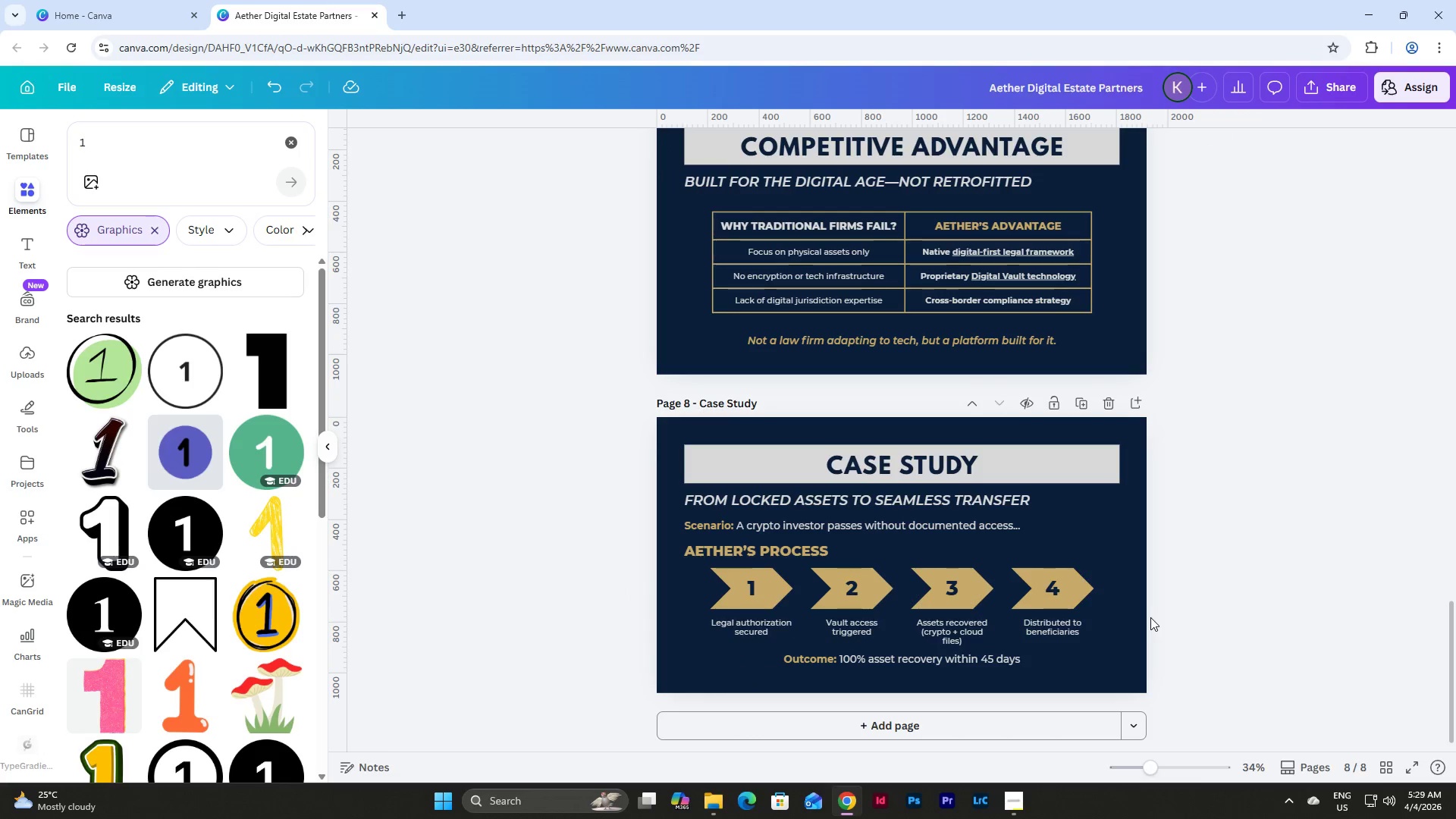 
scroll: coordinate [1150, 617], scroll_direction: up, amount: 4.0
 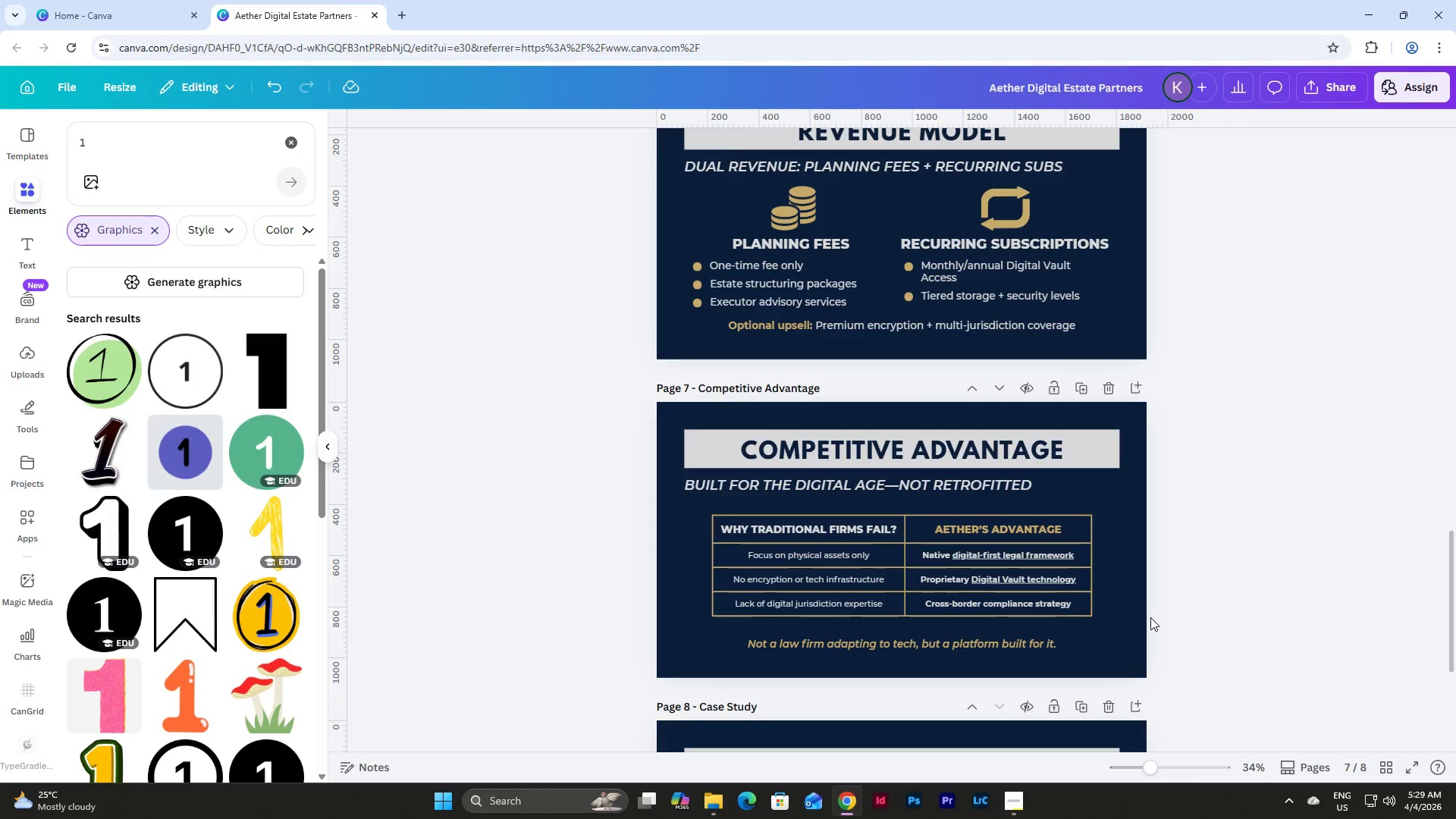 
scroll: coordinate [1150, 617], scroll_direction: down, amount: 3.0
 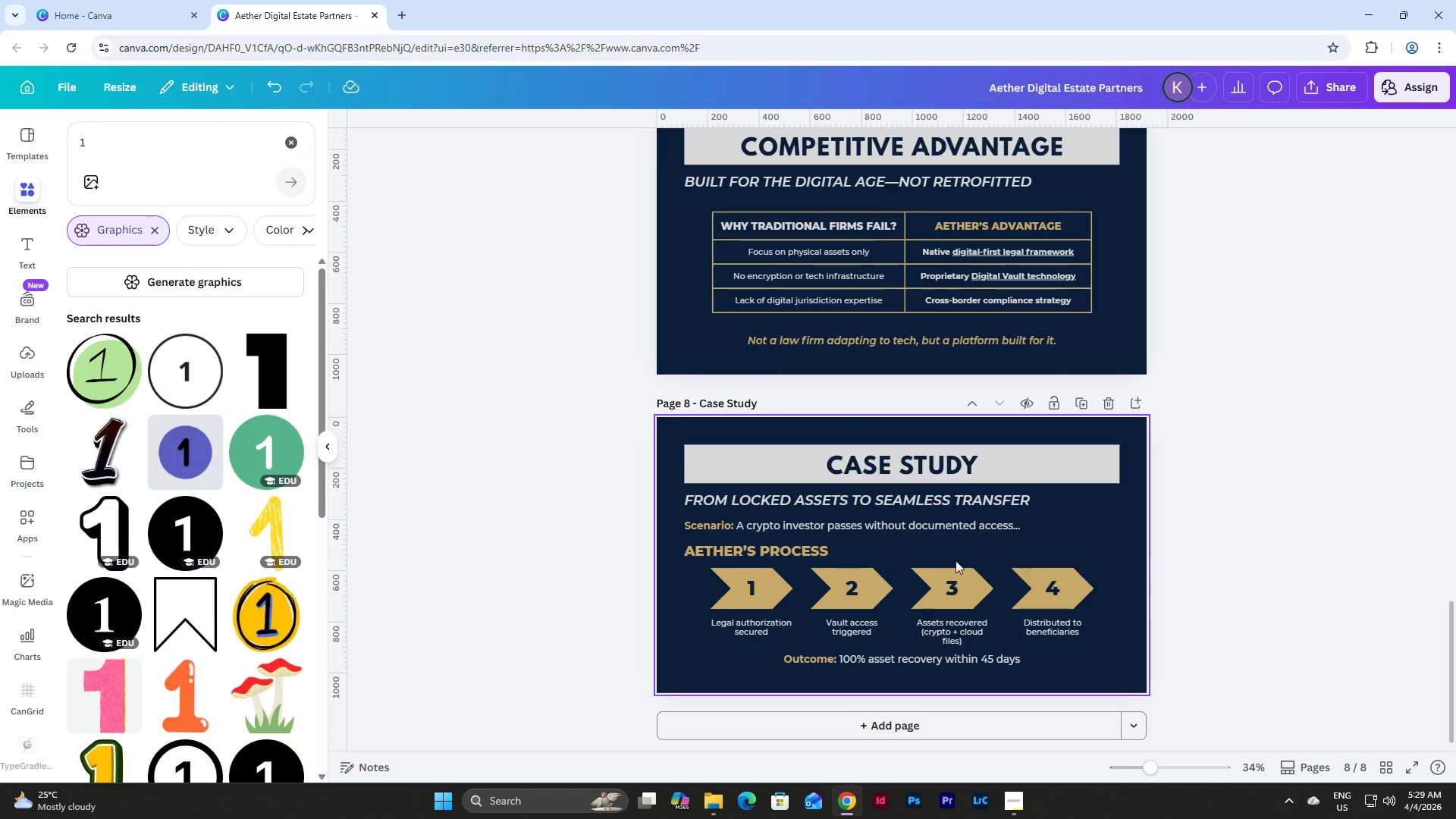 
left_click([759, 549])
 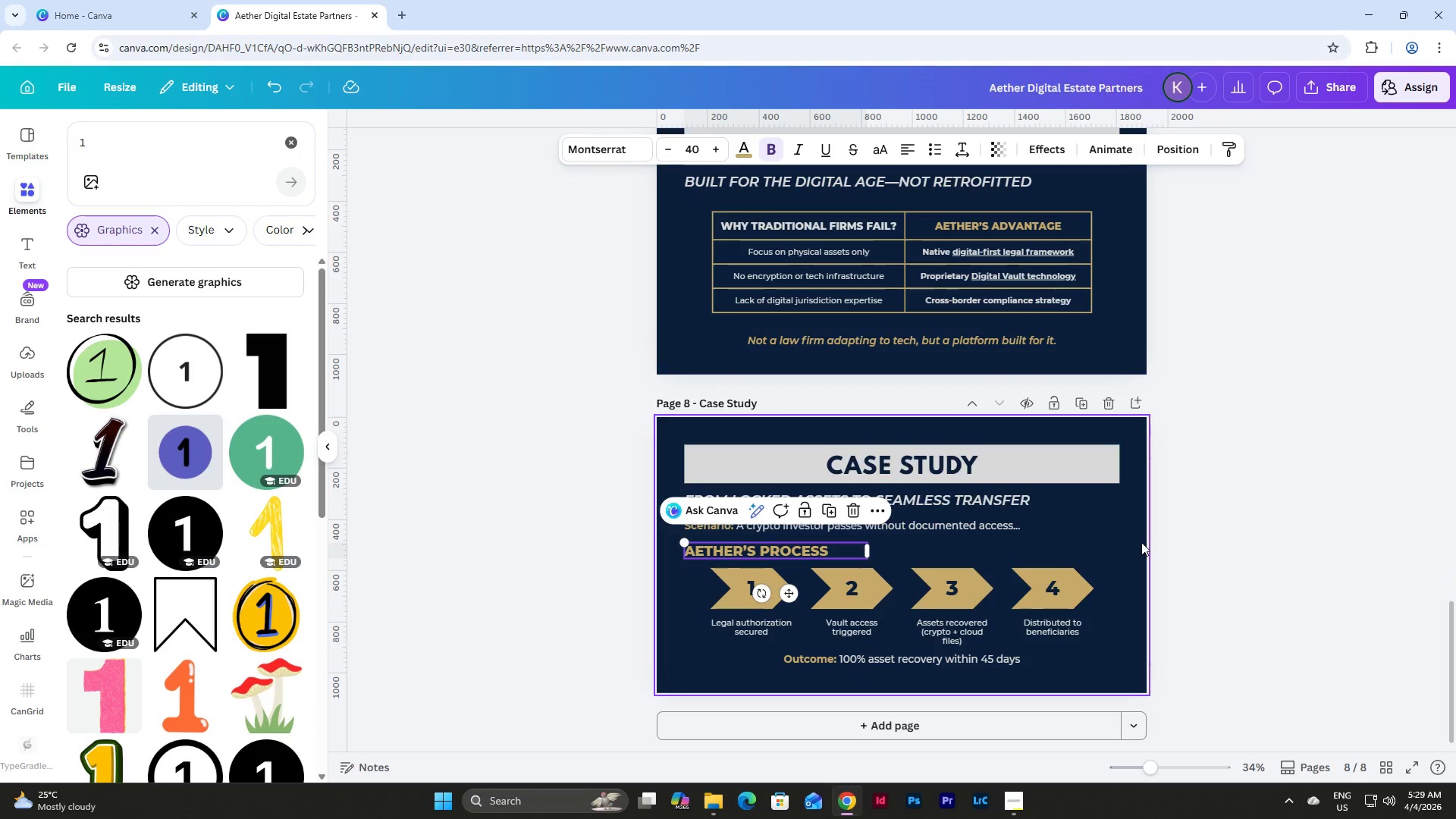 
left_click([1128, 541])
 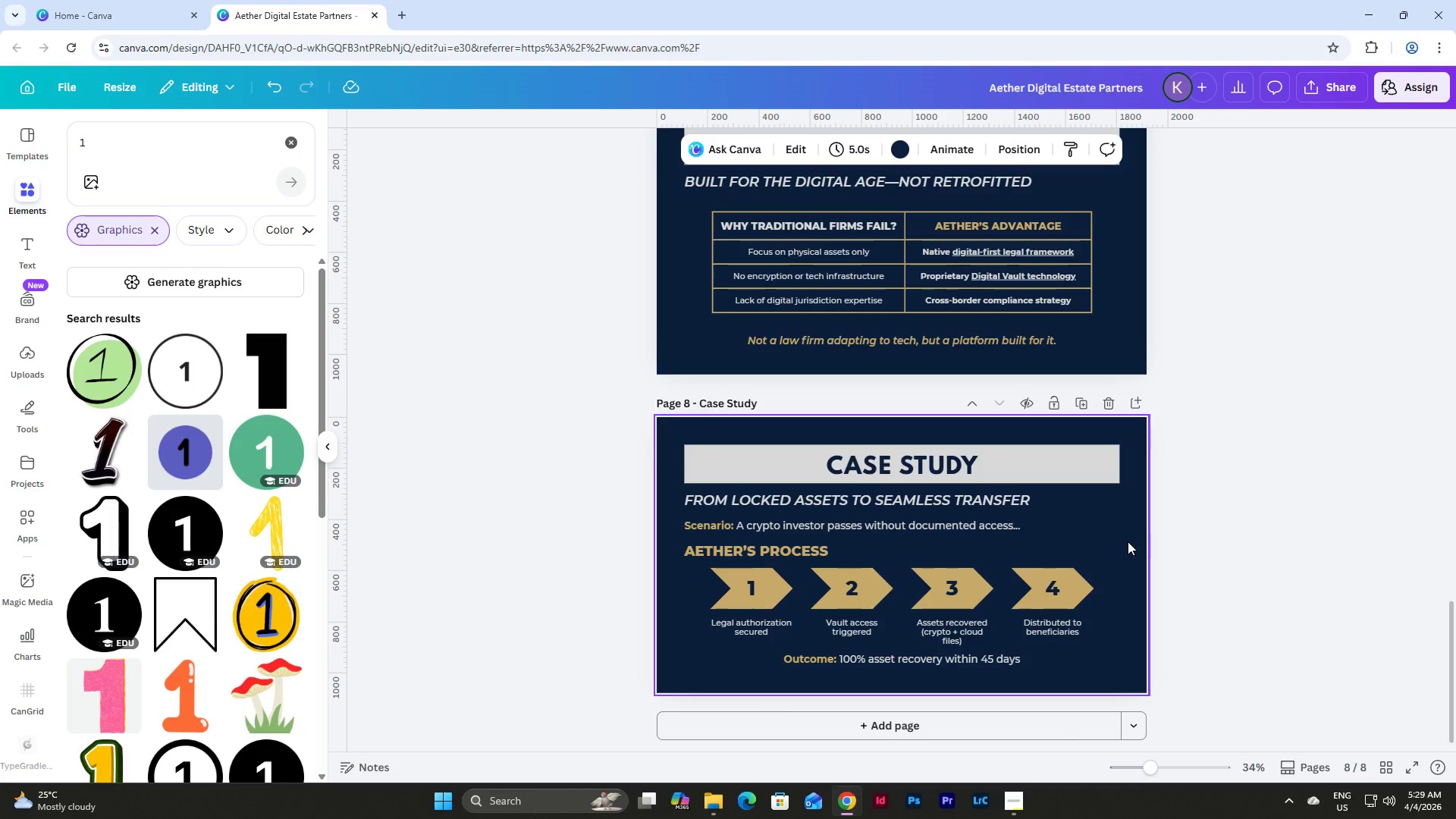 
scroll: coordinate [1128, 541], scroll_direction: up, amount: 3.0
 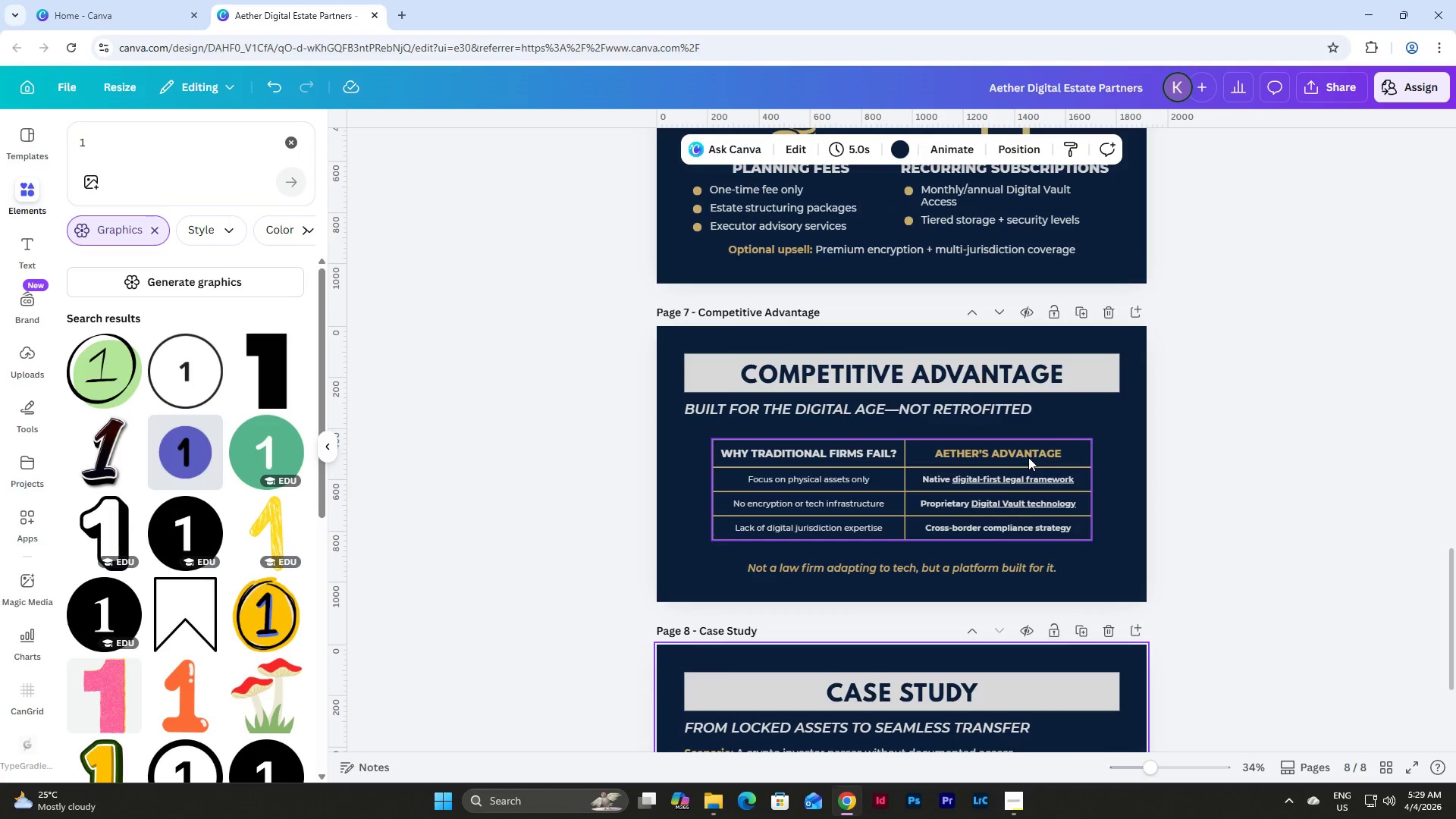 
left_click([1028, 454])
 